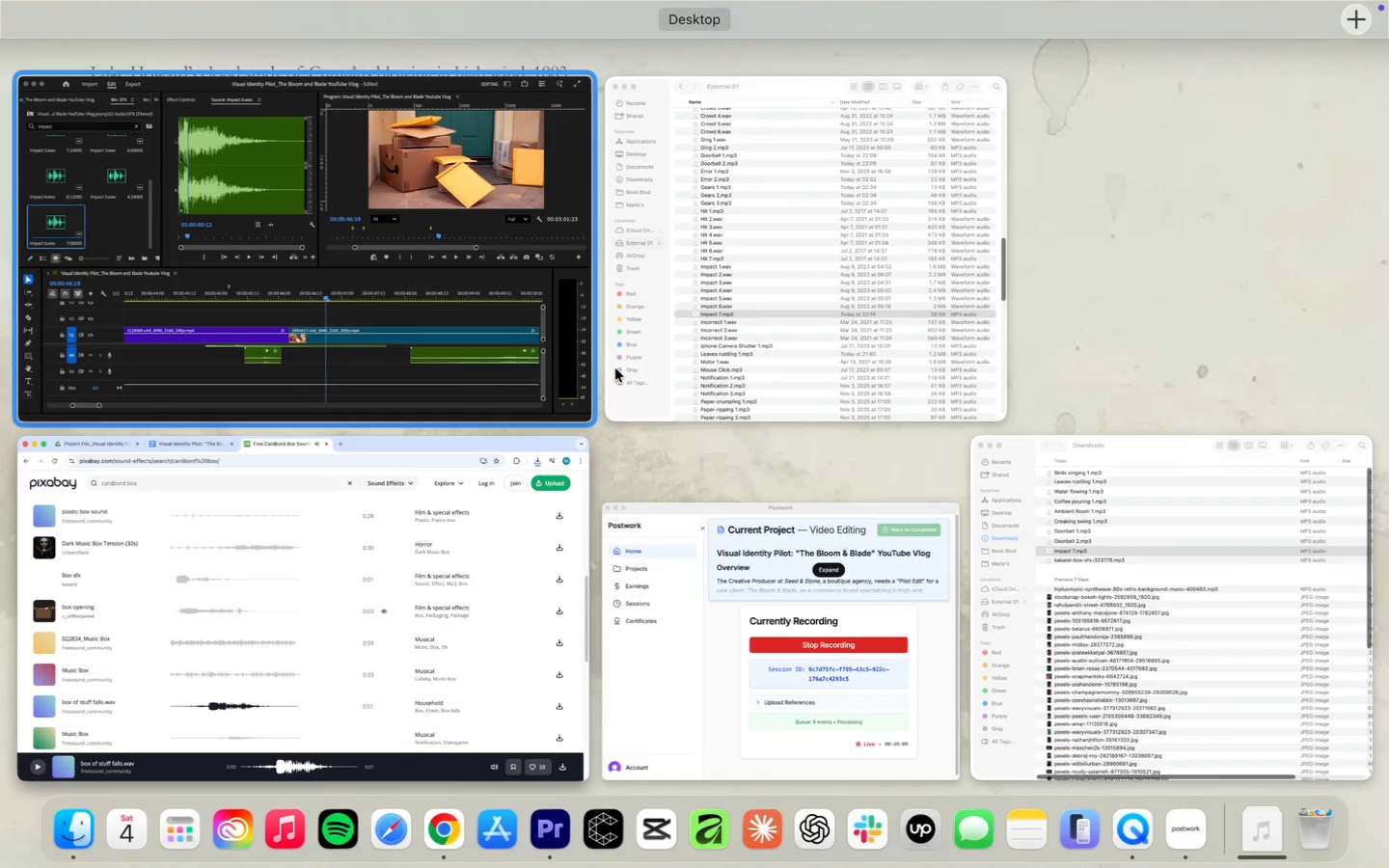 
wait(7.97)
 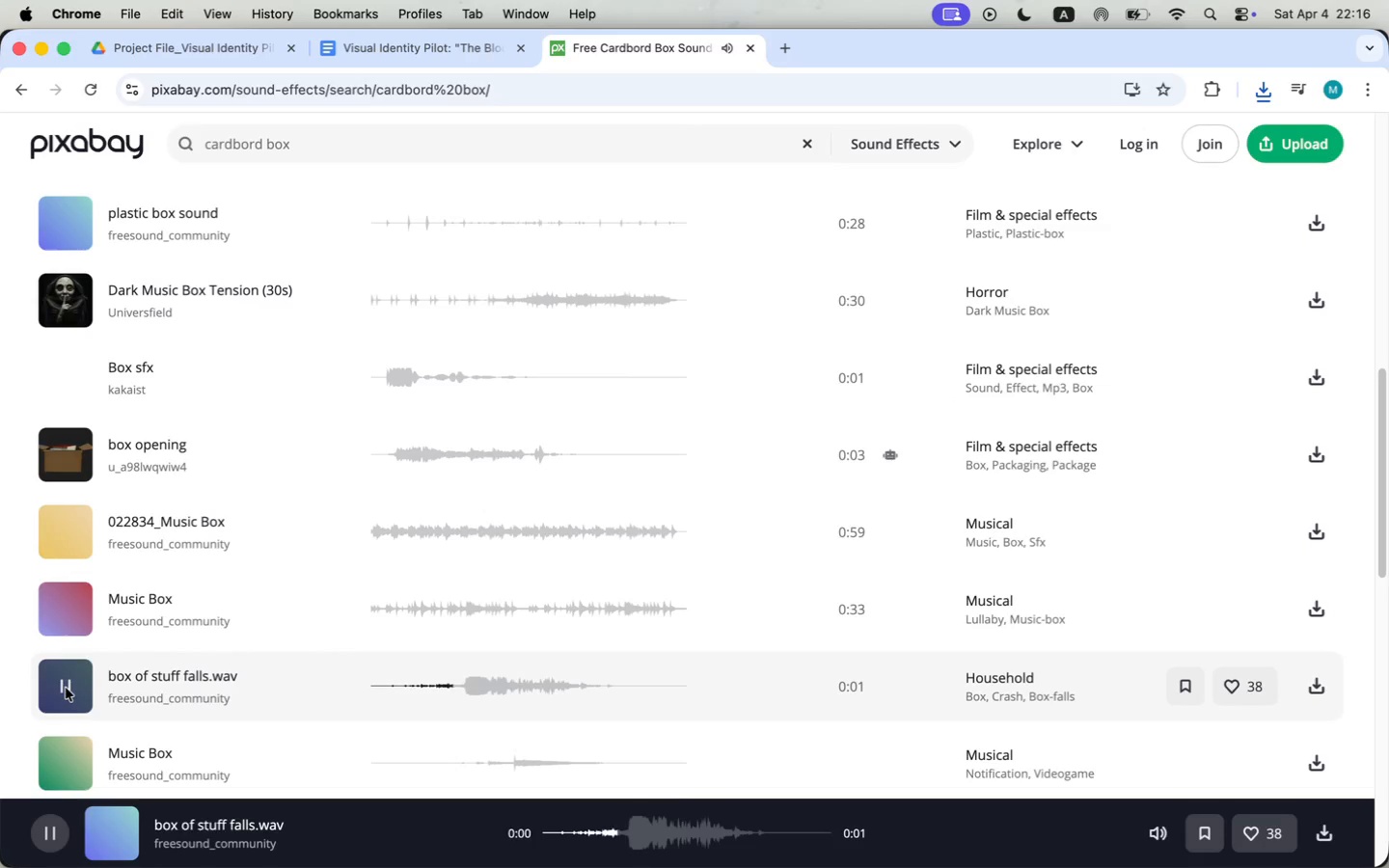 
type(Impact 8)
 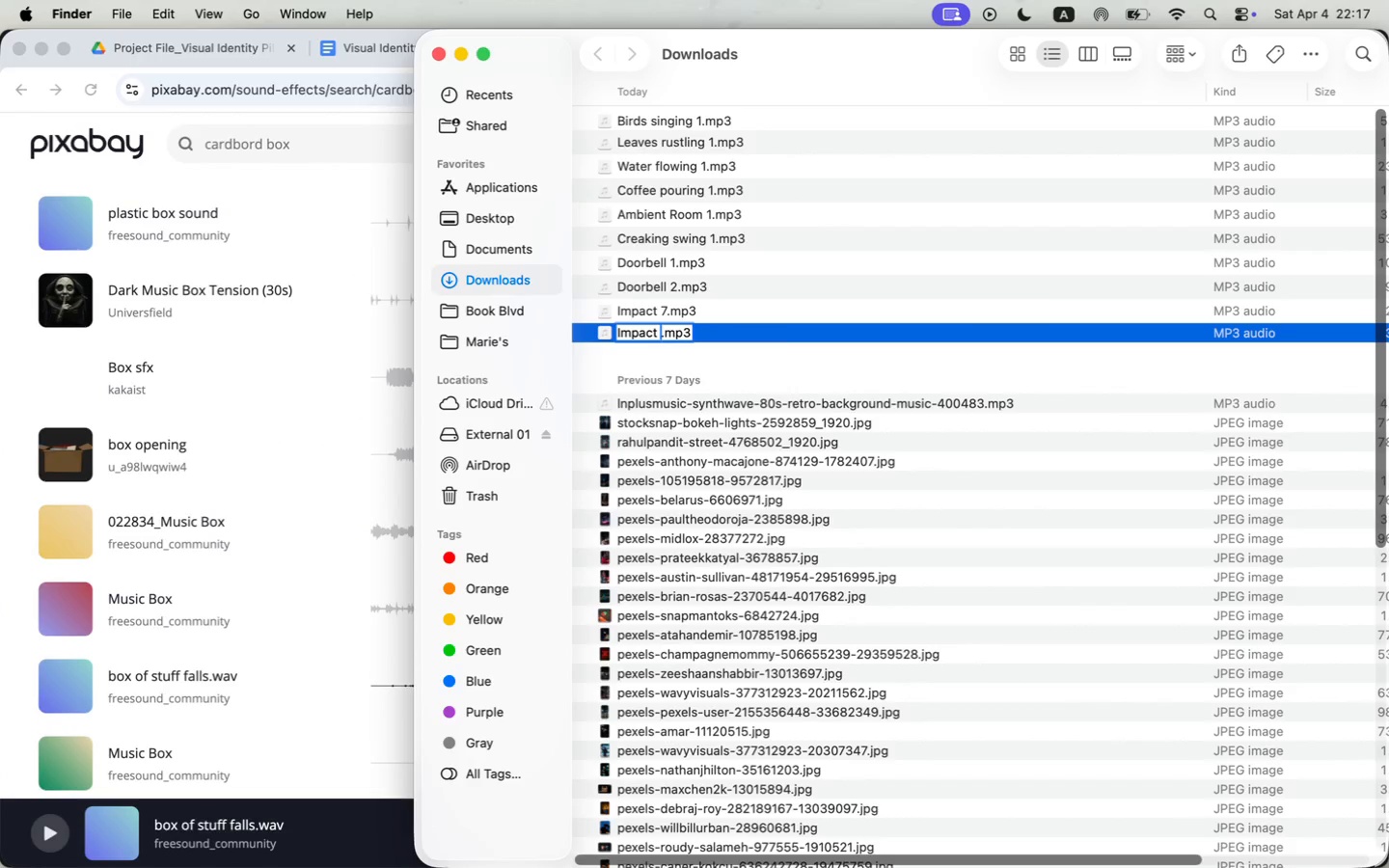 
key(Enter)
 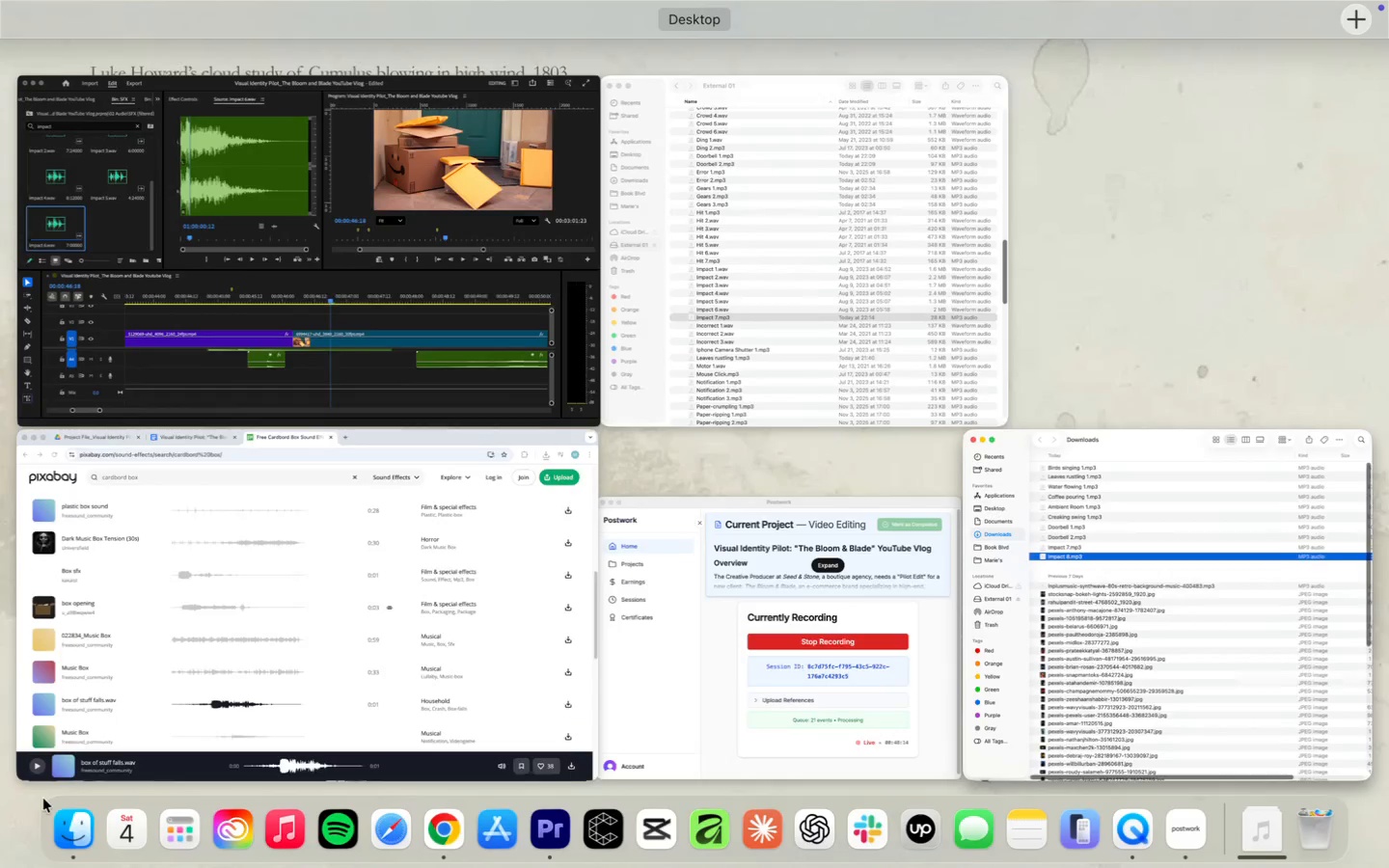 
left_click([762, 255])
 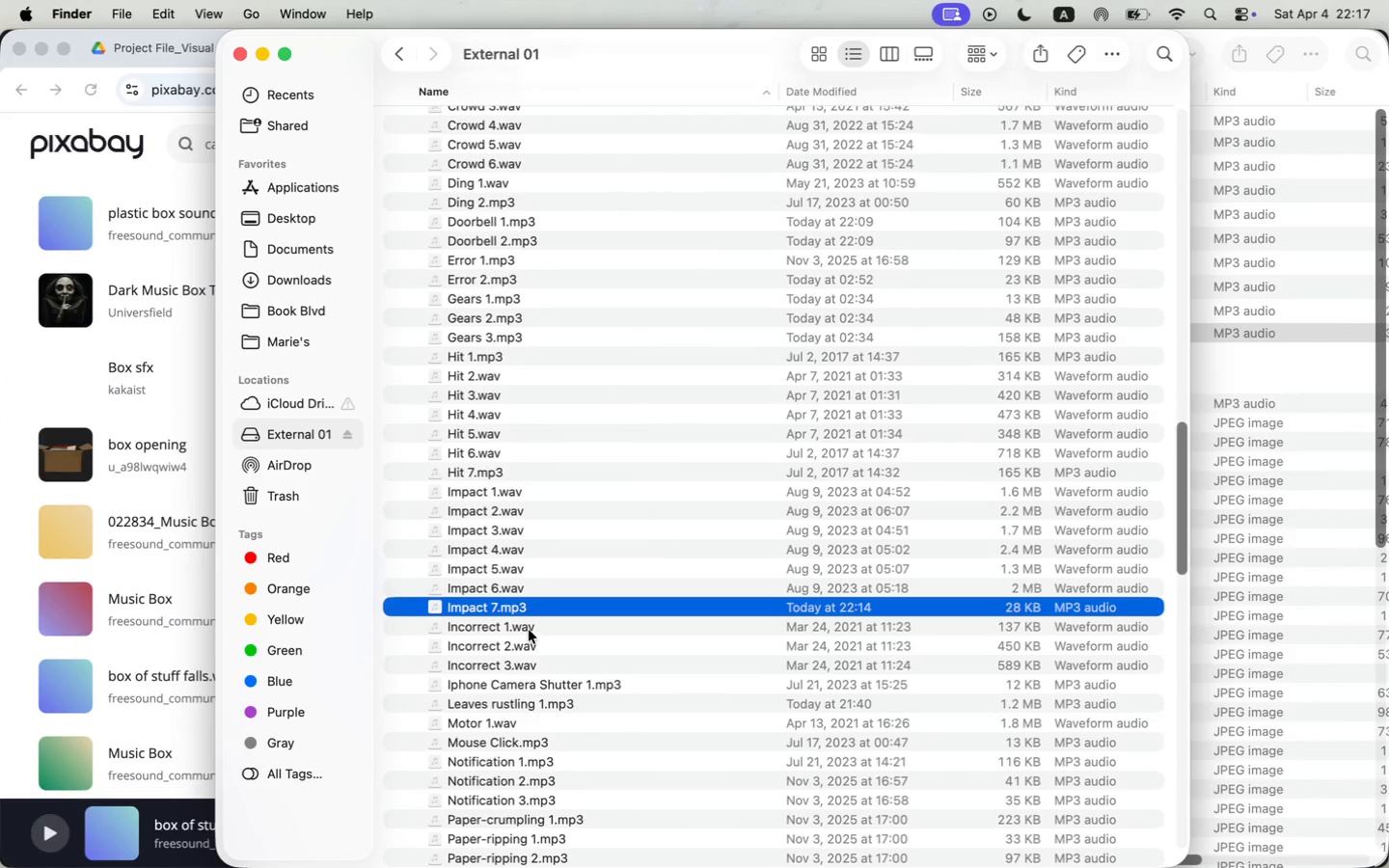 
left_click_drag(start_coordinate=[1270, 333], to_coordinate=[772, 516])
 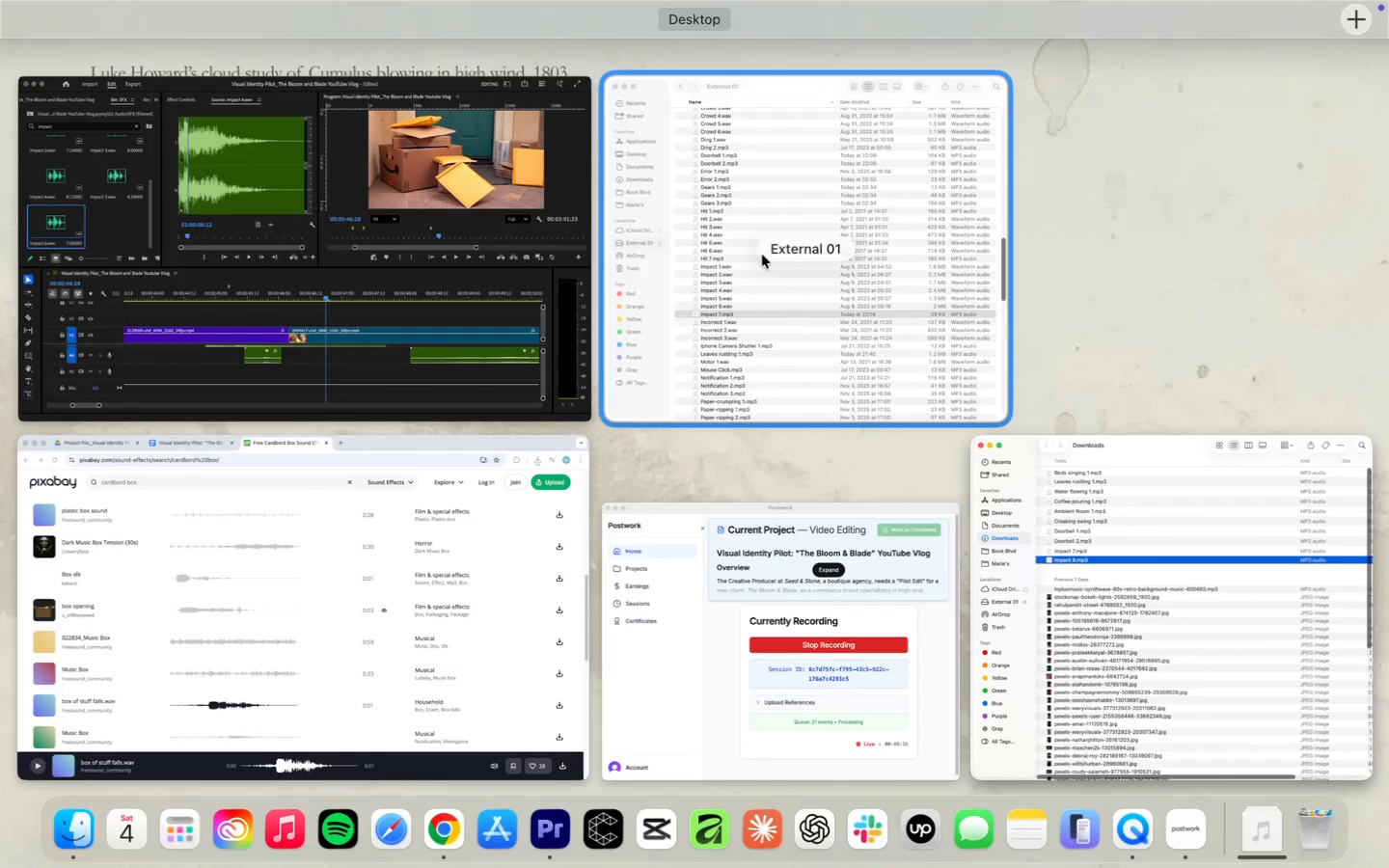 
wait(8.8)
 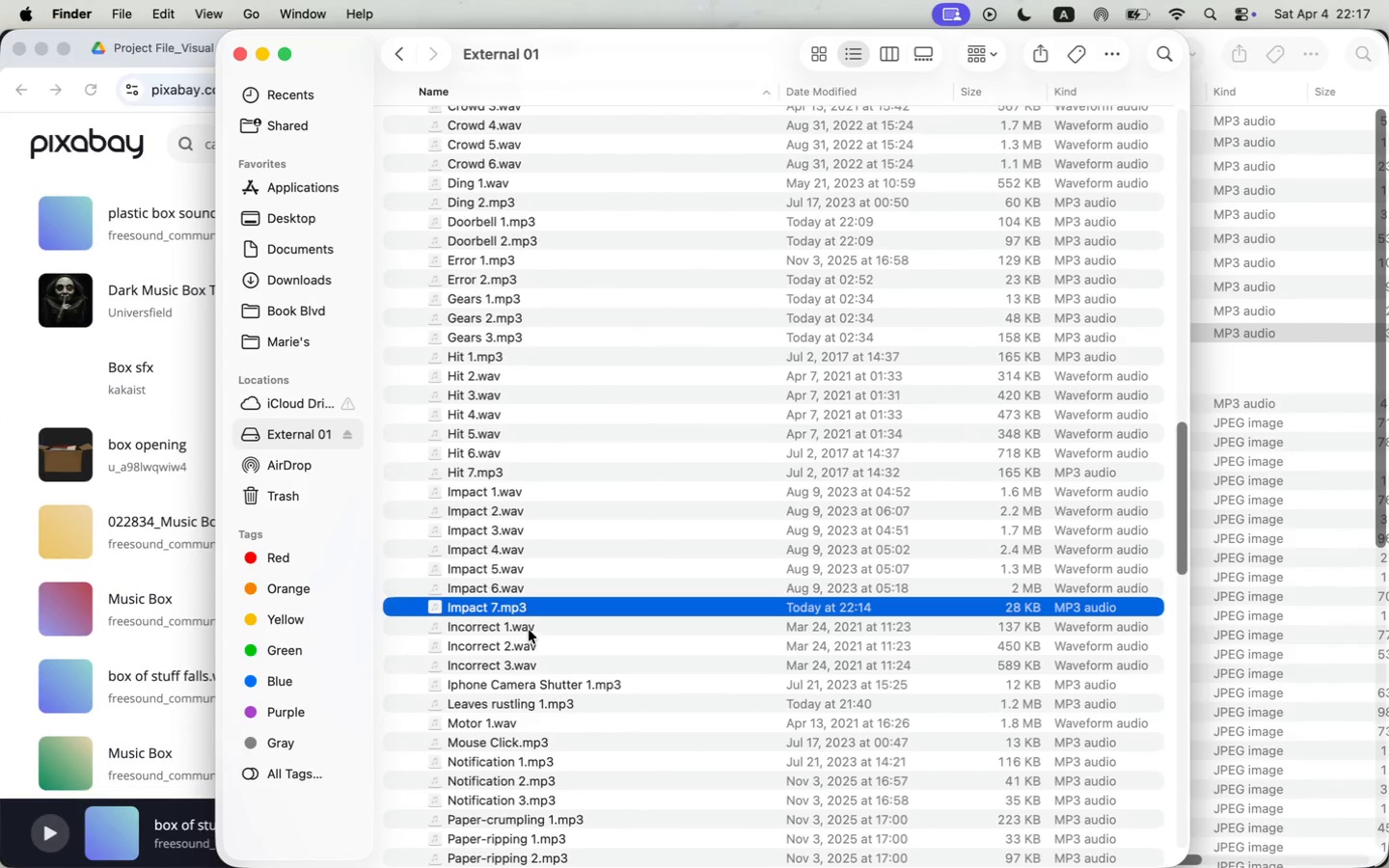 
left_click_drag(start_coordinate=[499, 626], to_coordinate=[188, 393])
 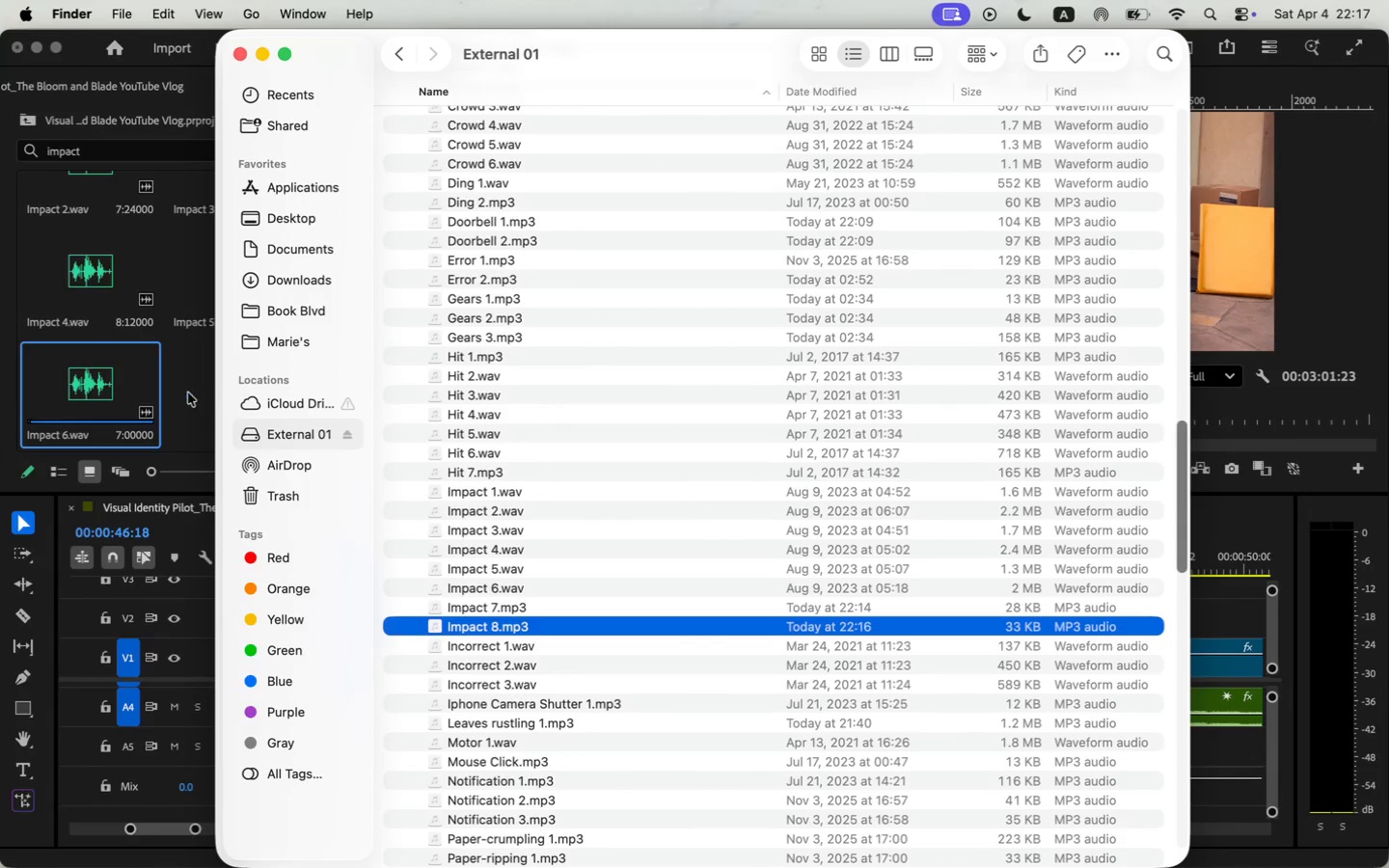 
left_click([197, 376])
 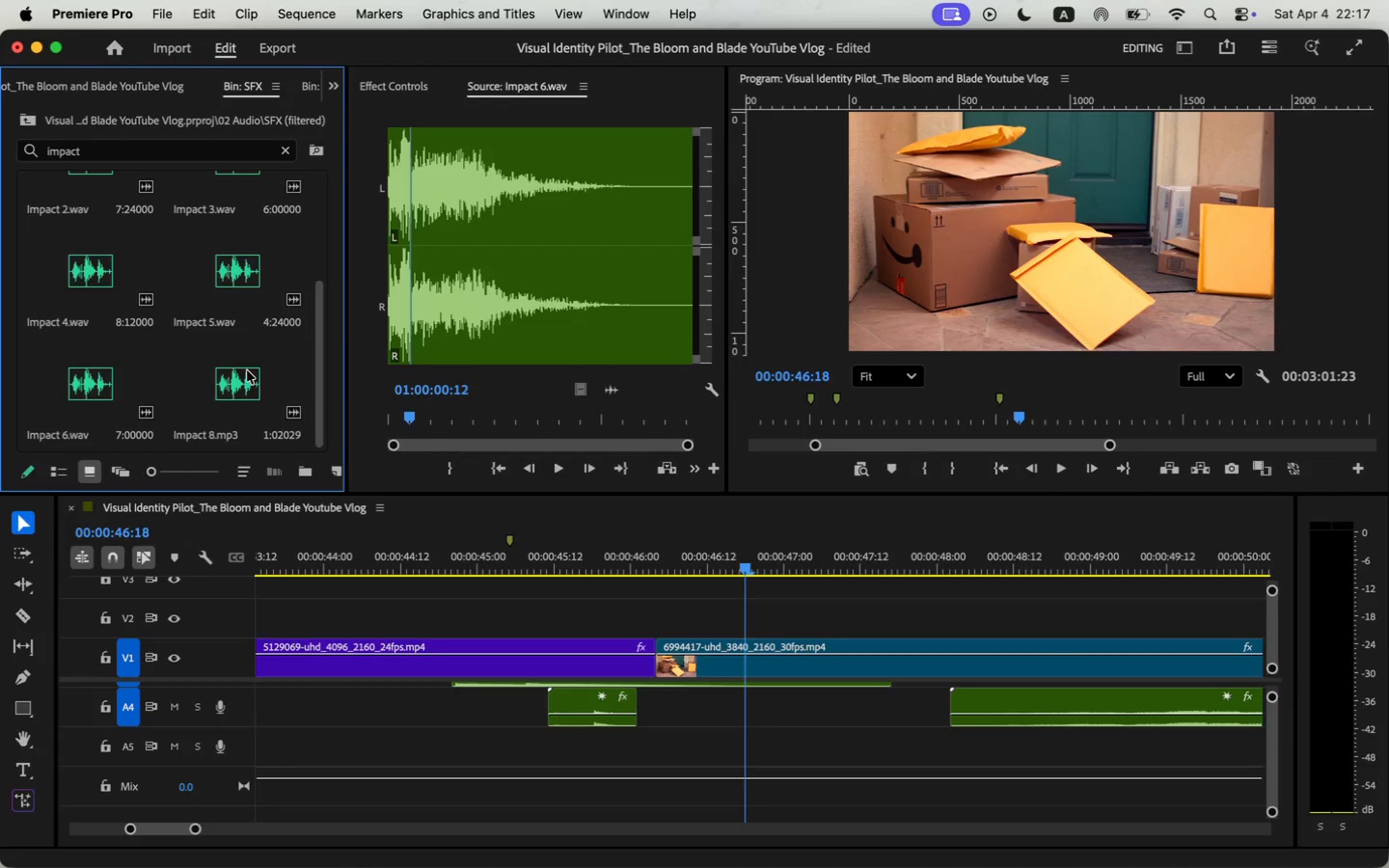 
double_click([260, 372])
 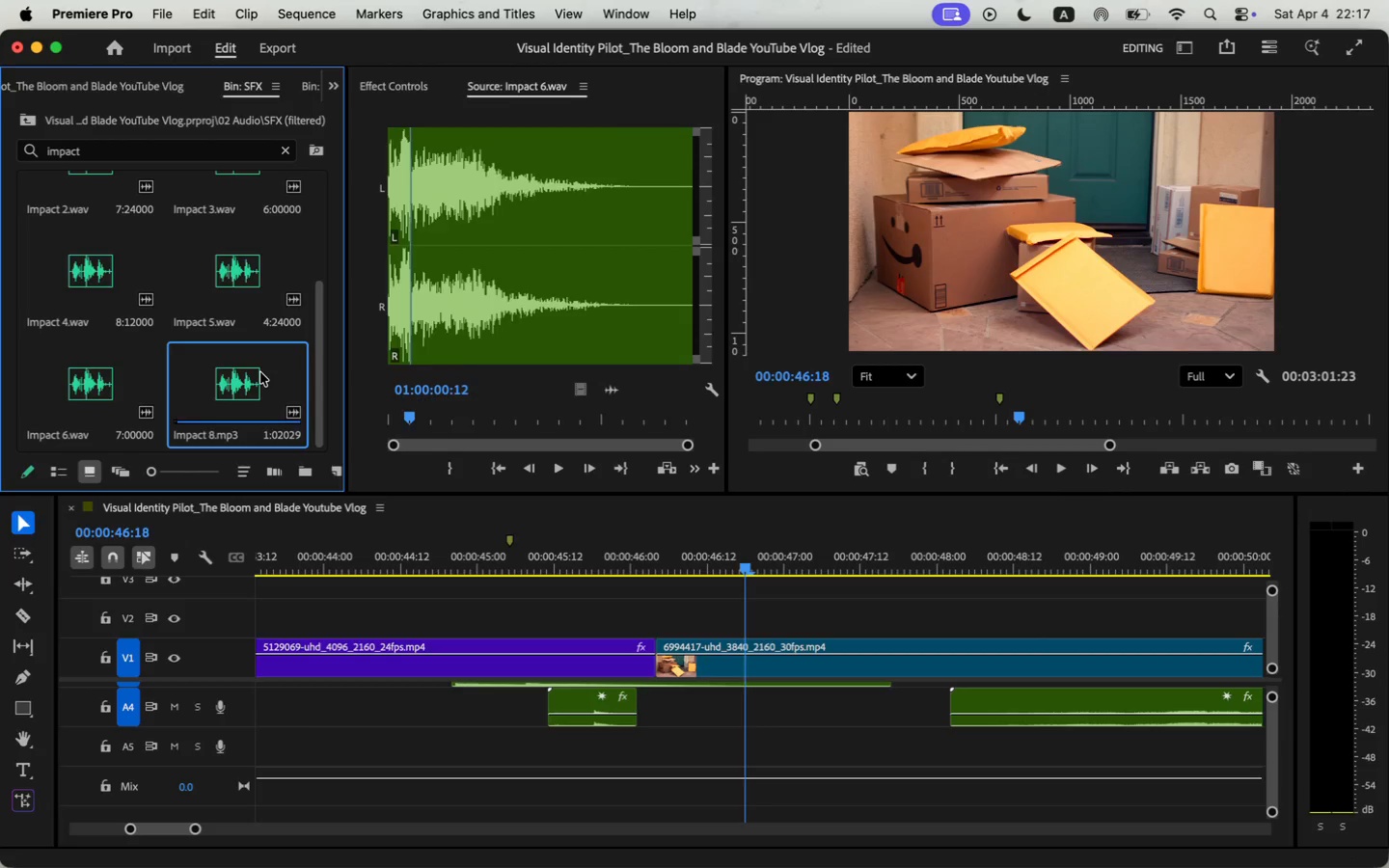 
triple_click([260, 372])
 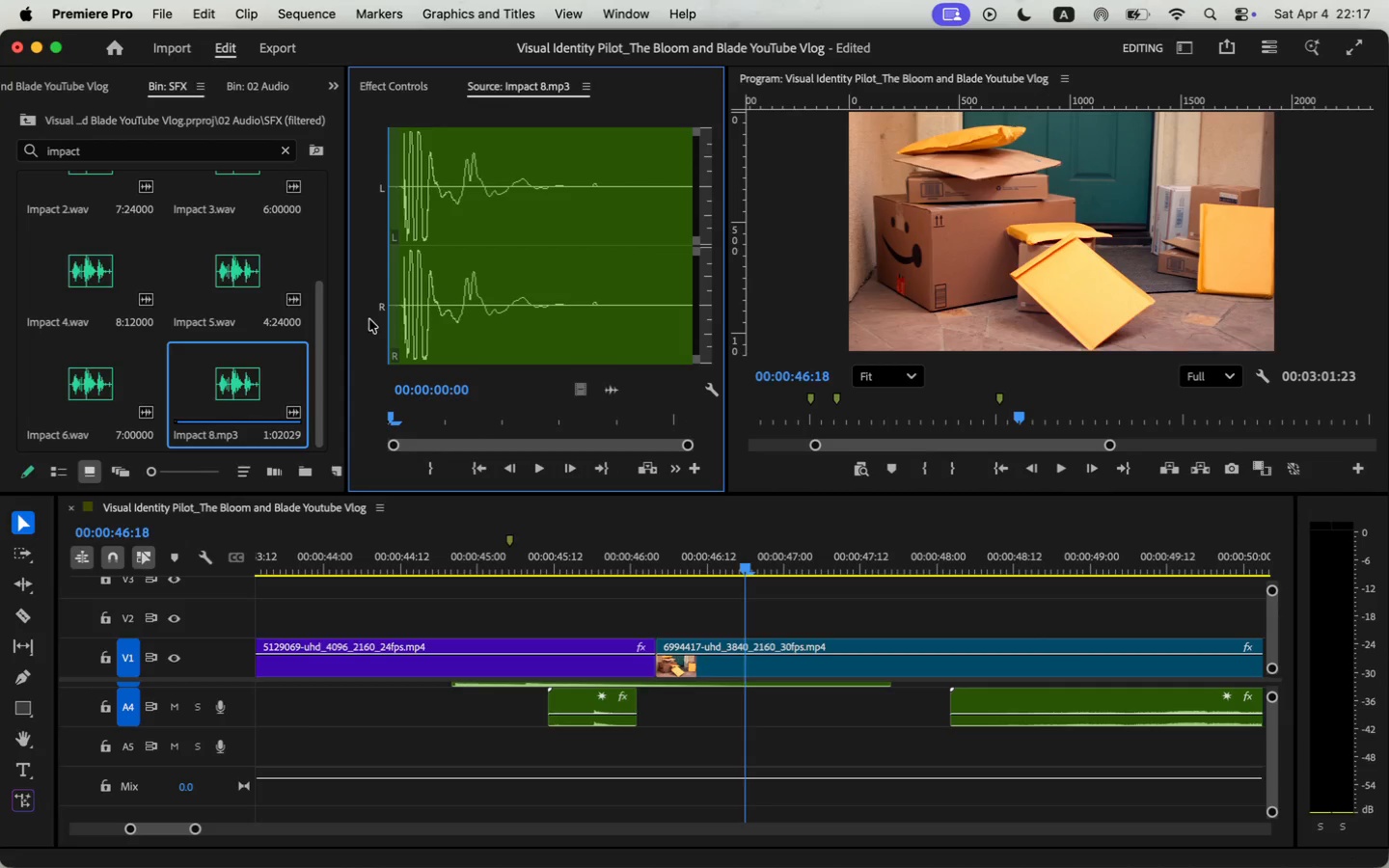 
key(Space)
 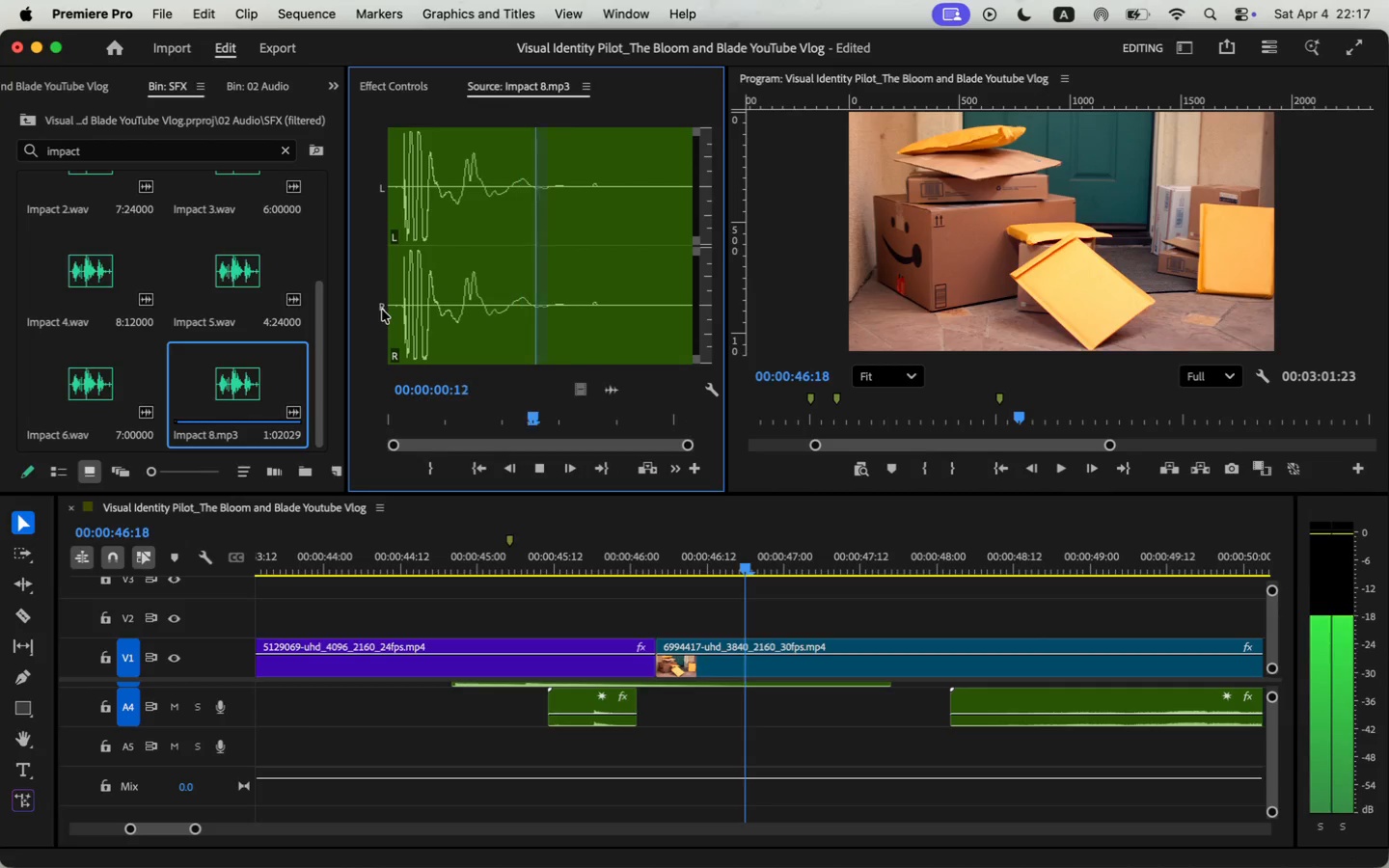 
key(Space)
 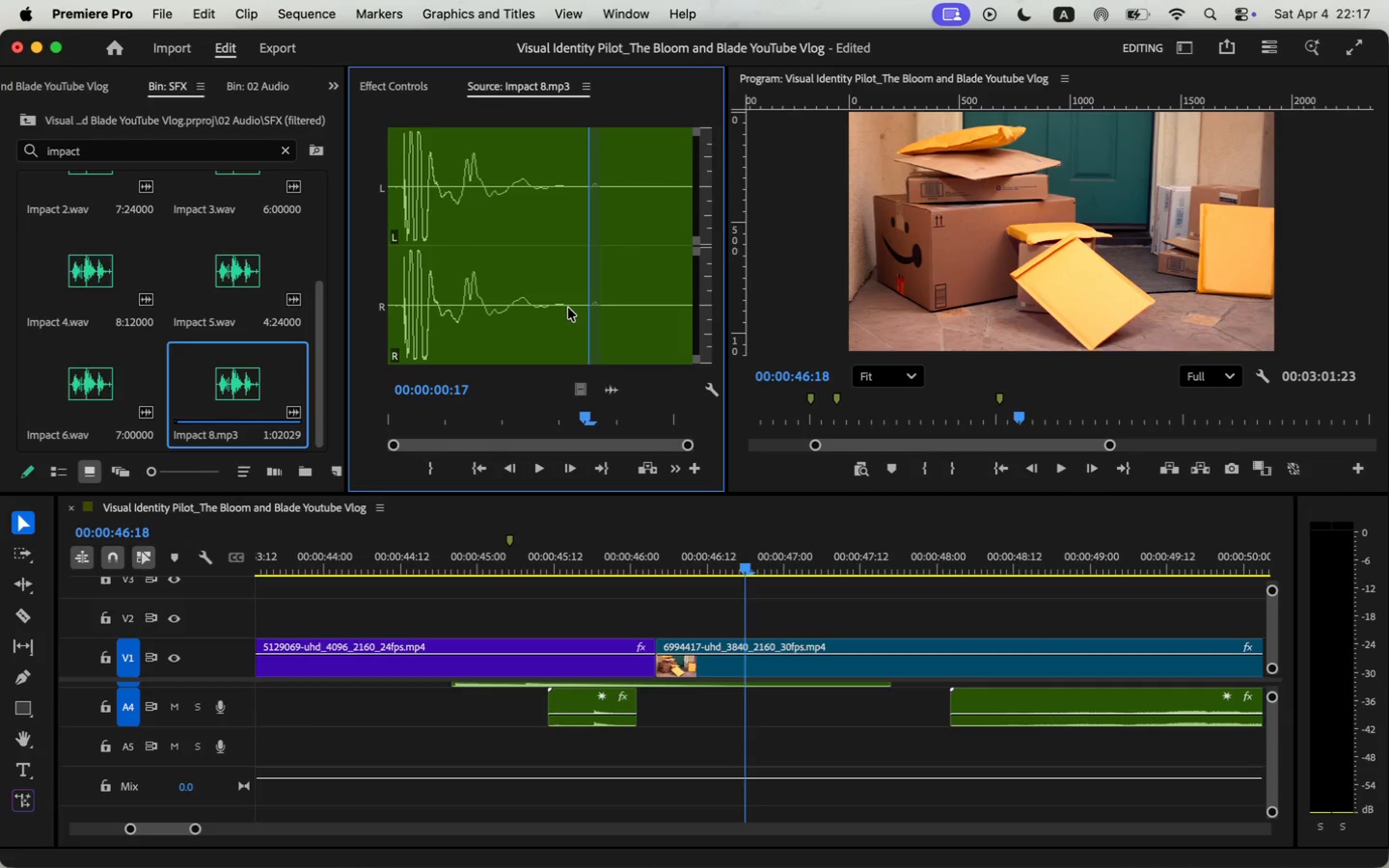 
key(O)
 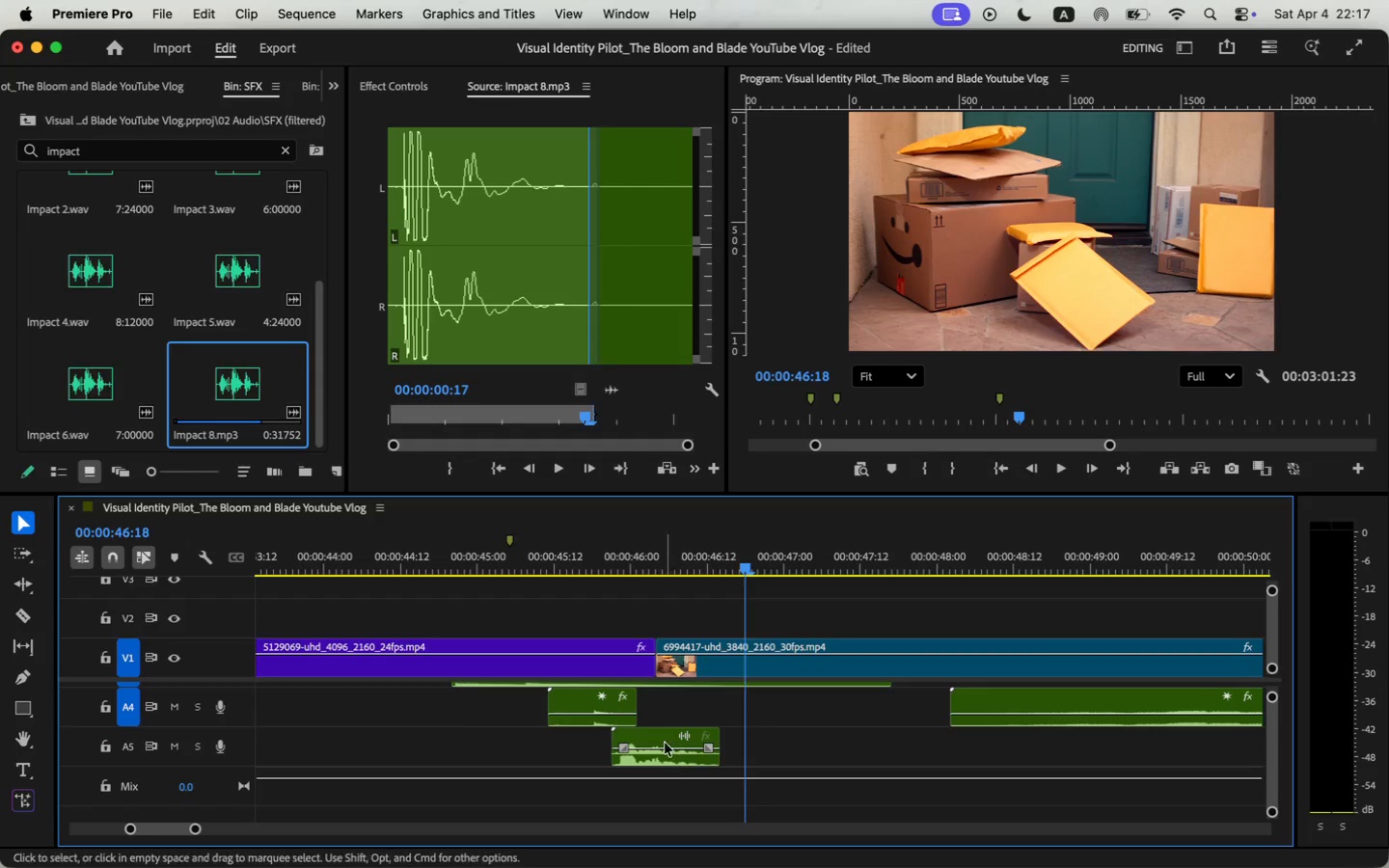 
left_click_drag(start_coordinate=[611, 387], to_coordinate=[611, 748])
 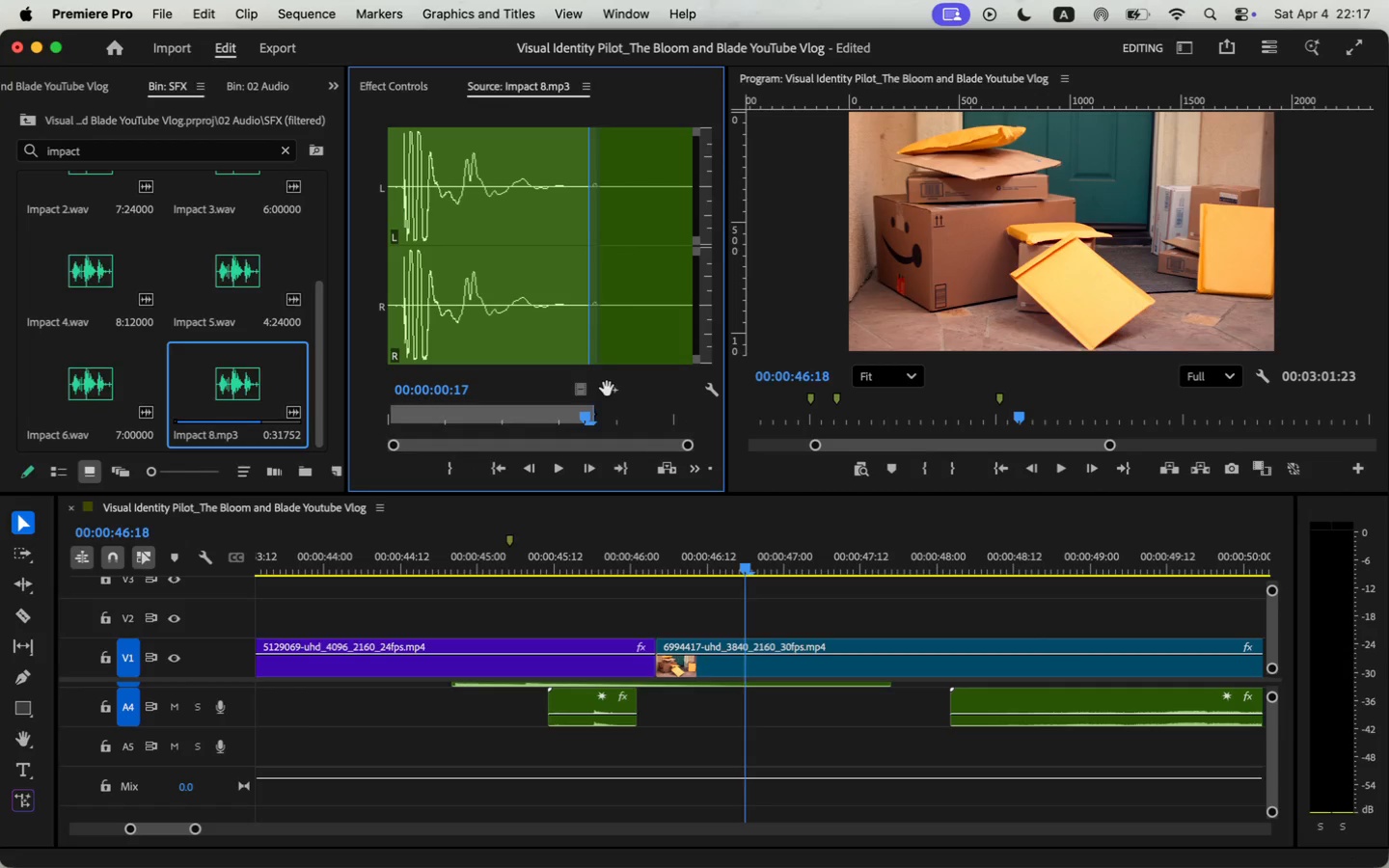 
left_click([388, 94])
 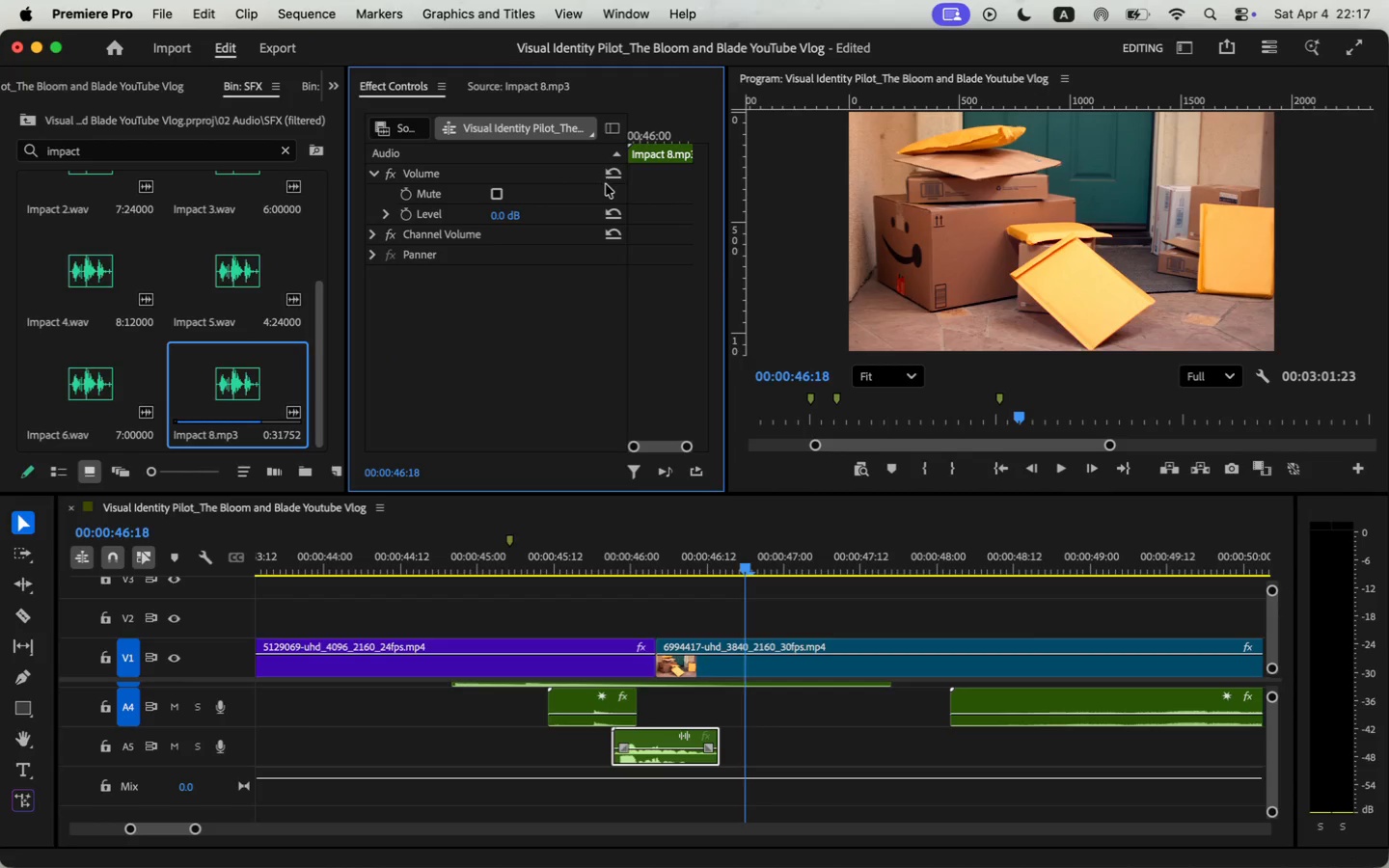 
type(-18)
 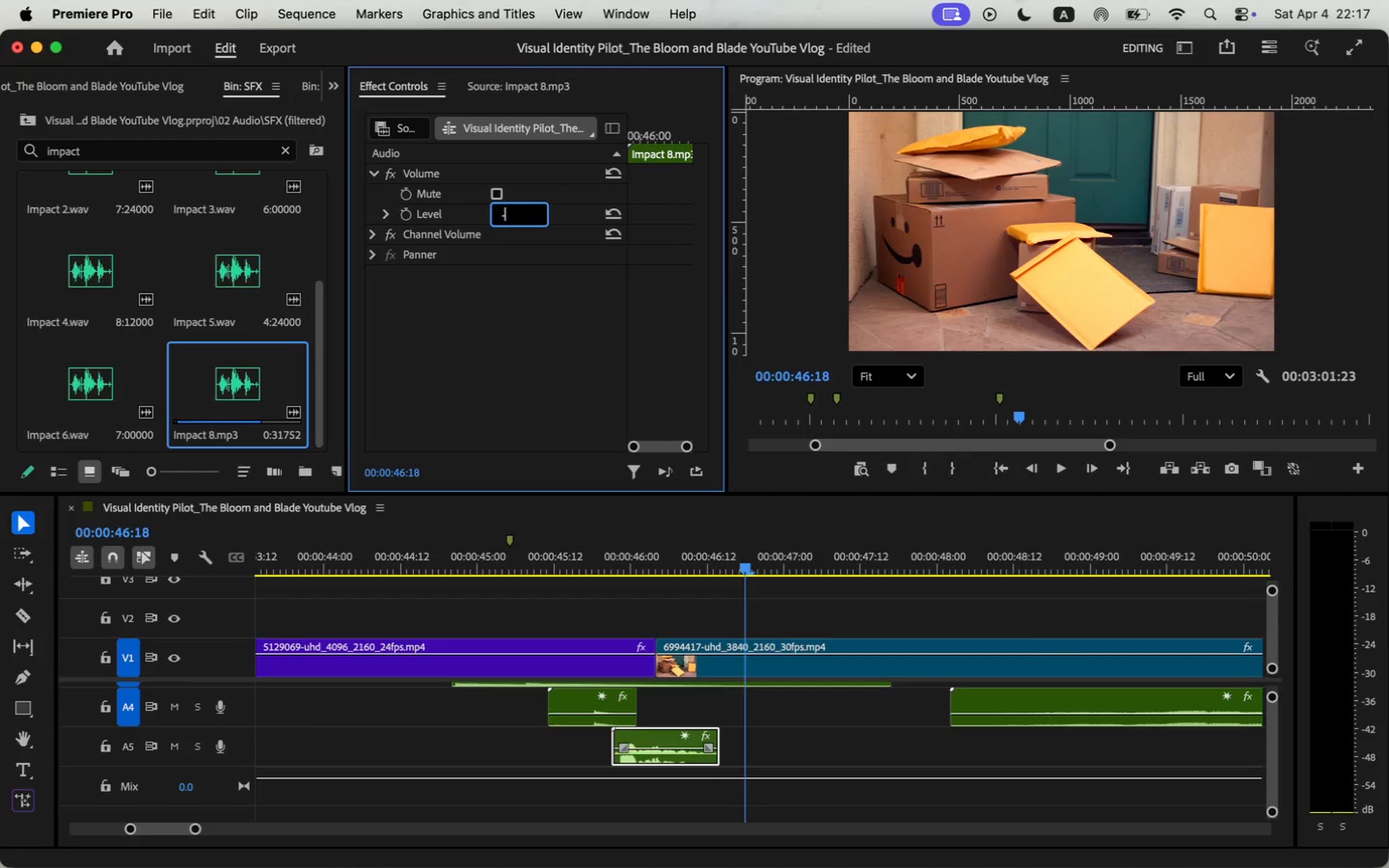 
key(Enter)
 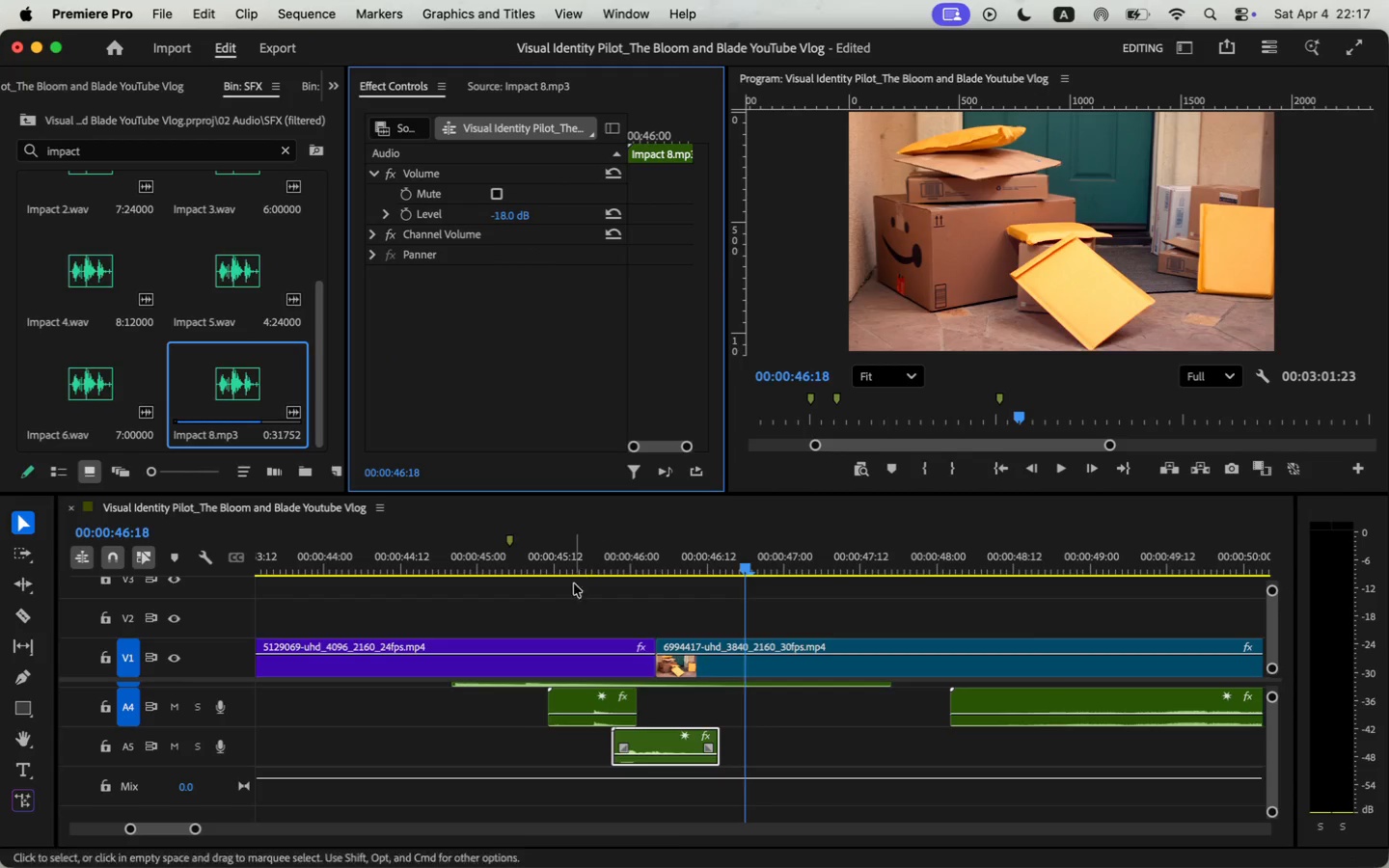 
left_click([551, 556])
 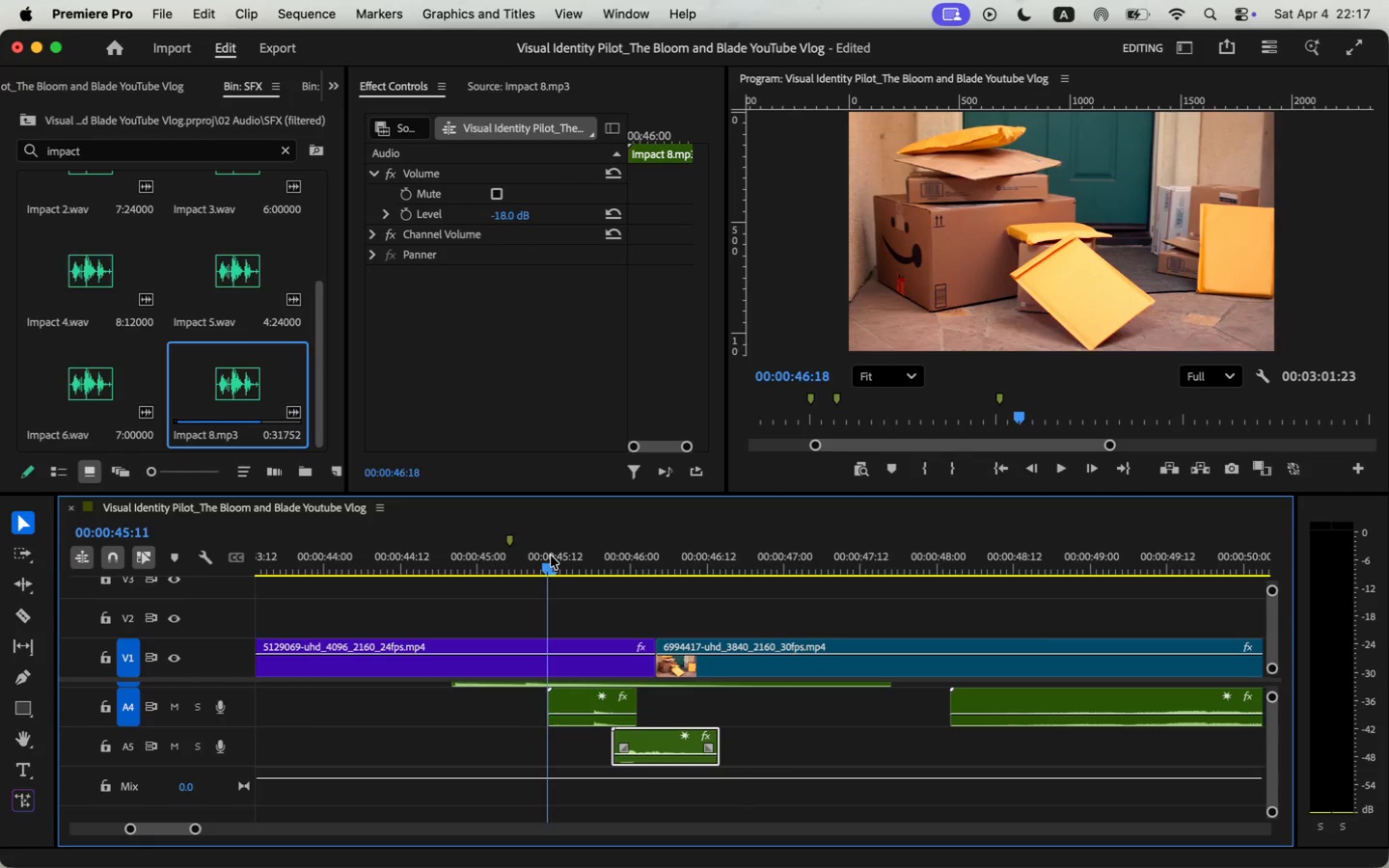 
key(Space)
 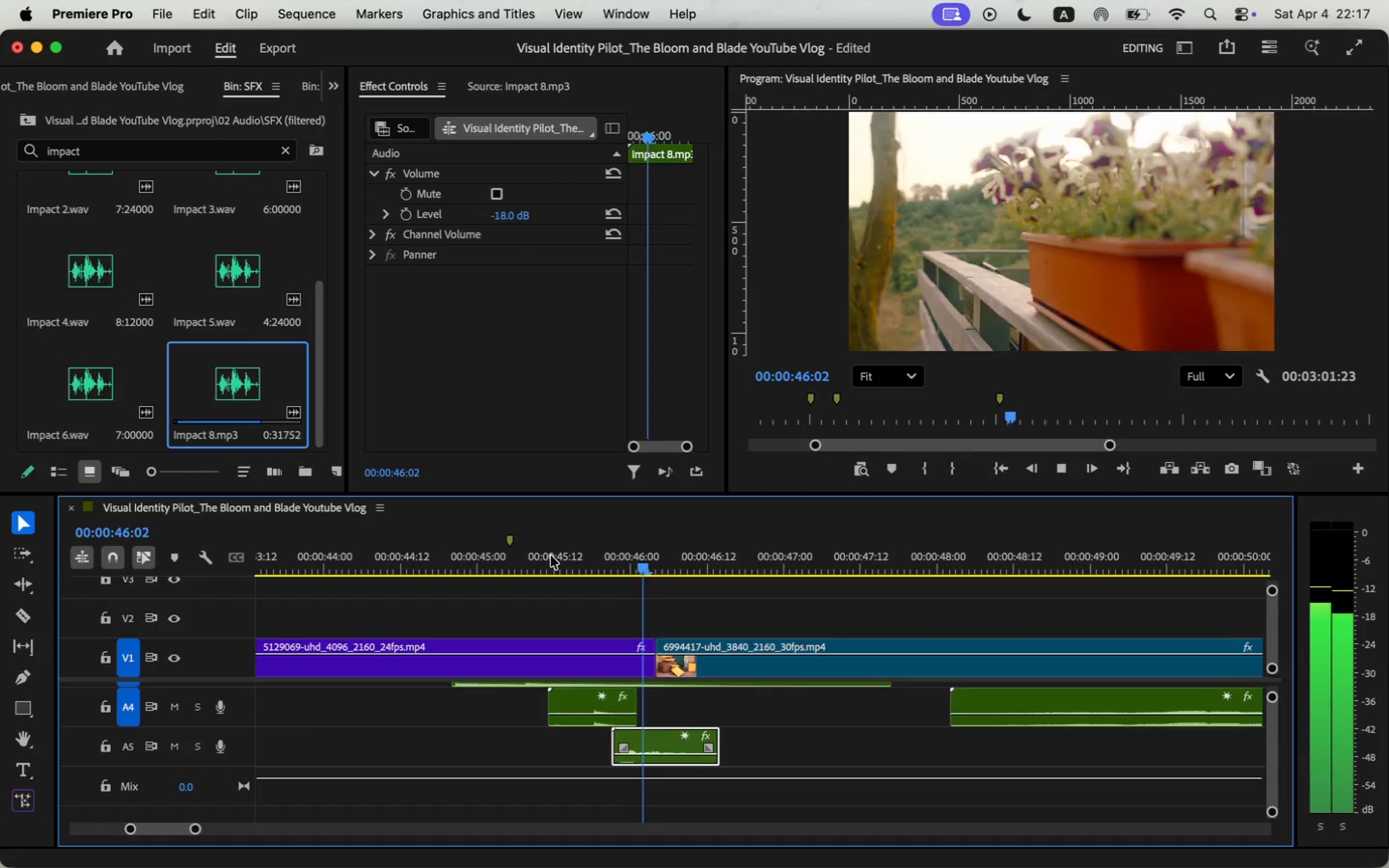 
key(Space)
 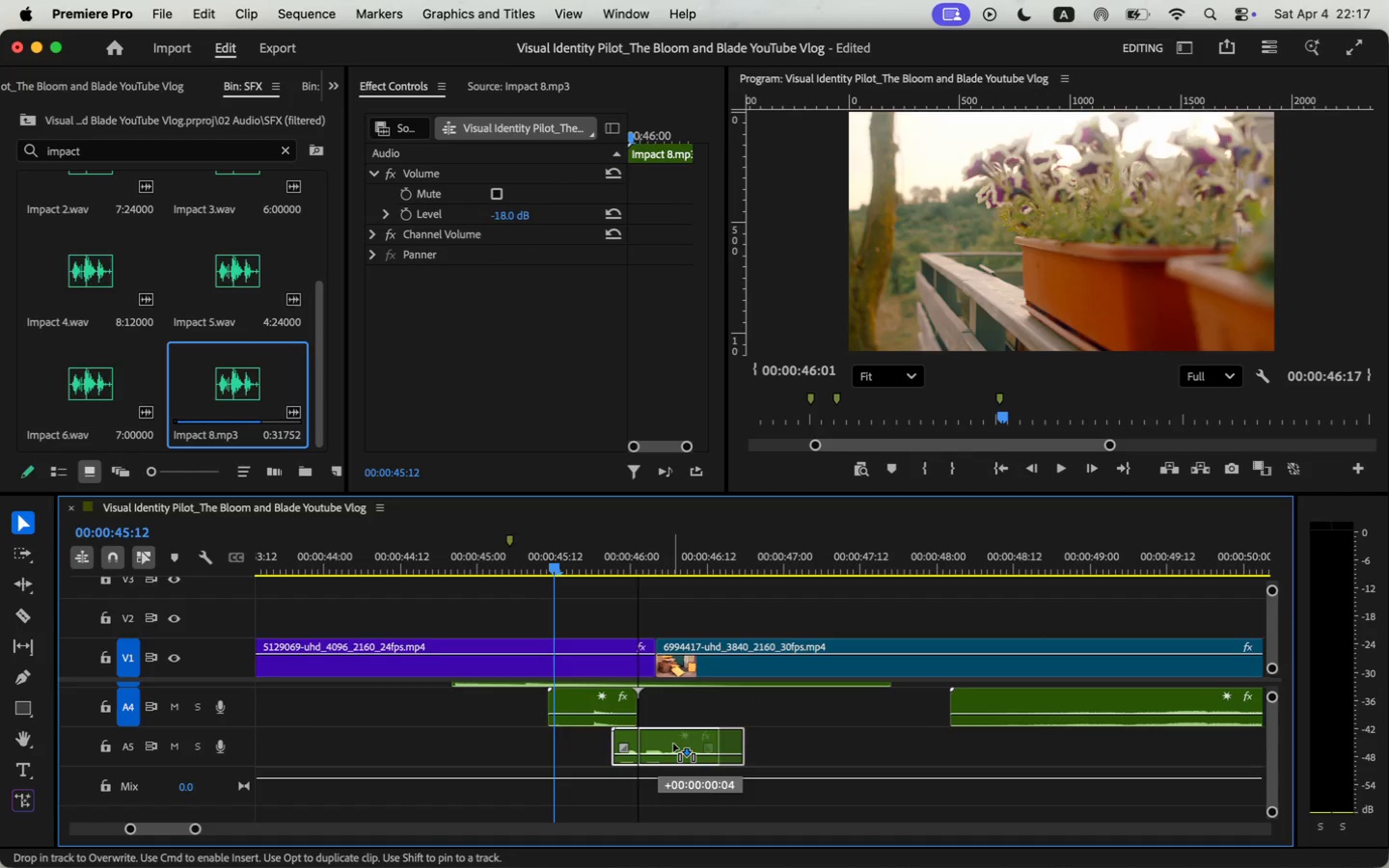 
left_click_drag(start_coordinate=[658, 744], to_coordinate=[677, 744])
 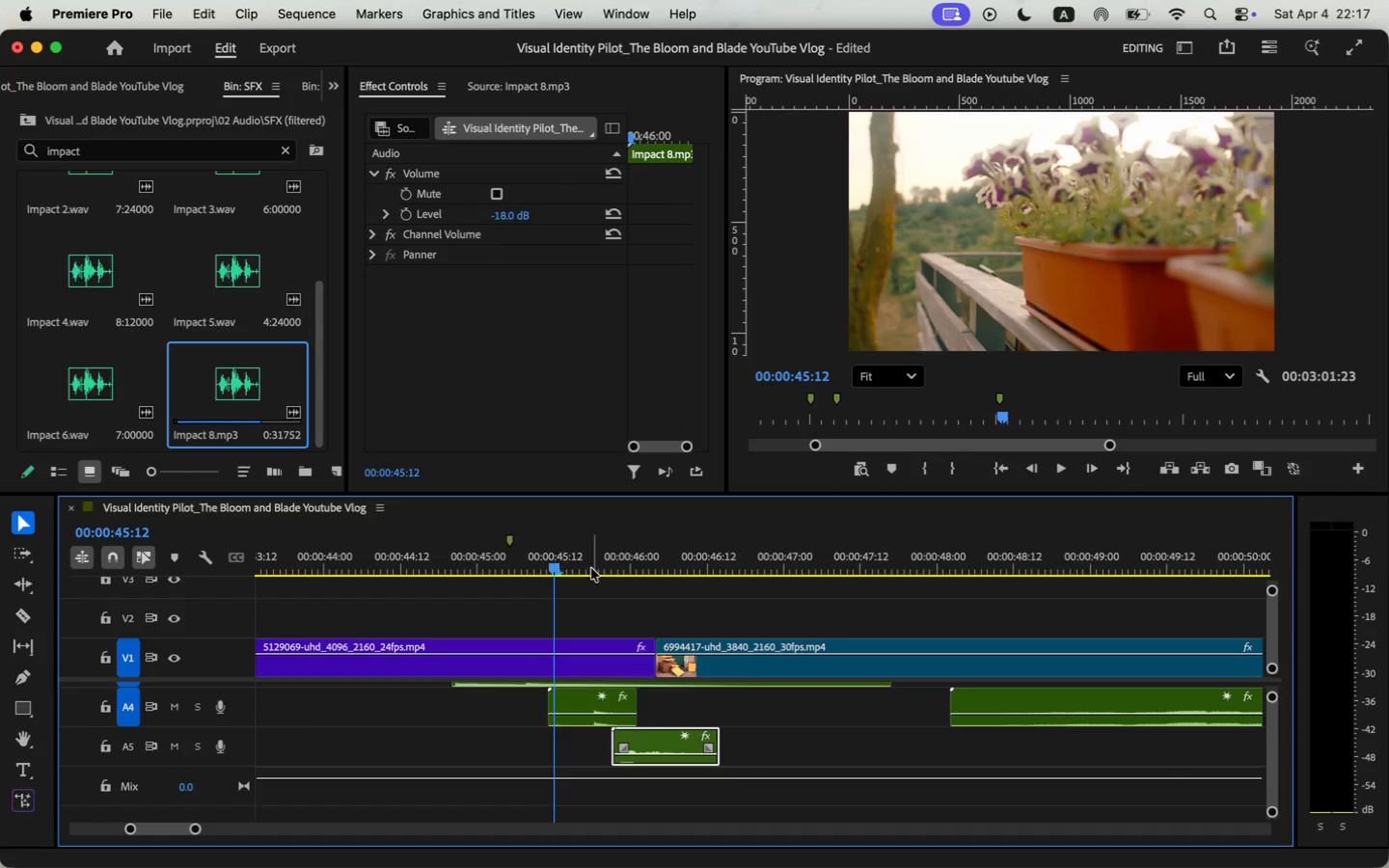 
key(Space)
 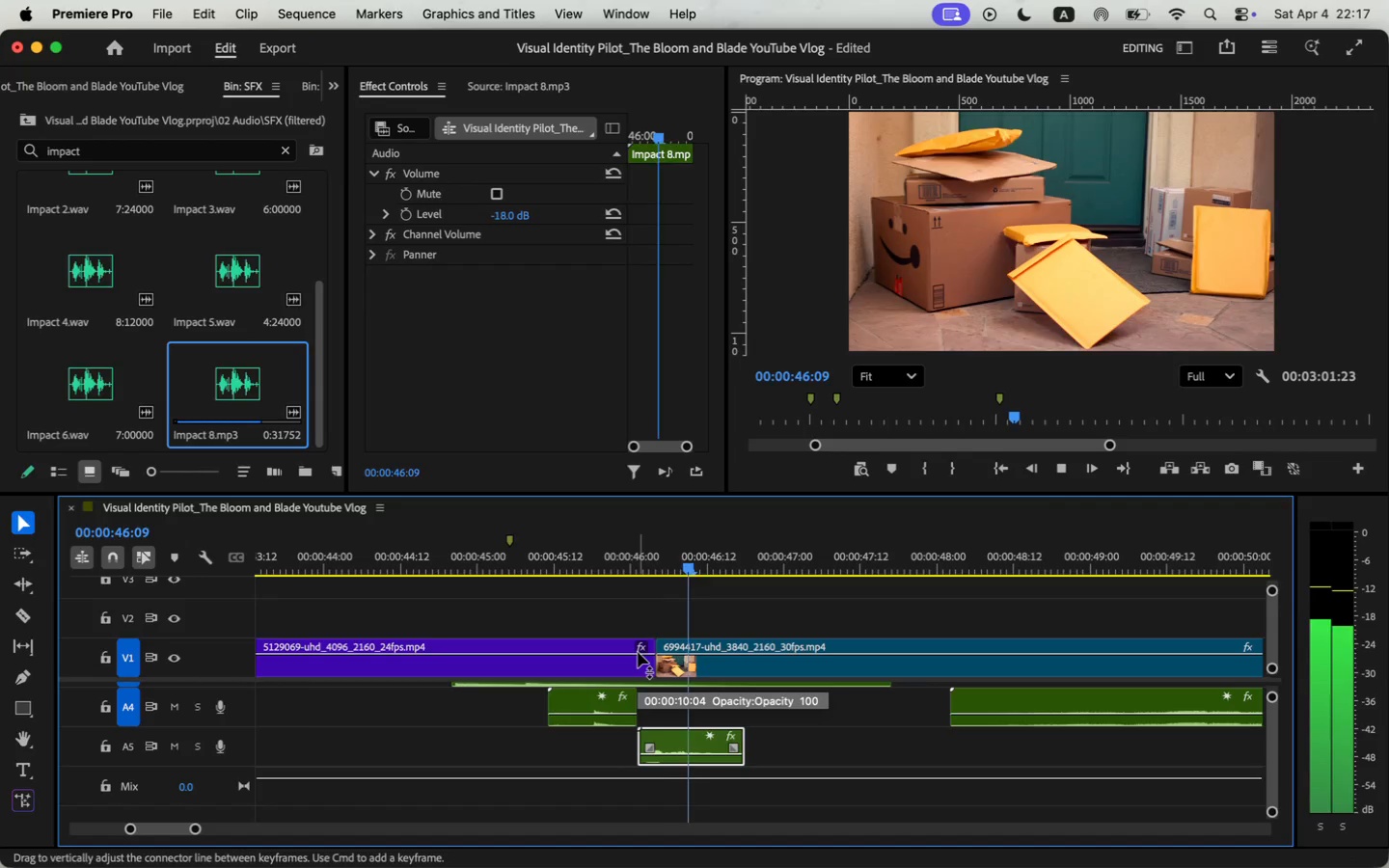 
key(Space)
 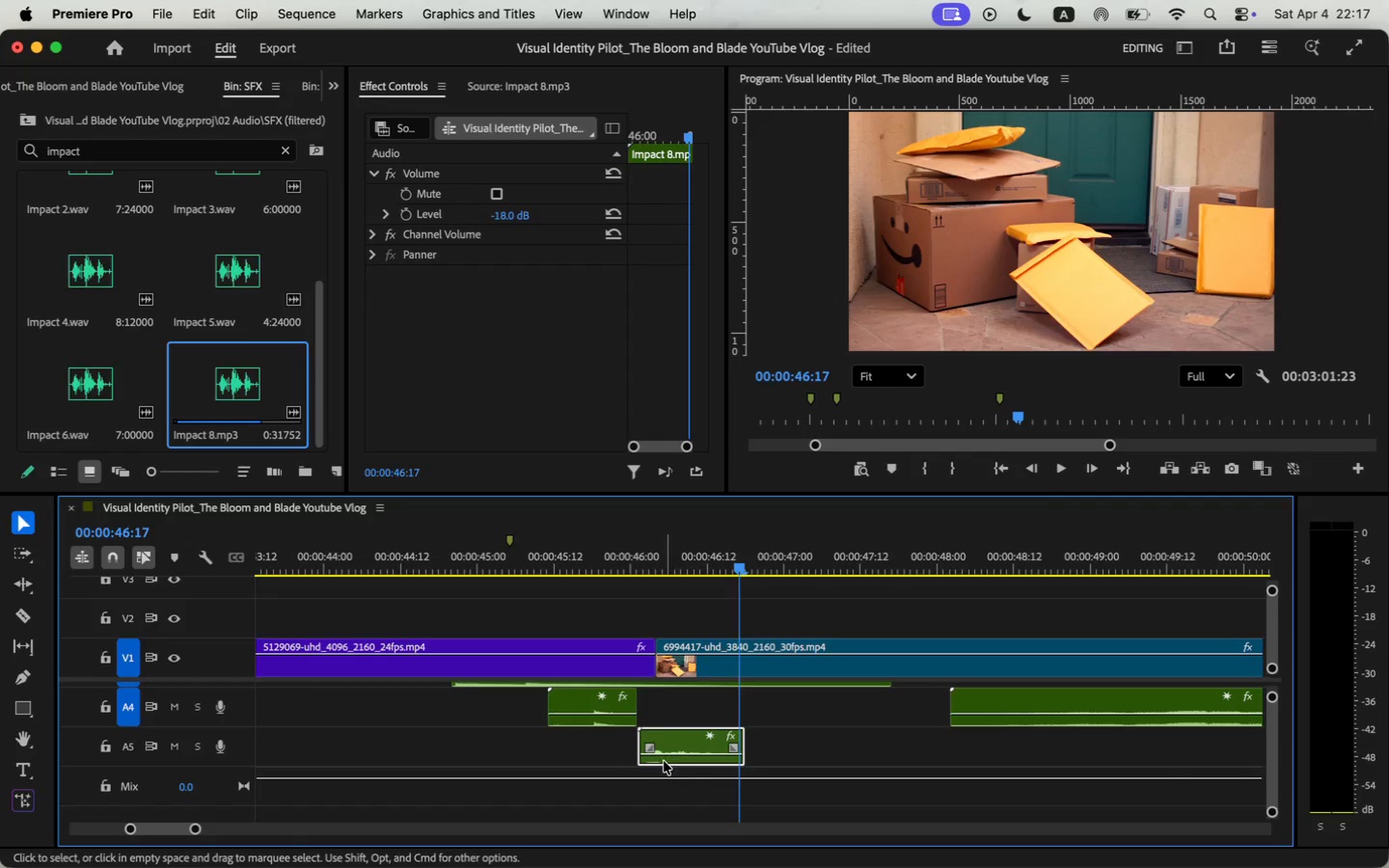 
left_click([668, 739])
 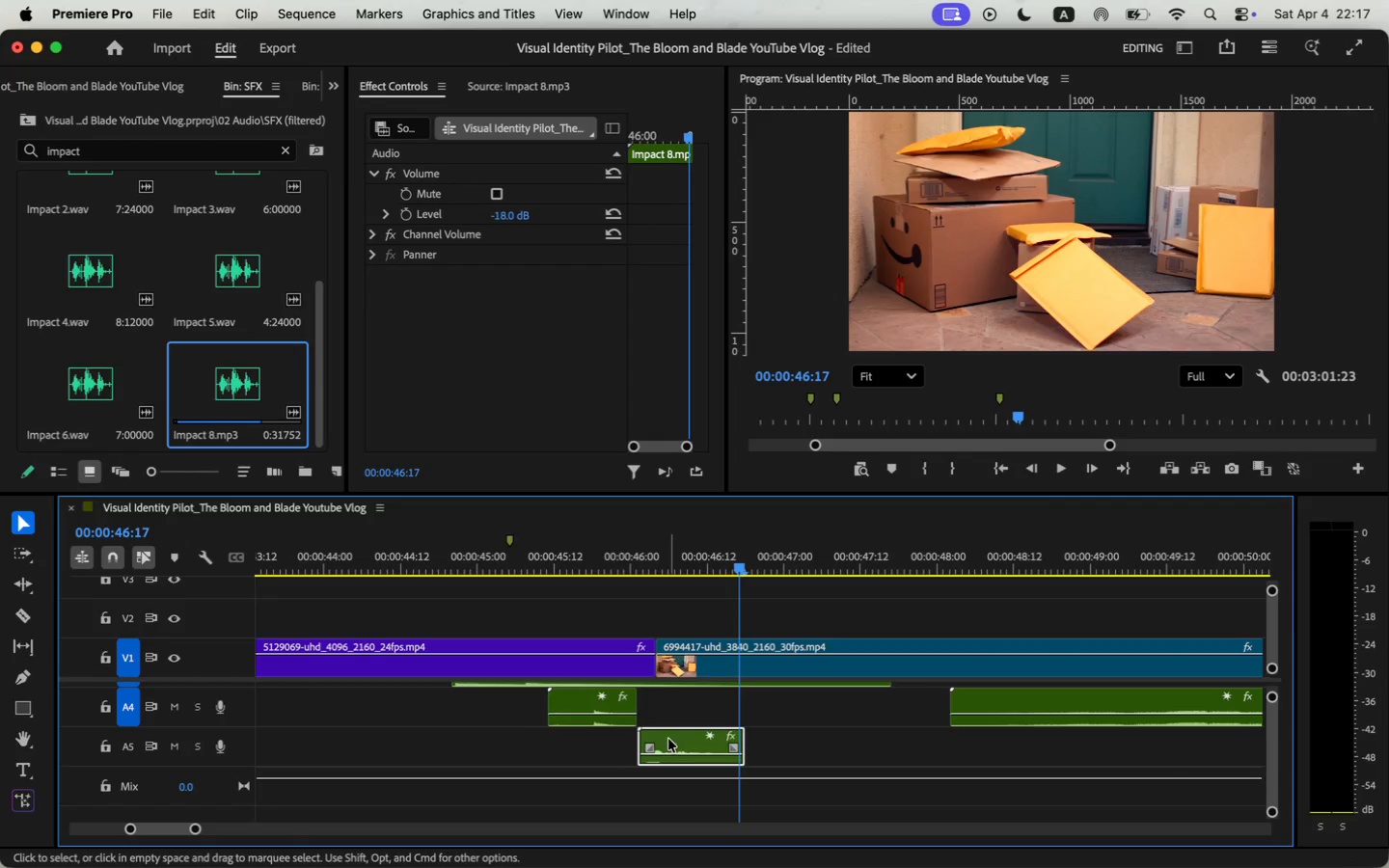 
double_click([509, 218])
 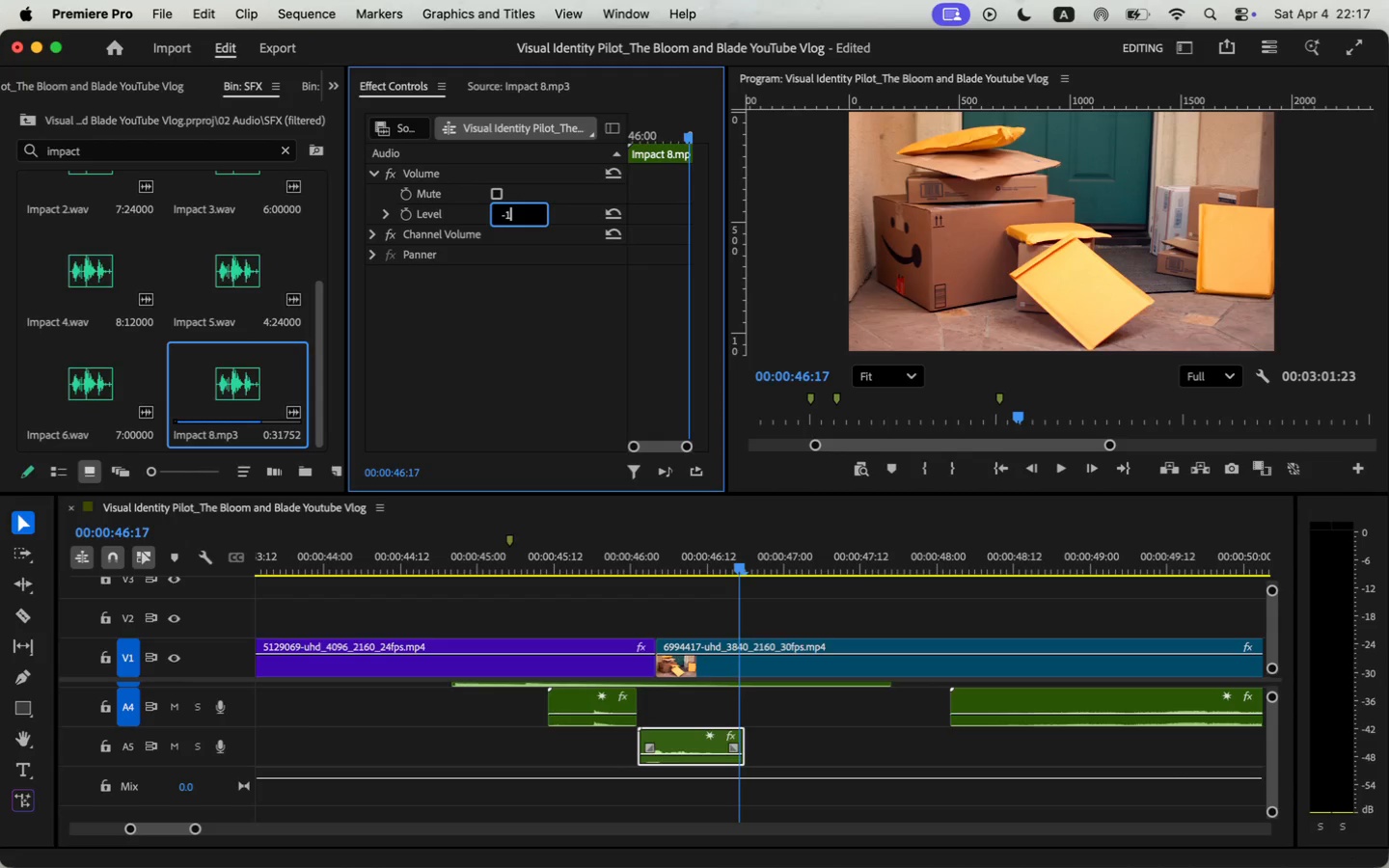 
type(-12)
 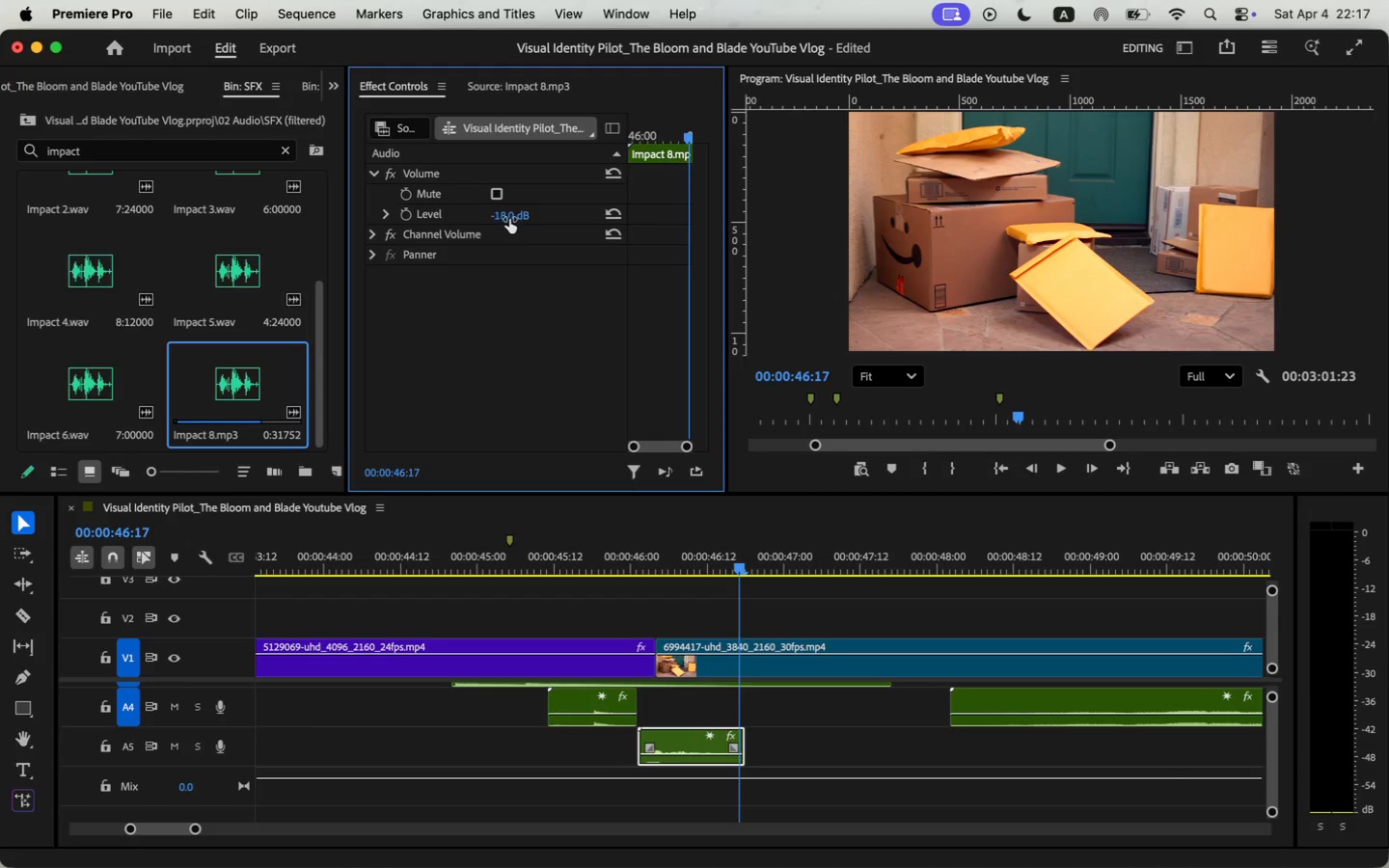 
key(Enter)
 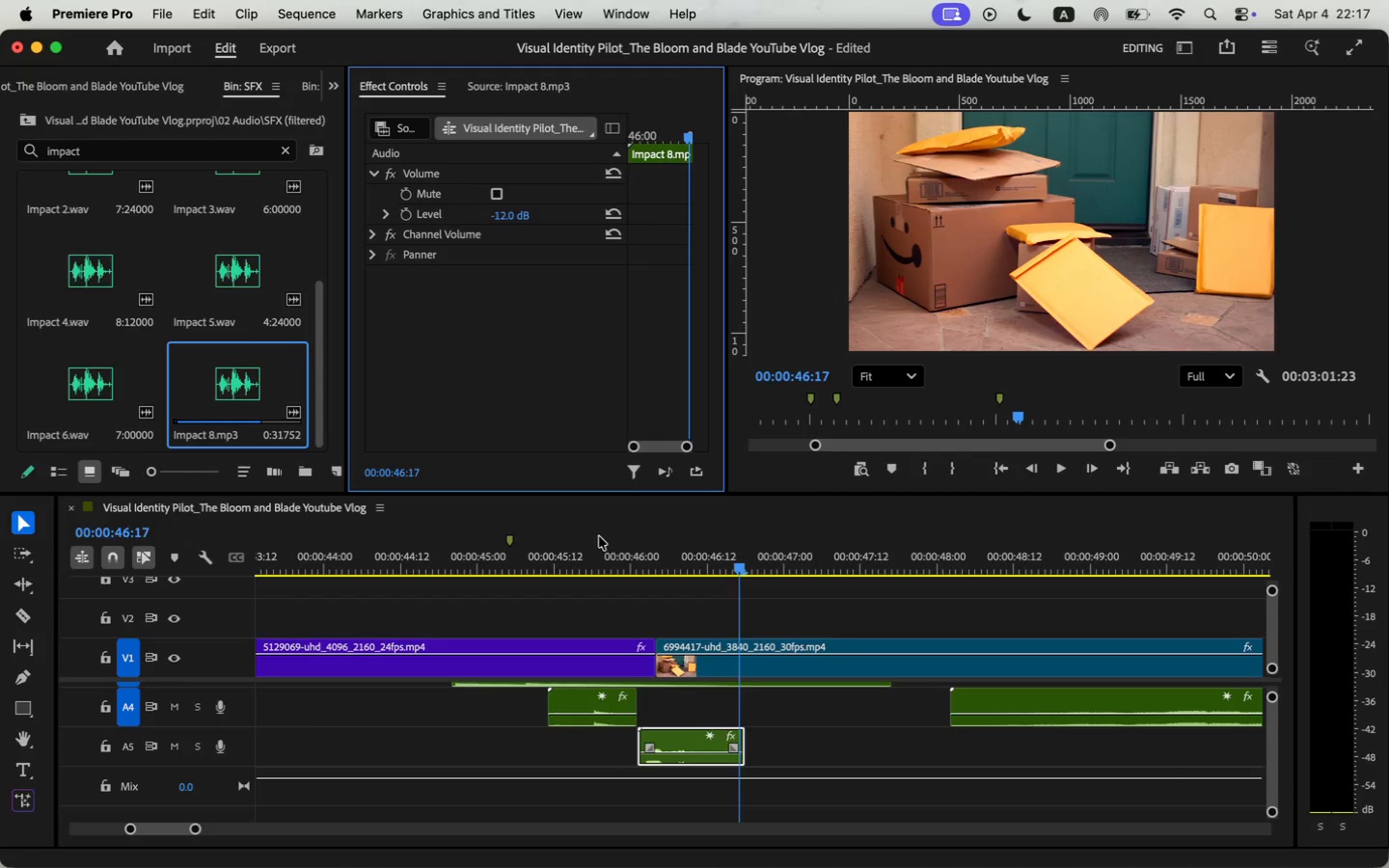 
left_click([586, 577])
 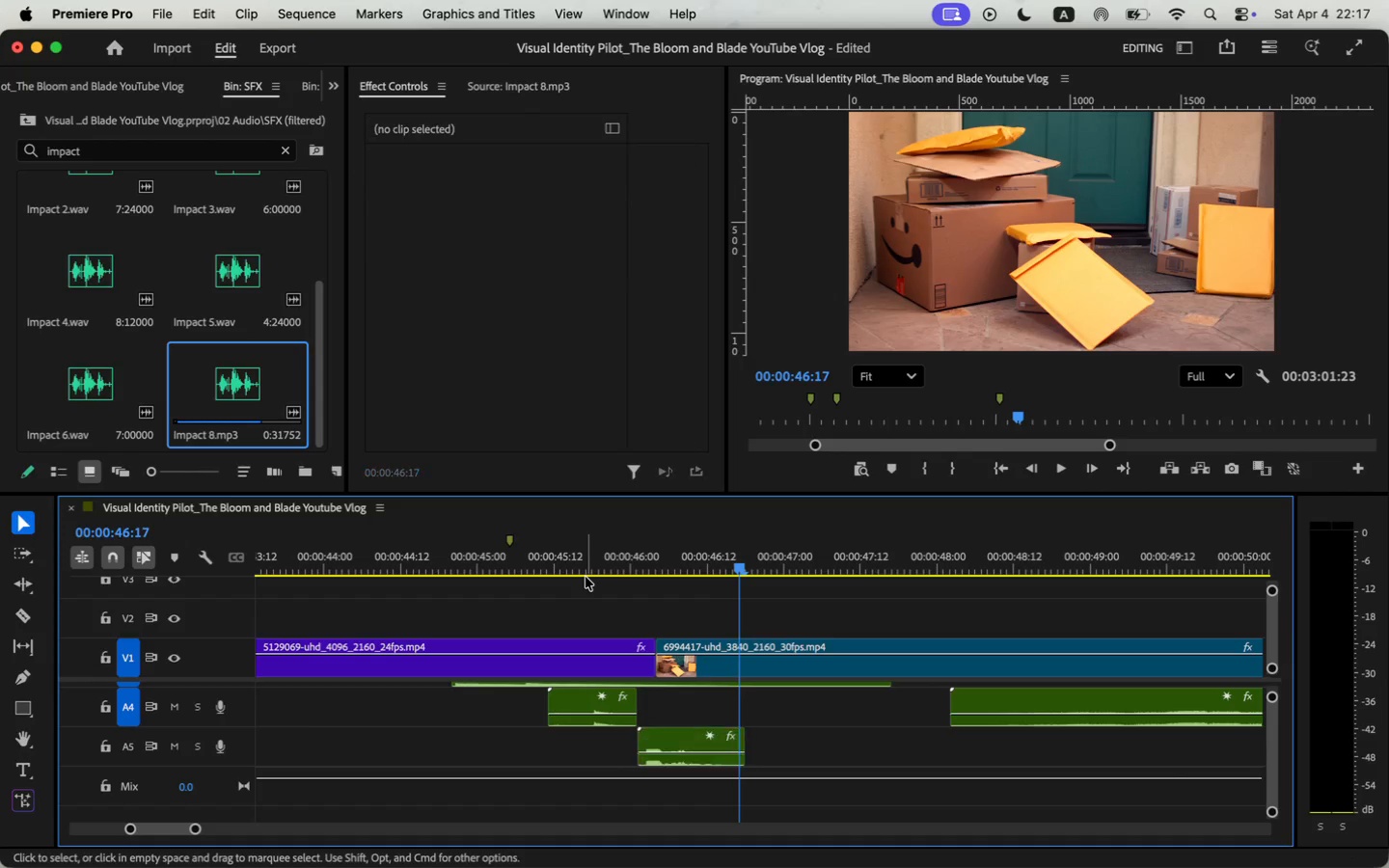 
key(Space)
 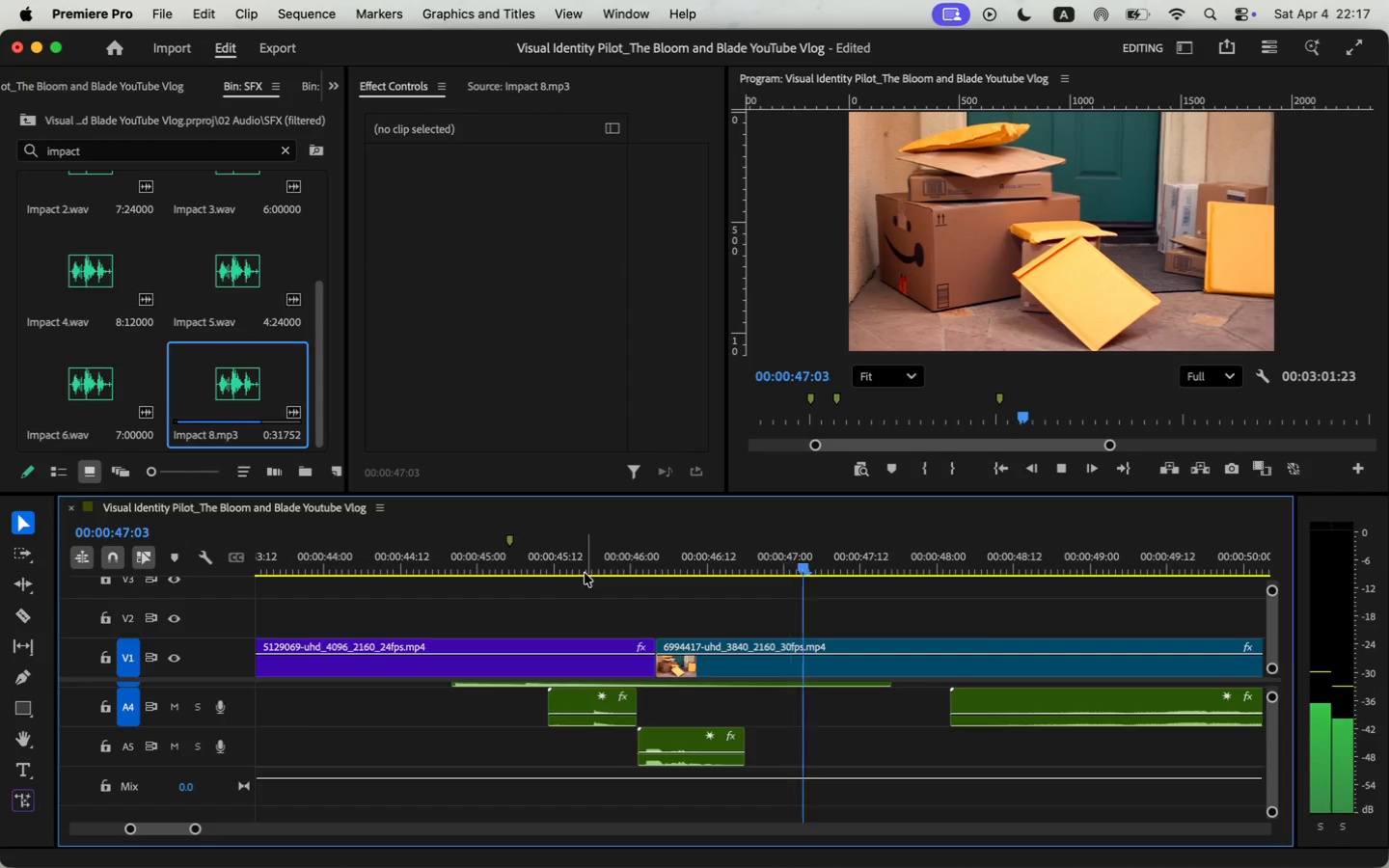 
left_click([581, 542])
 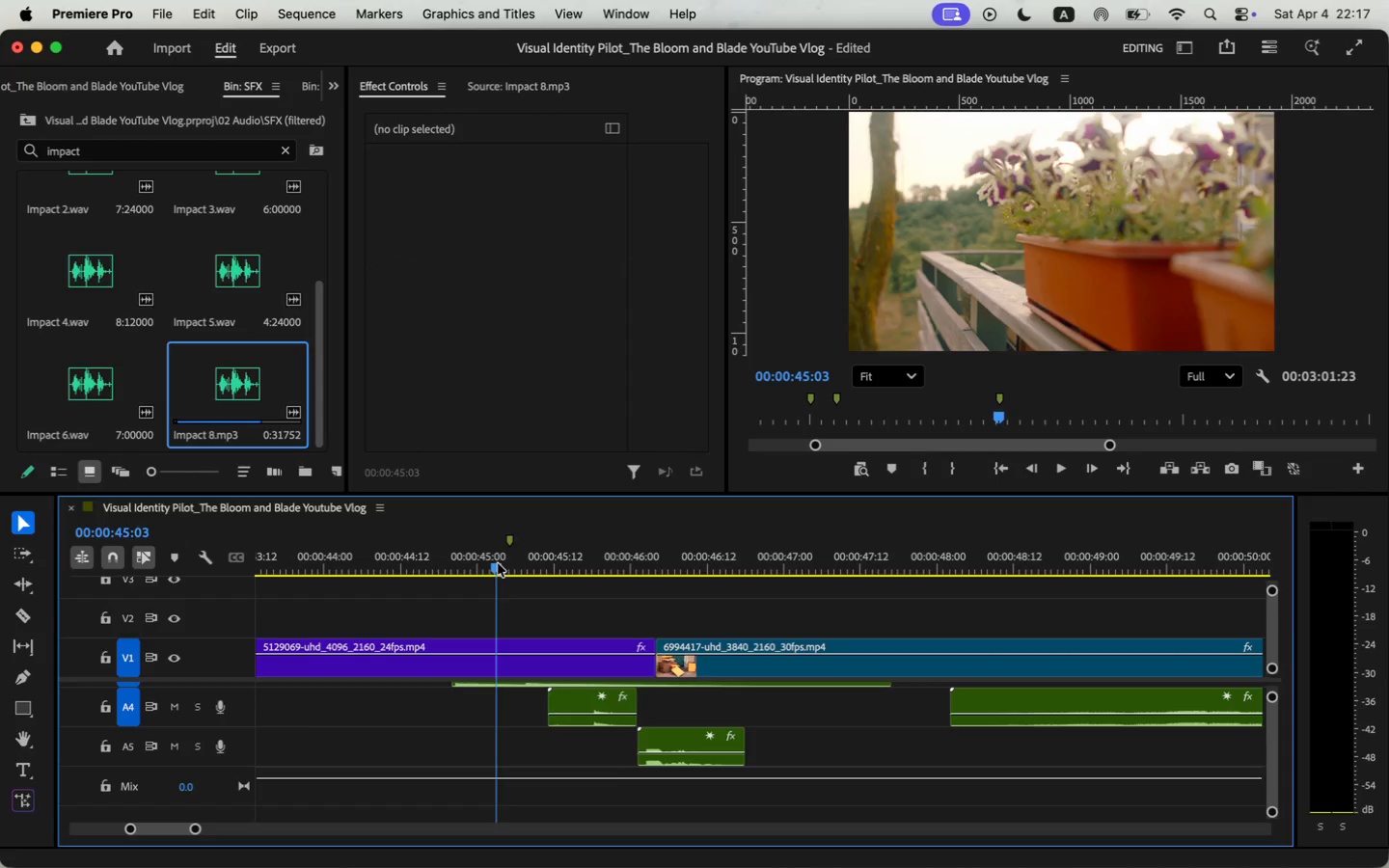 
key(Space)
 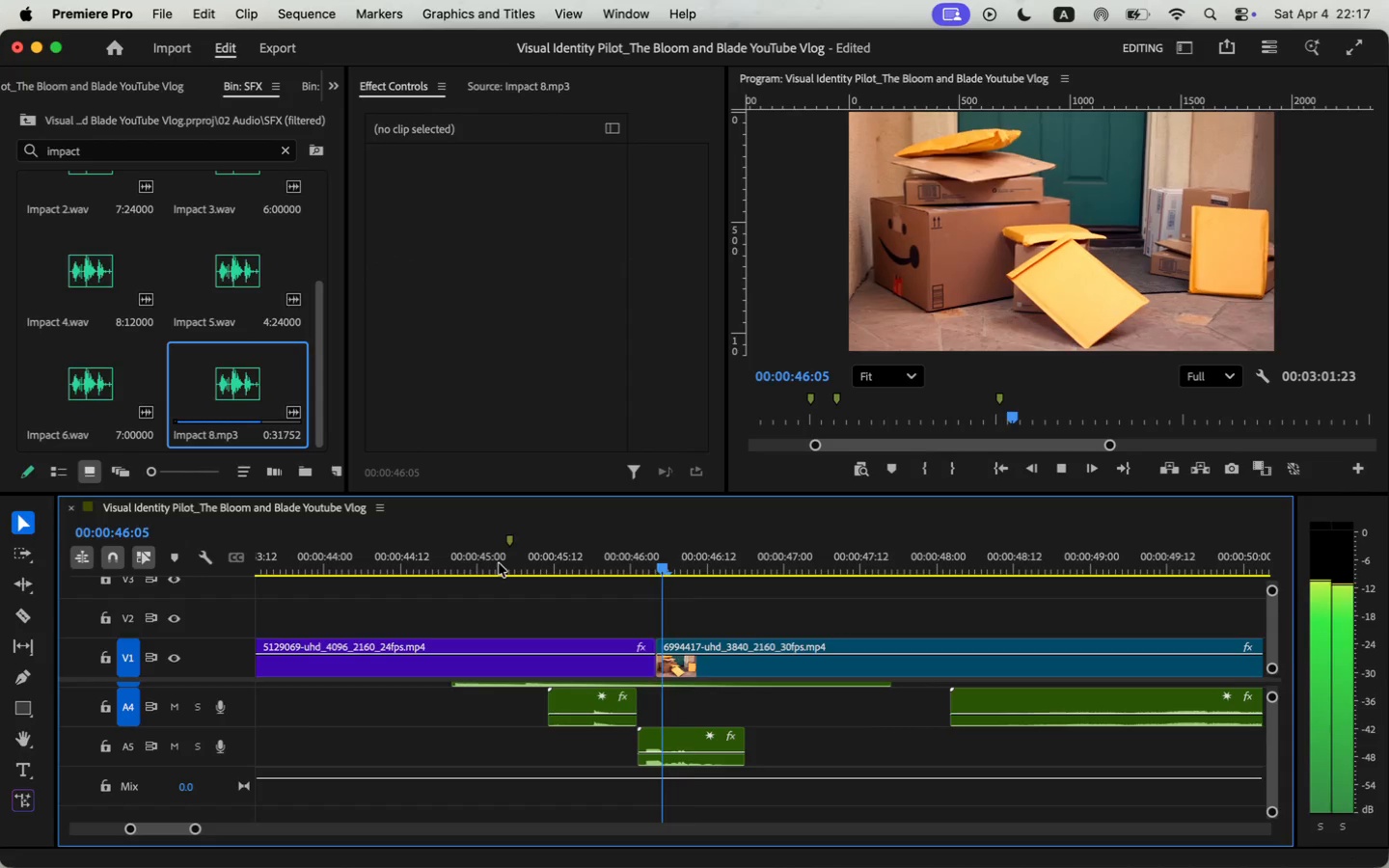 
key(Space)
 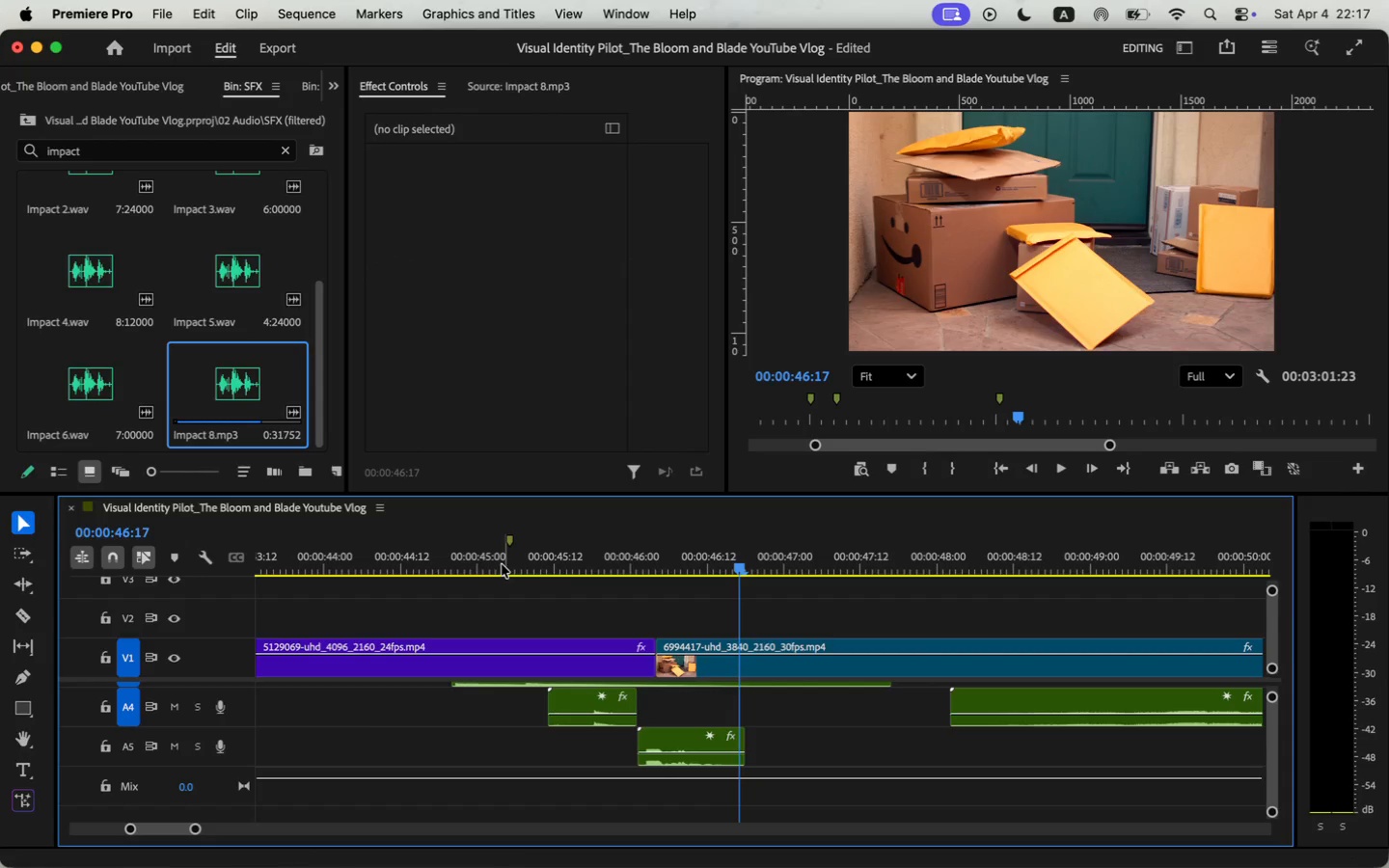 
hold_key(key=OptionLeft, duration=0.99)
left_click_drag(start_coordinate=[676, 740], to_coordinate=[675, 714])
 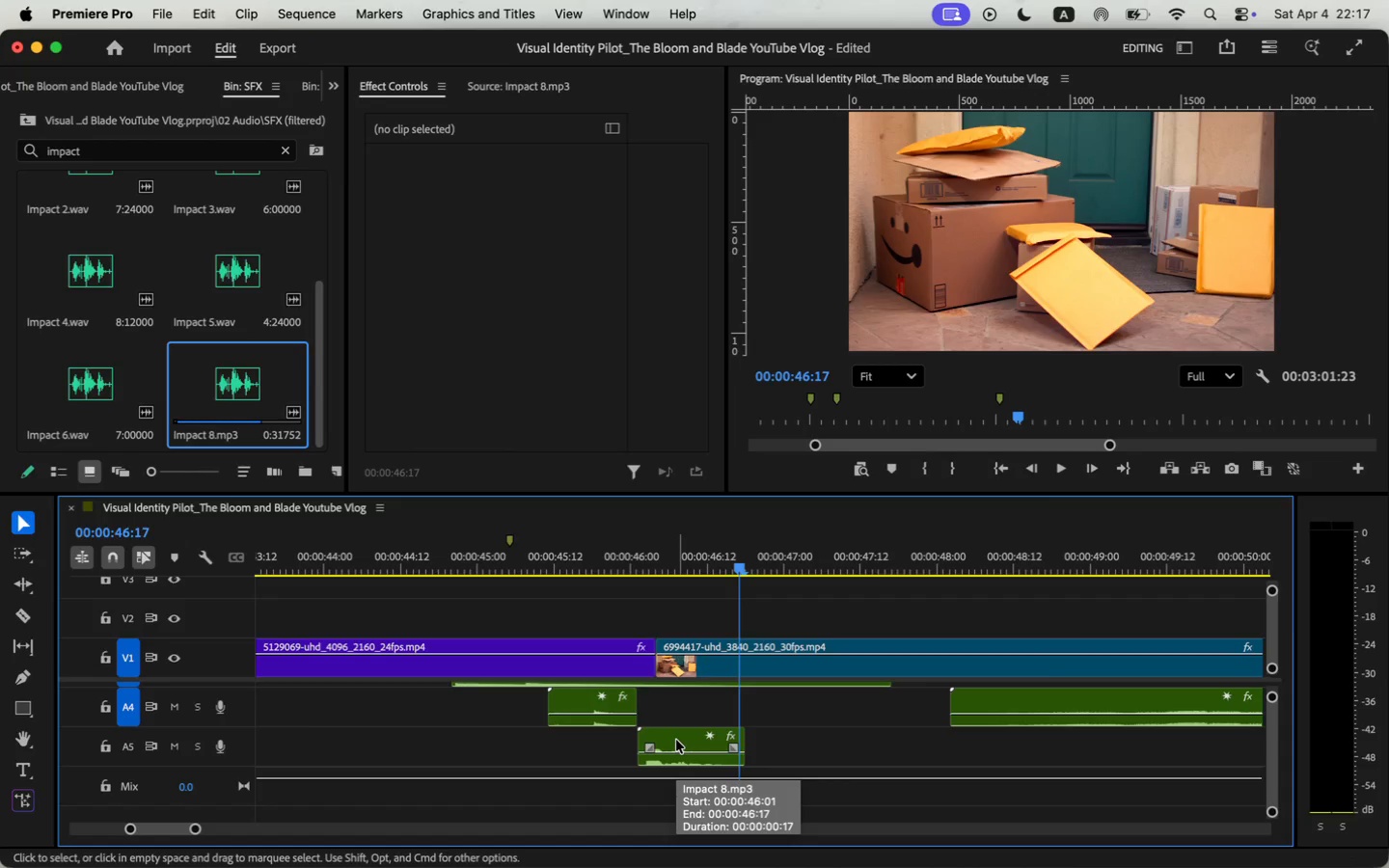 
left_click_drag(start_coordinate=[682, 705], to_coordinate=[696, 704])
 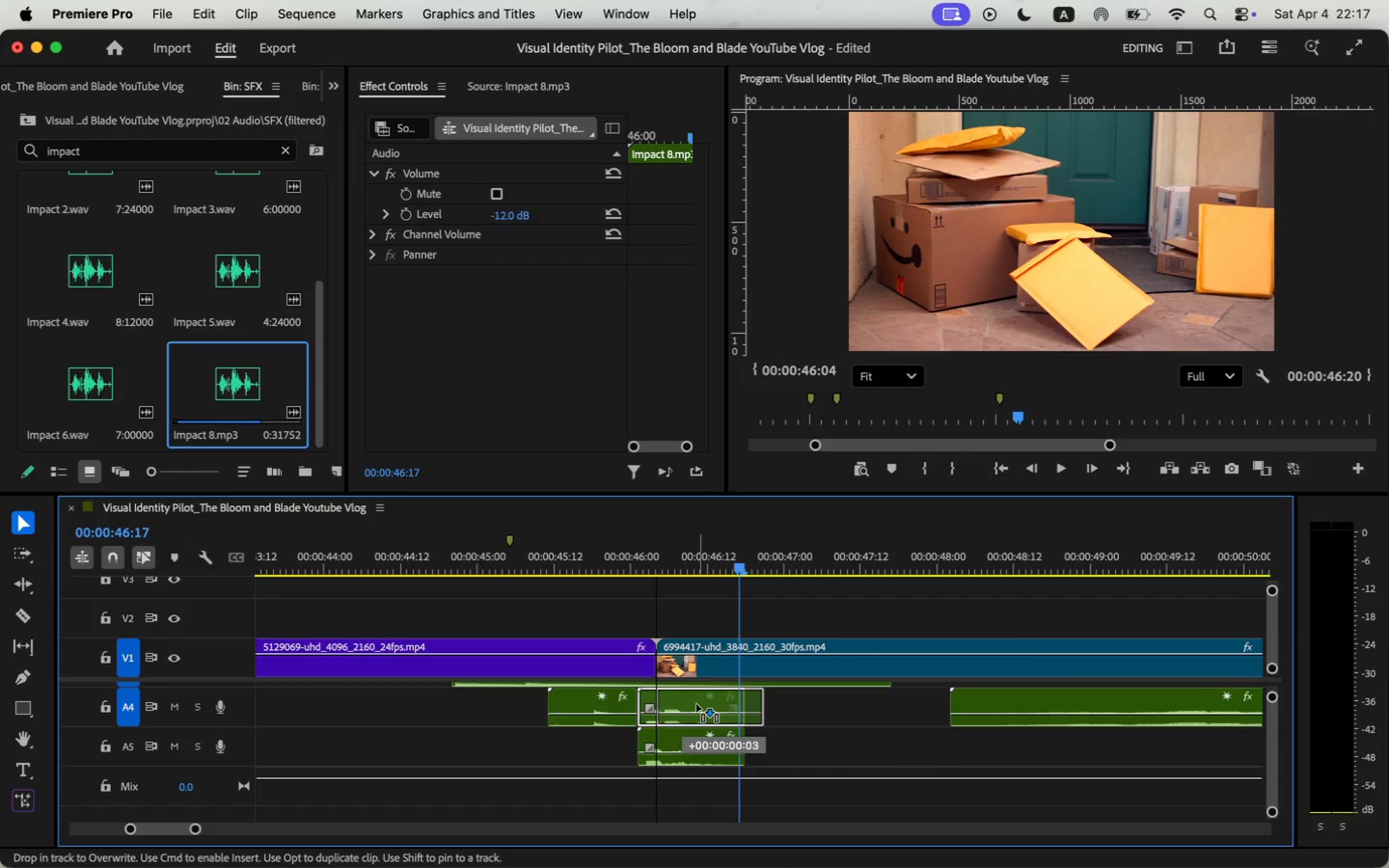 
left_click([599, 550])
 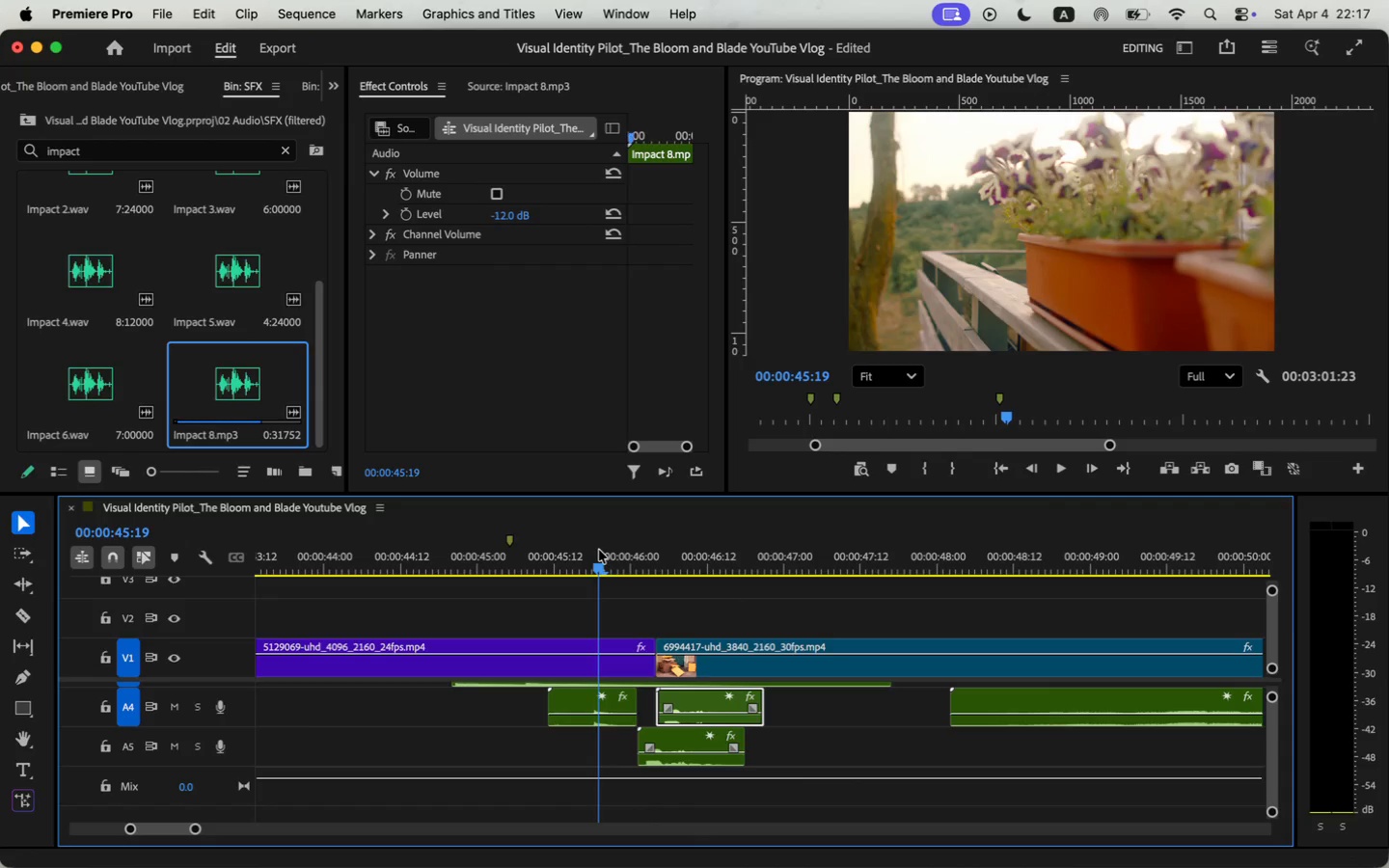 
key(Space)
 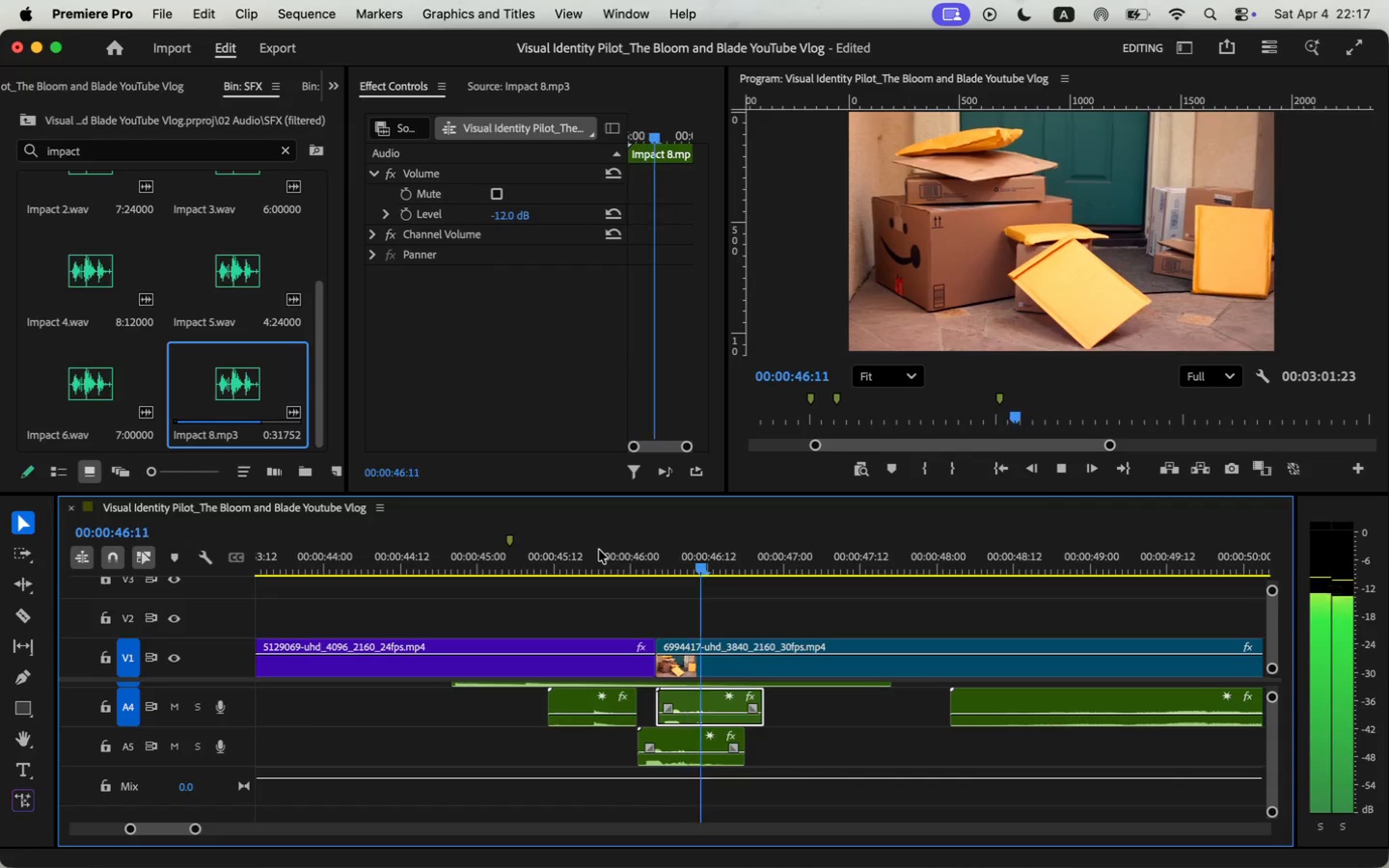 
key(Space)
 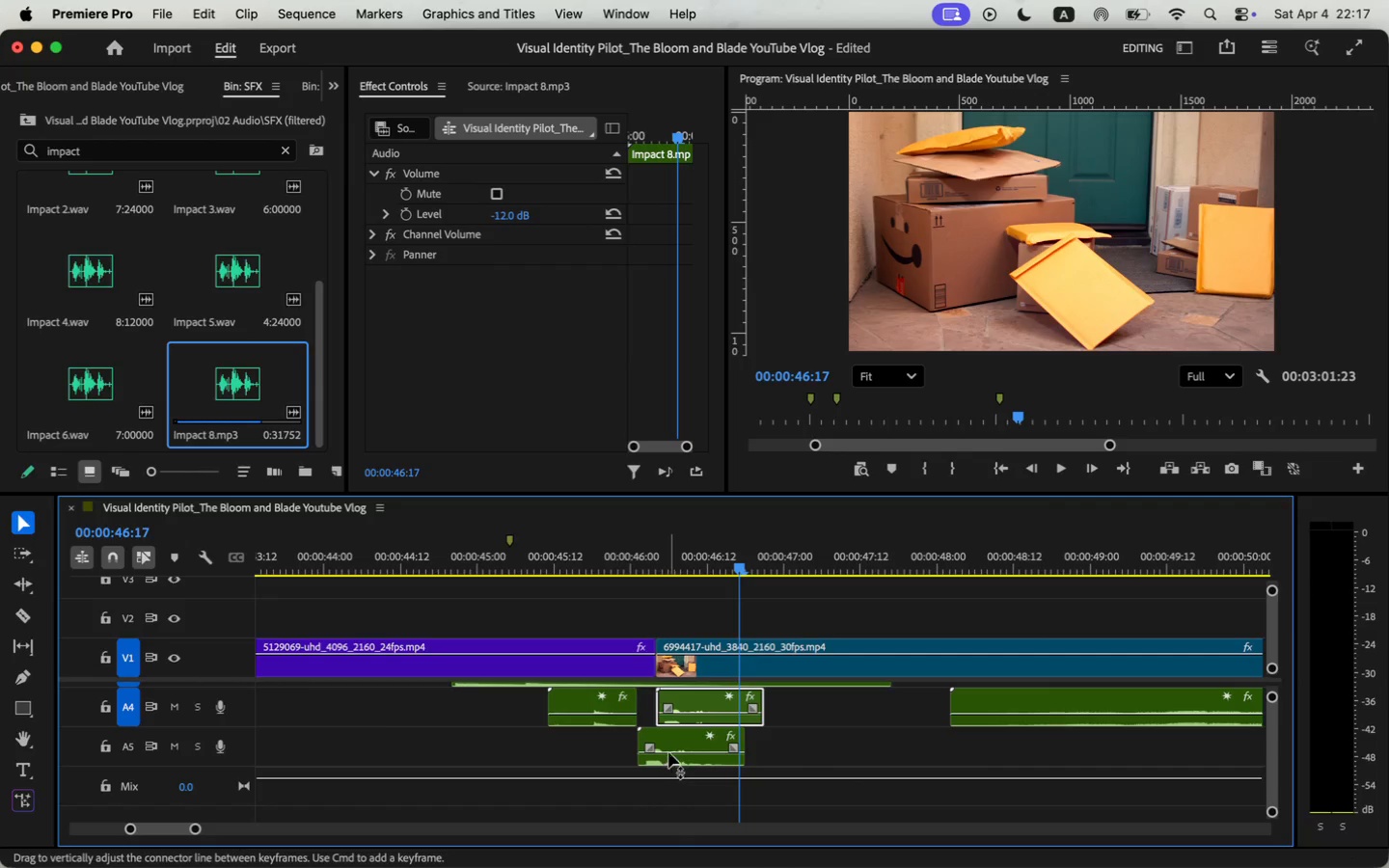 
left_click_drag(start_coordinate=[672, 744], to_coordinate=[645, 744])
 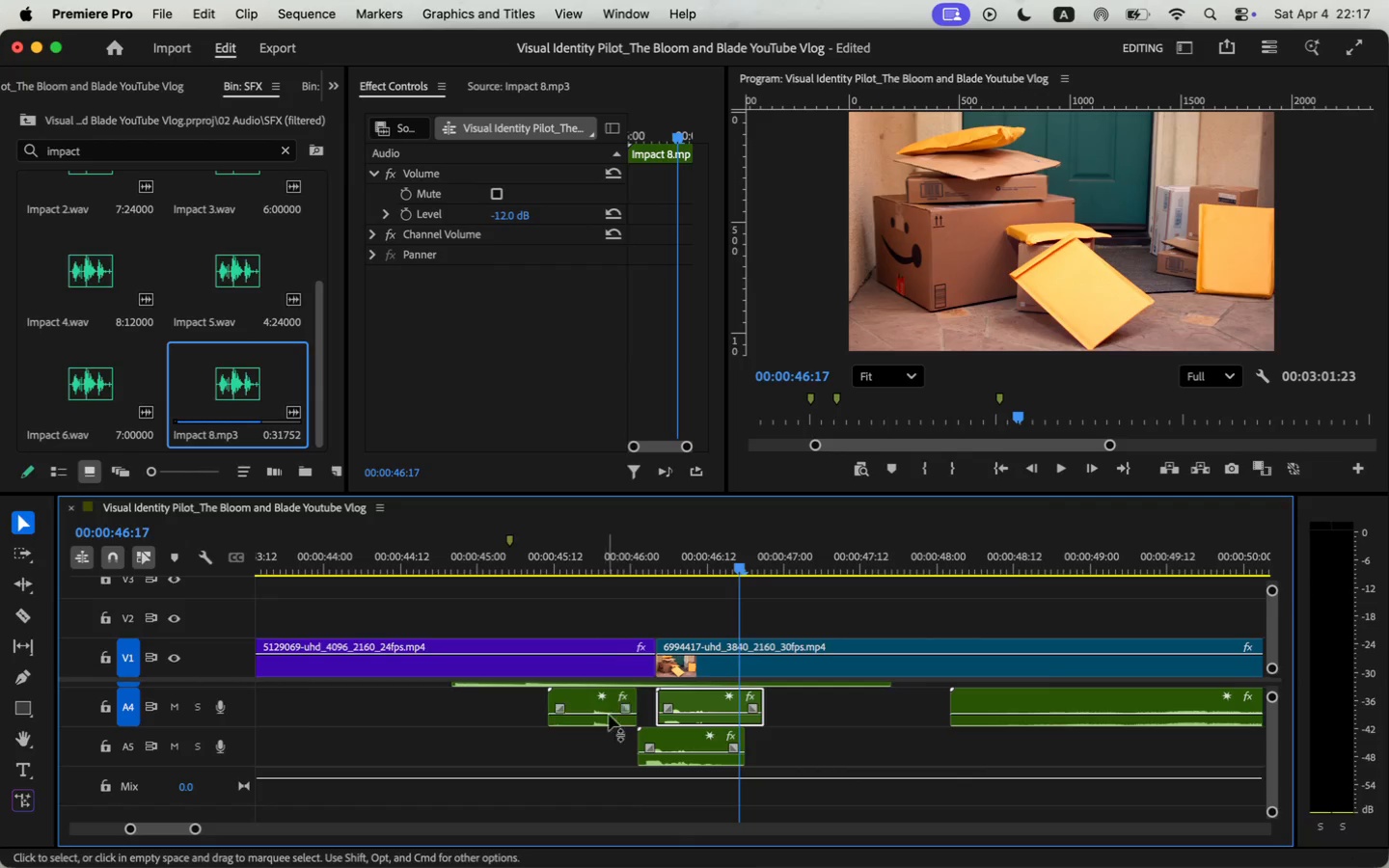 
left_click_drag(start_coordinate=[568, 701], to_coordinate=[556, 701])
 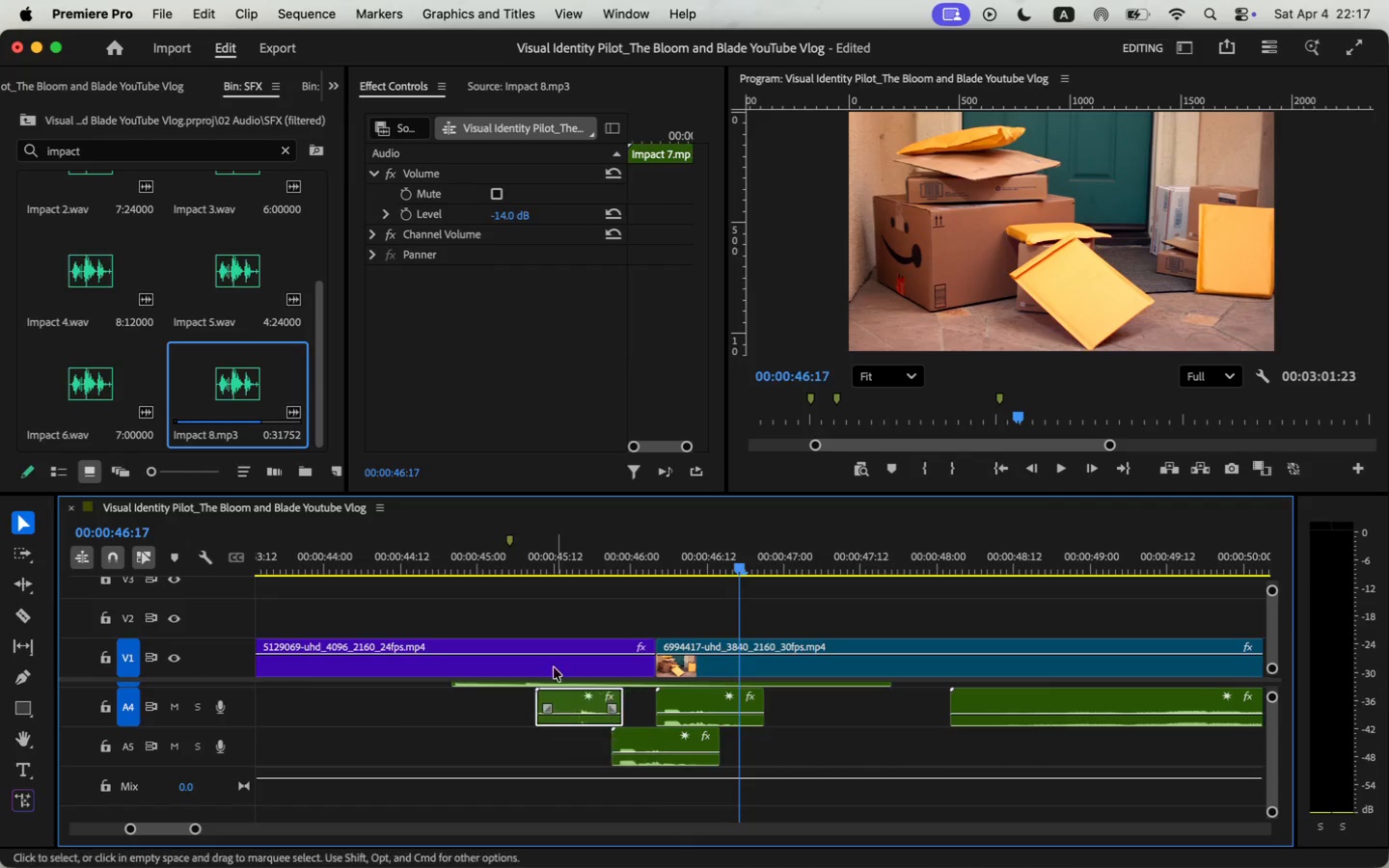 
key(Space)
 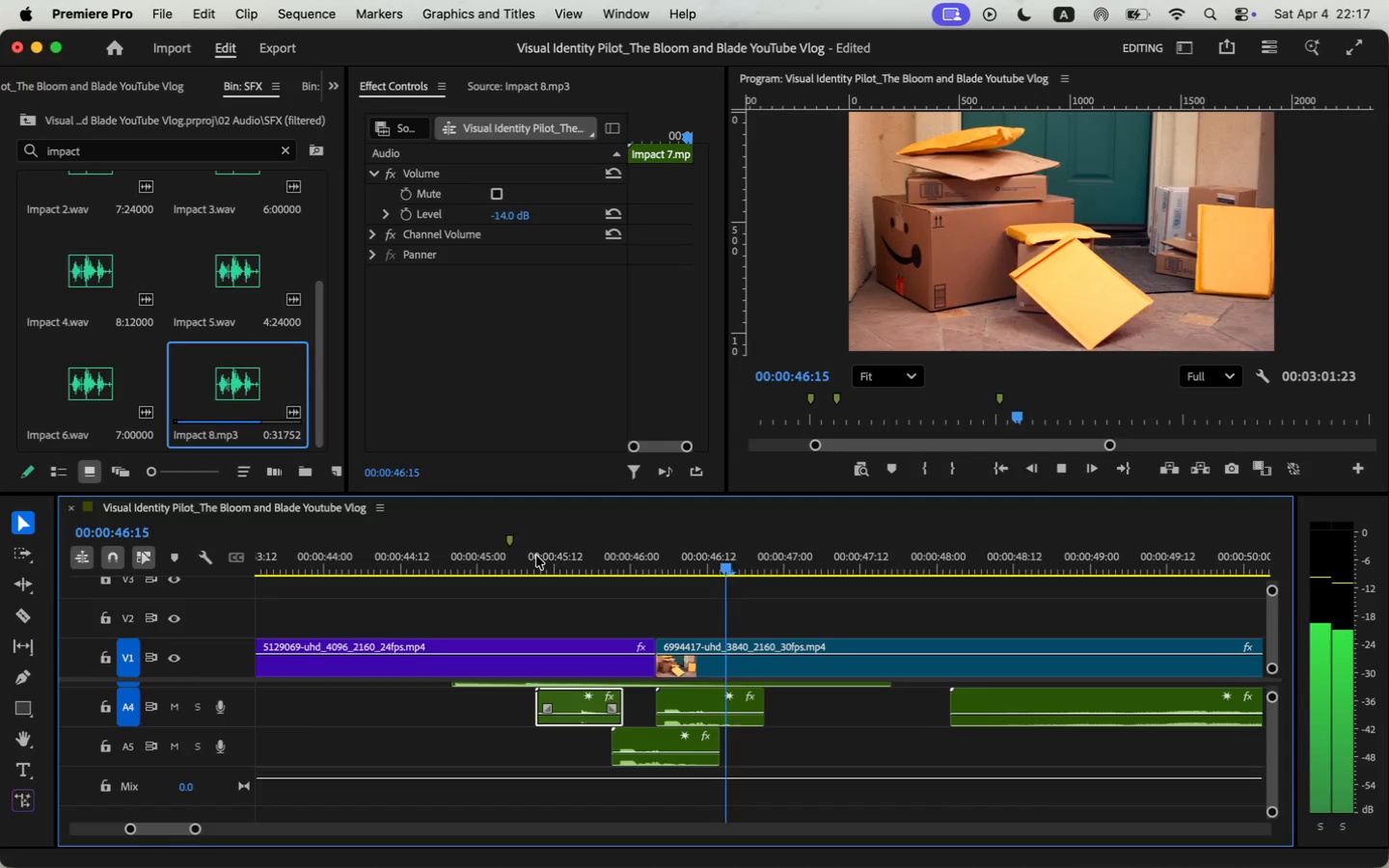 
key(Space)
 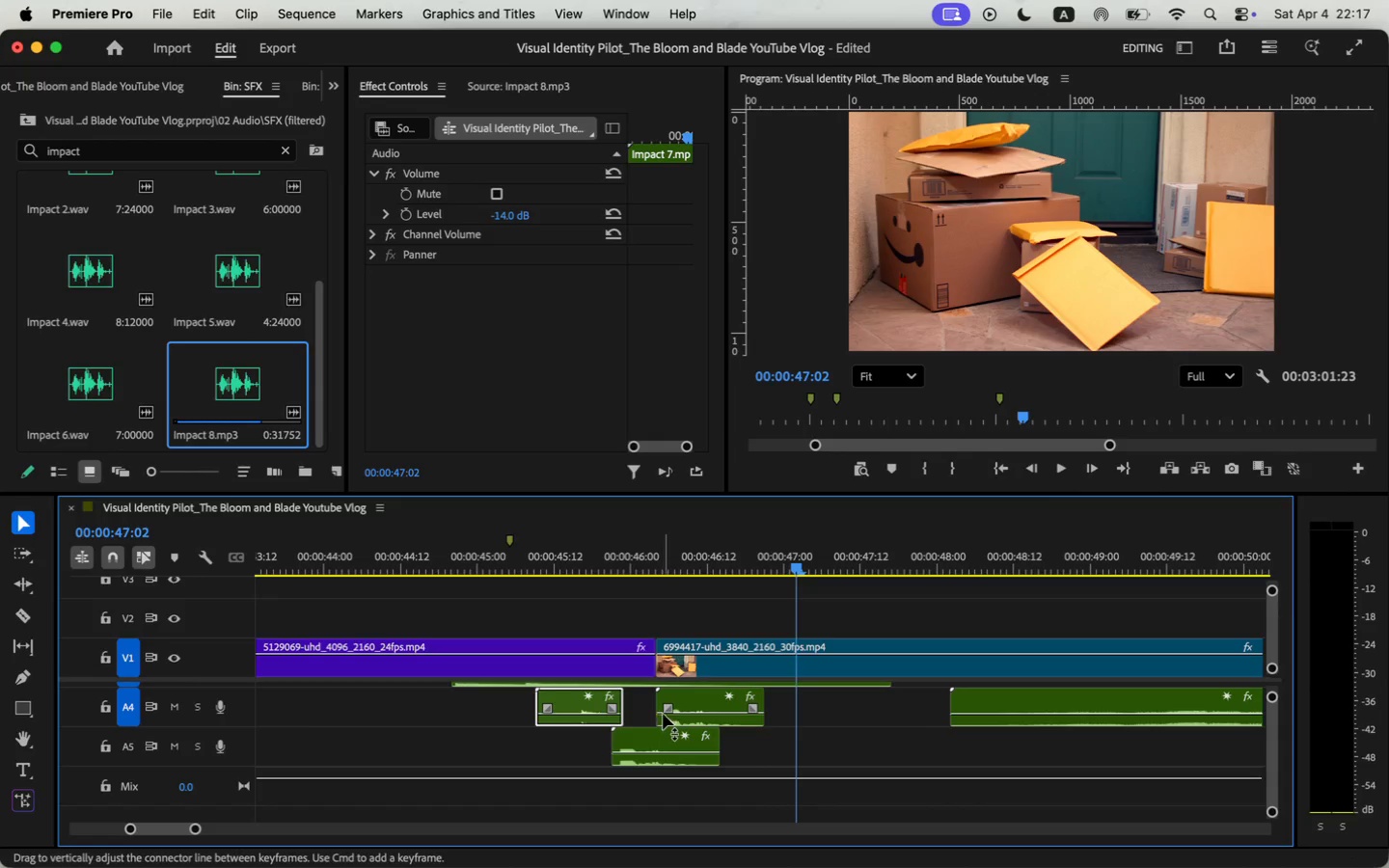 
left_click([703, 712])
 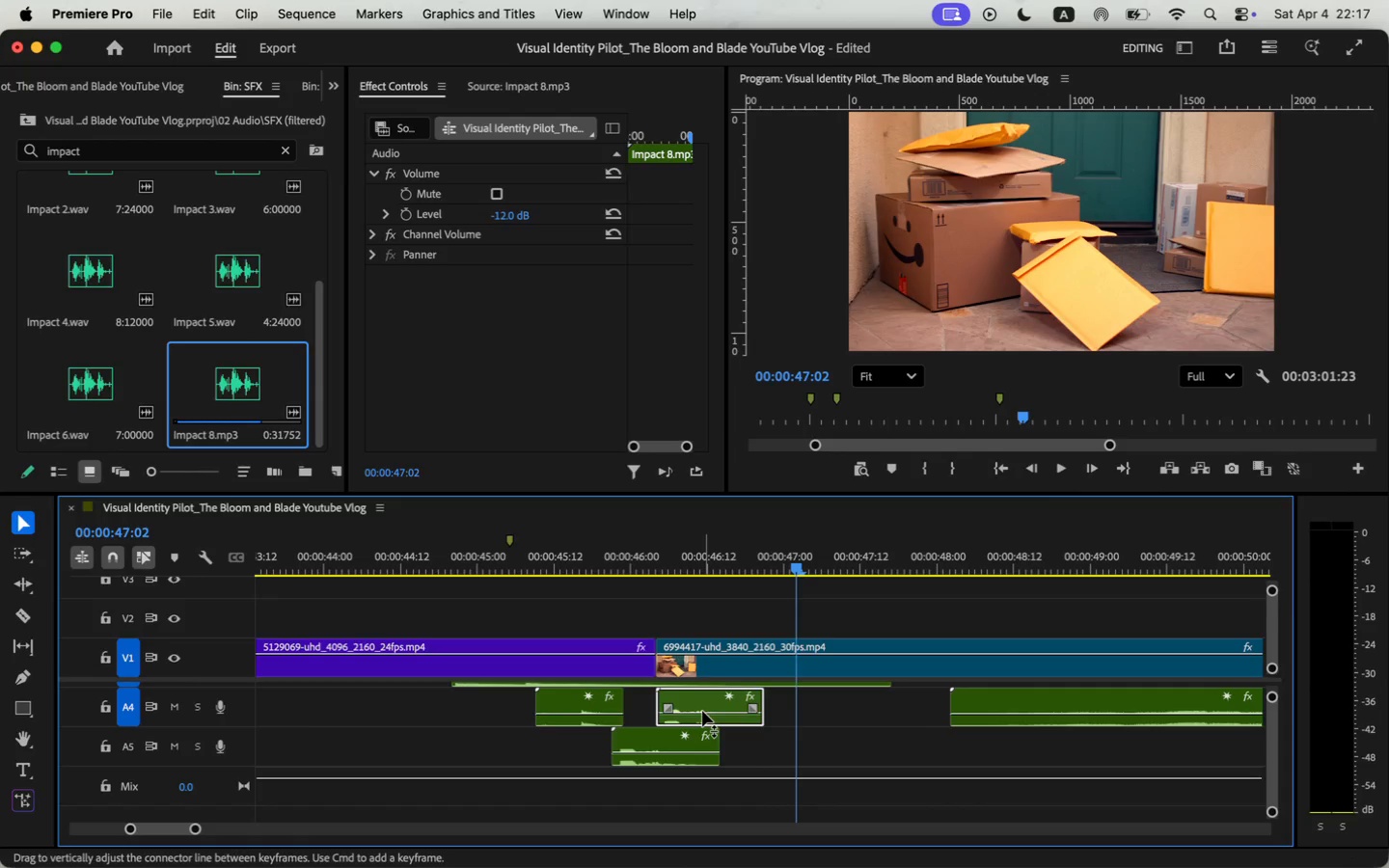 
key(Backspace)
 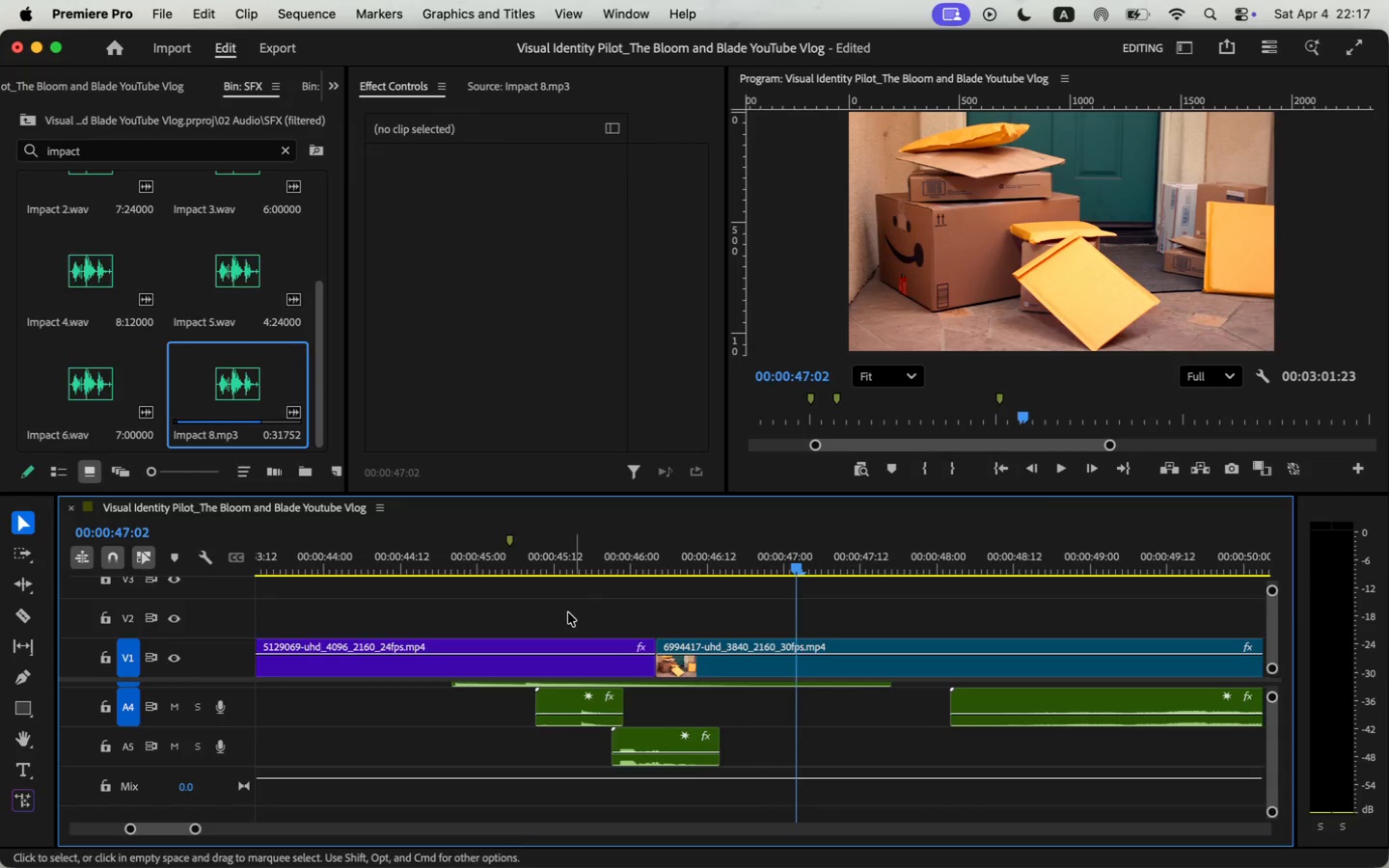 
left_click([560, 571])
 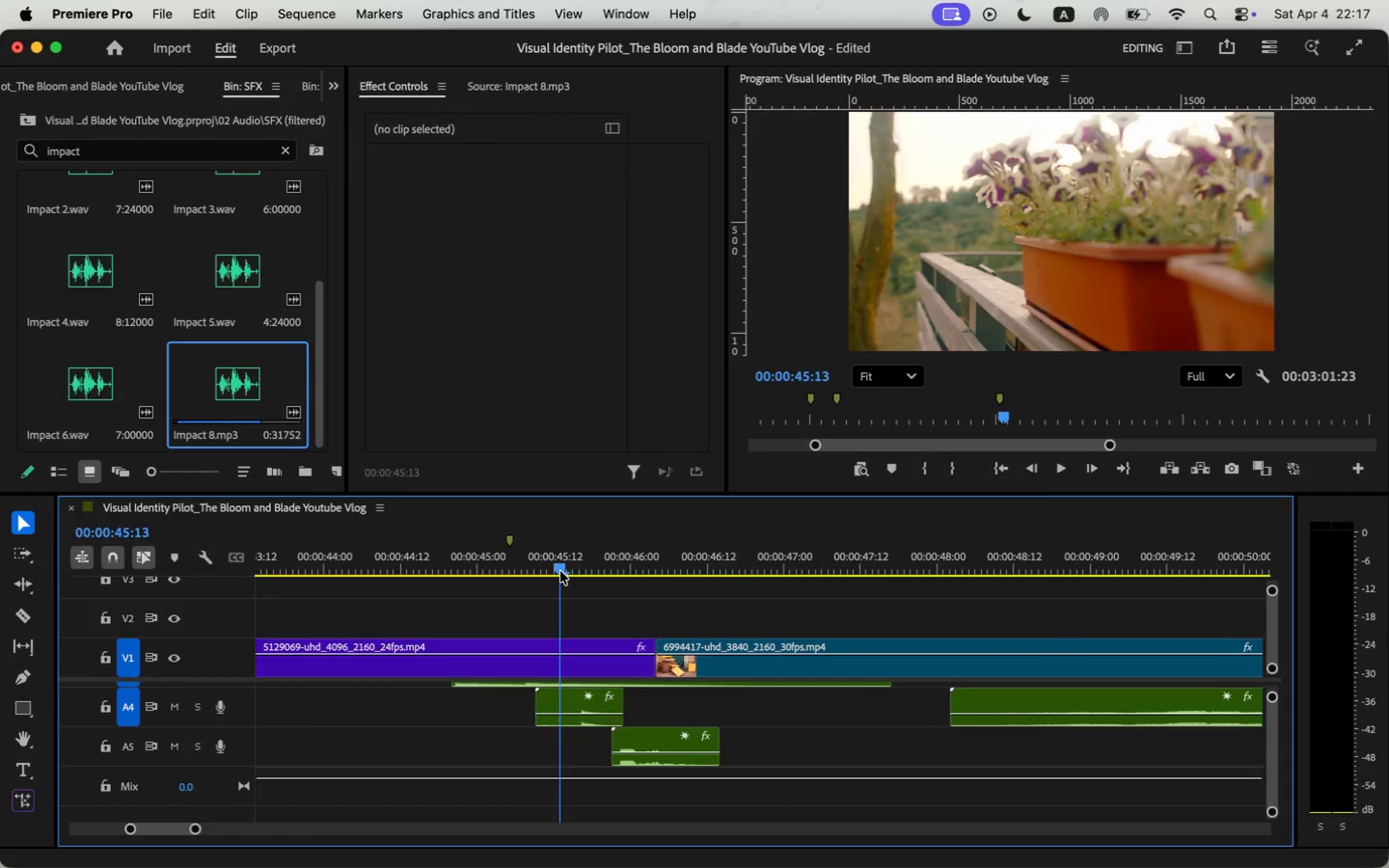 
key(Space)
 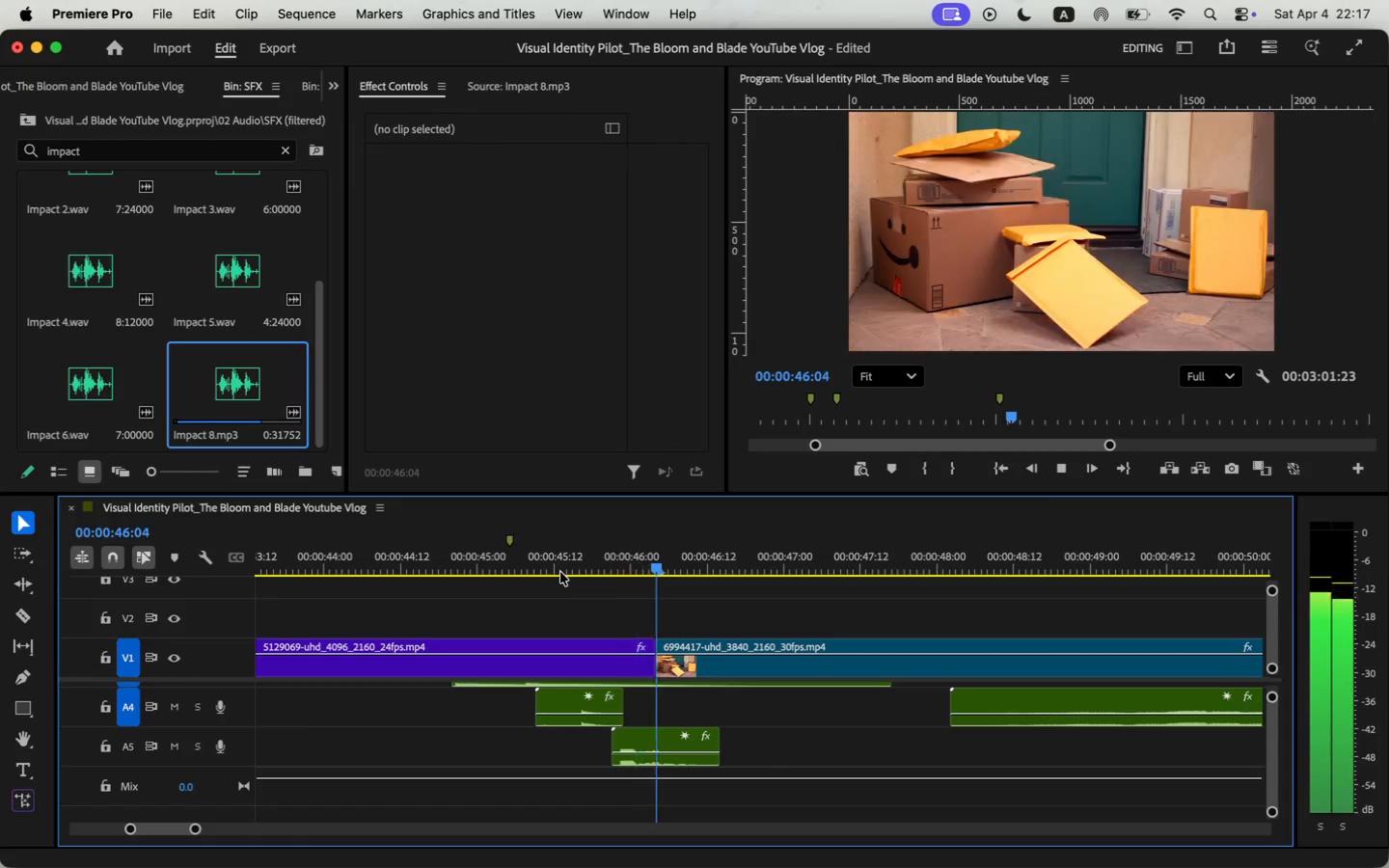 
key(Space)
 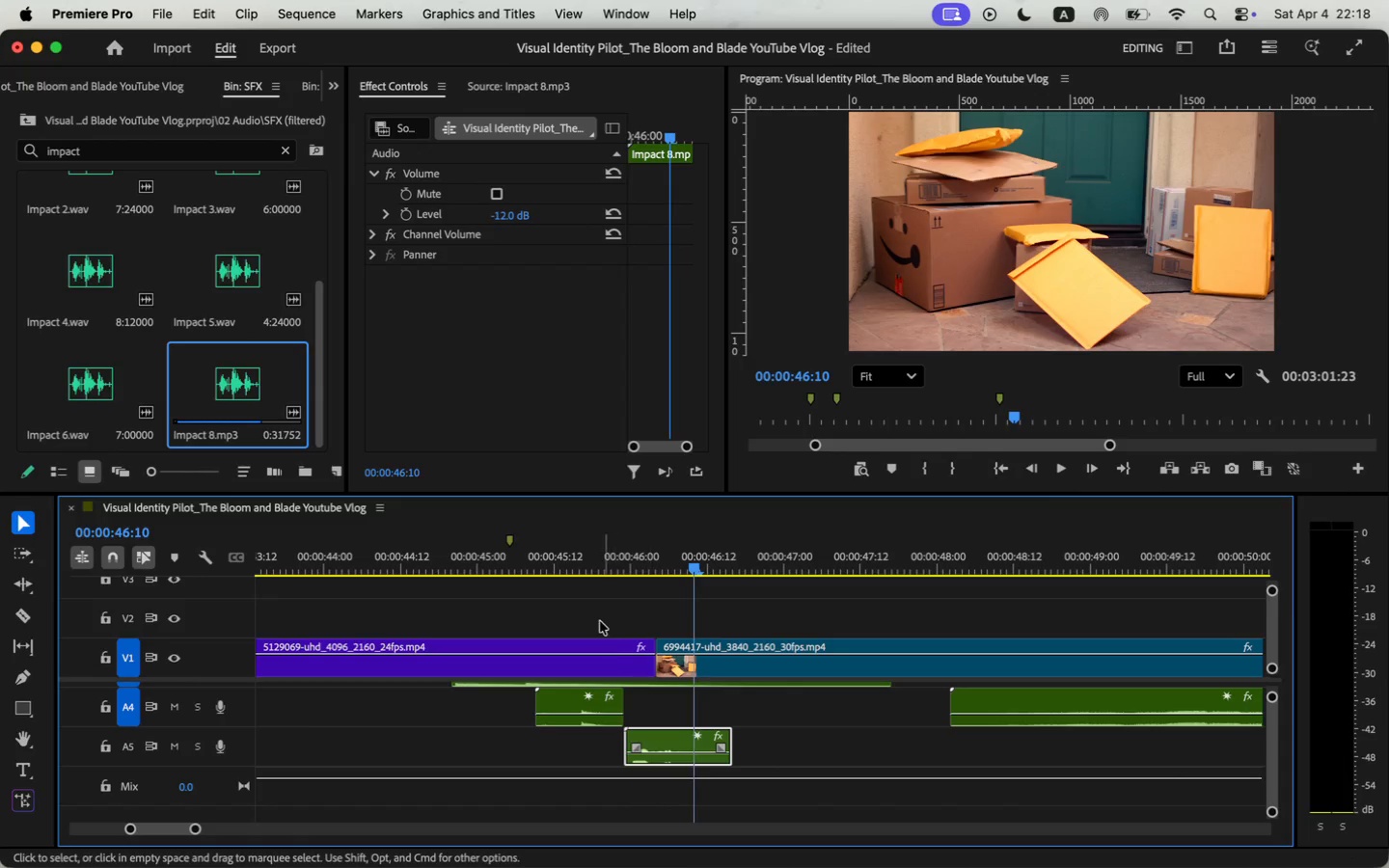 
left_click_drag(start_coordinate=[649, 736], to_coordinate=[664, 735])
 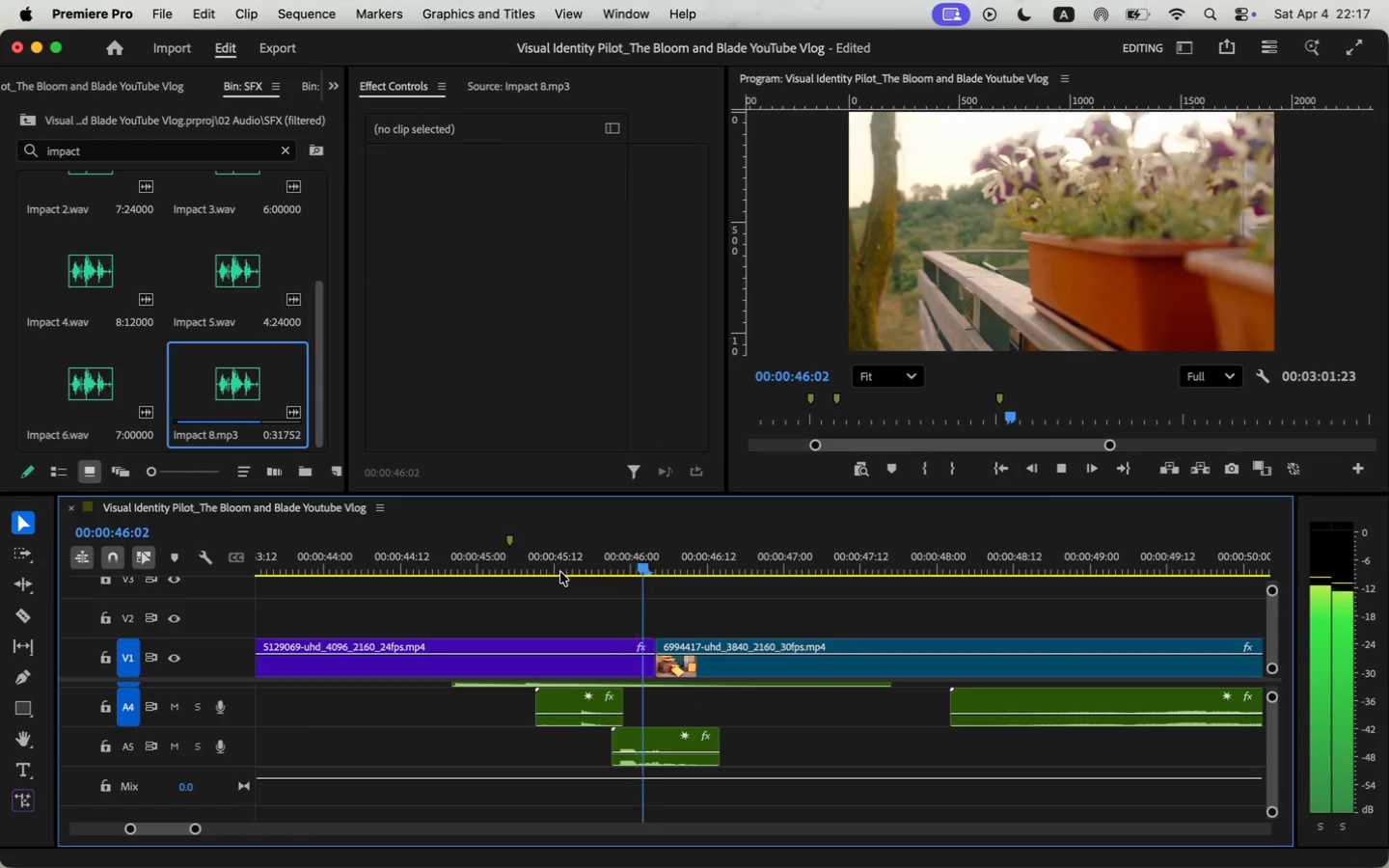 
double_click([580, 554])
 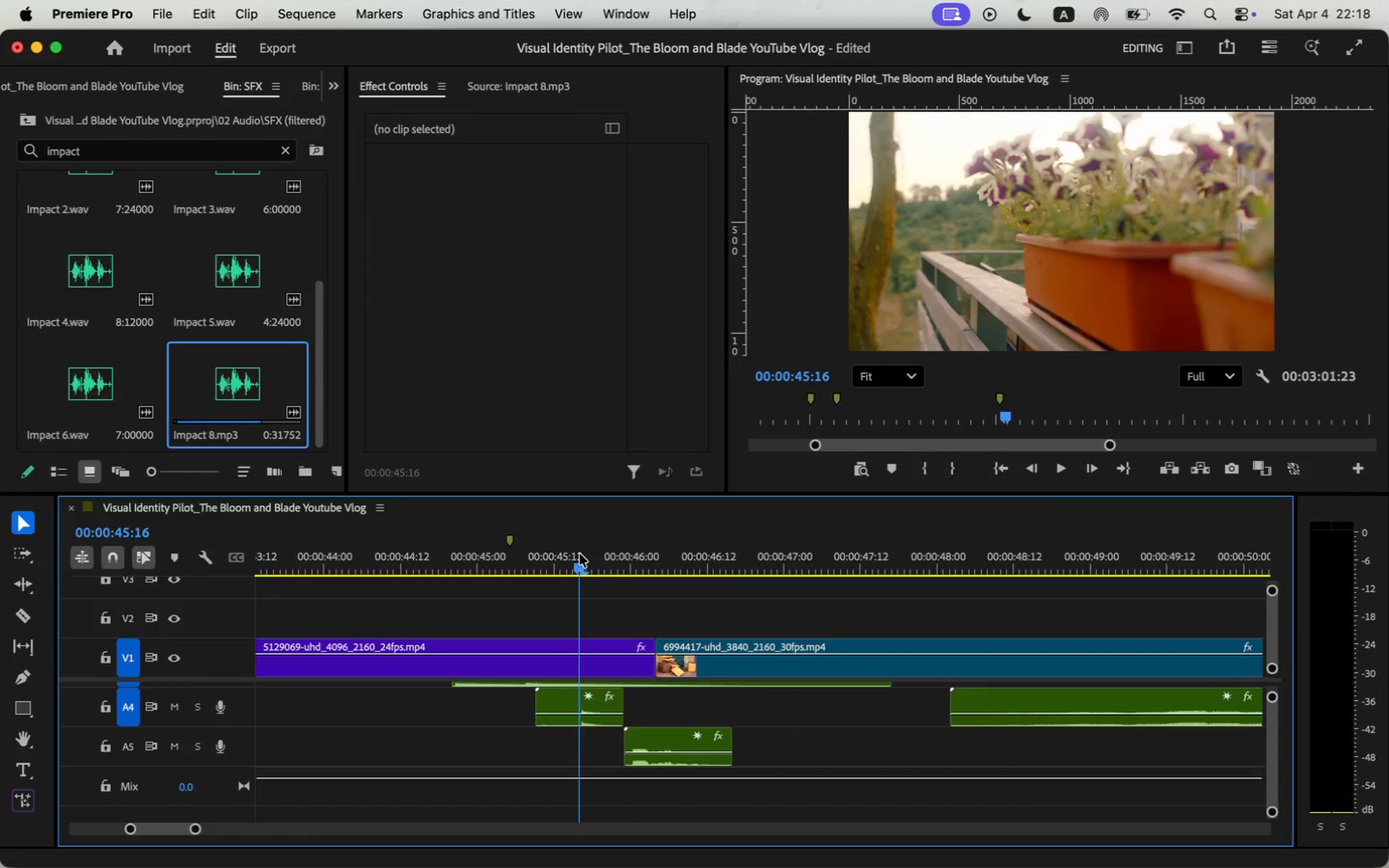 
key(Space)
 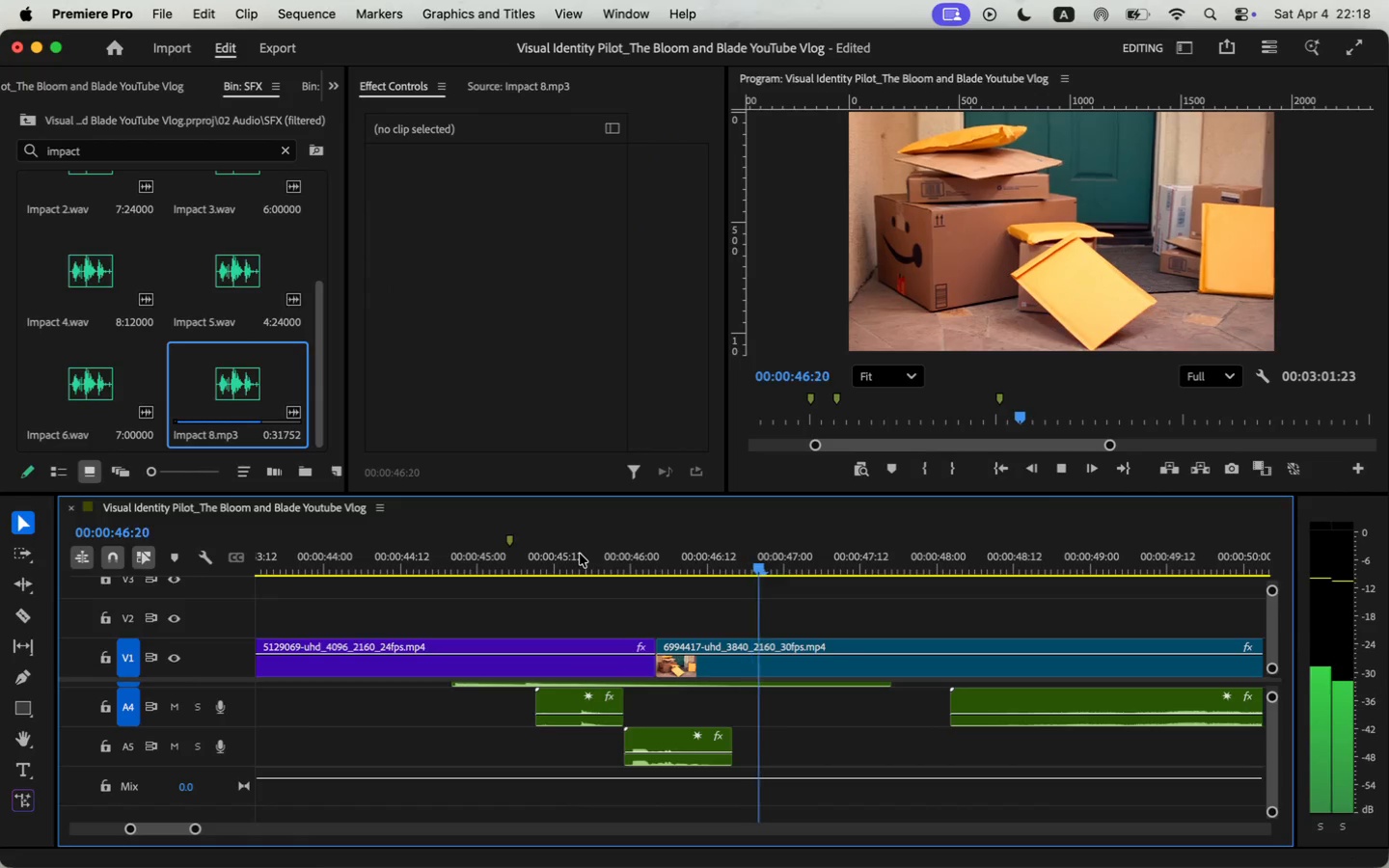 
key(Space)
 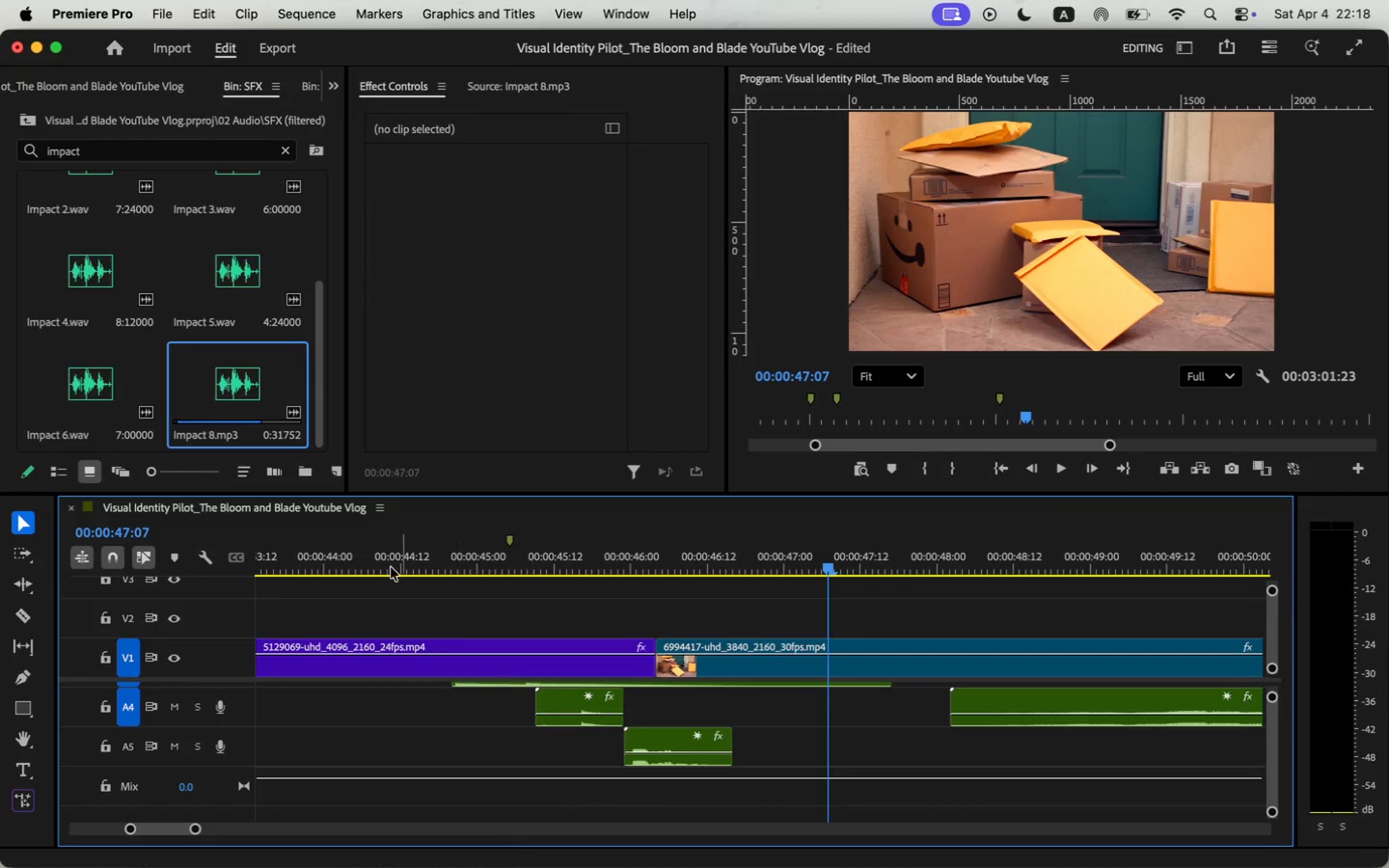 
left_click([345, 561])
 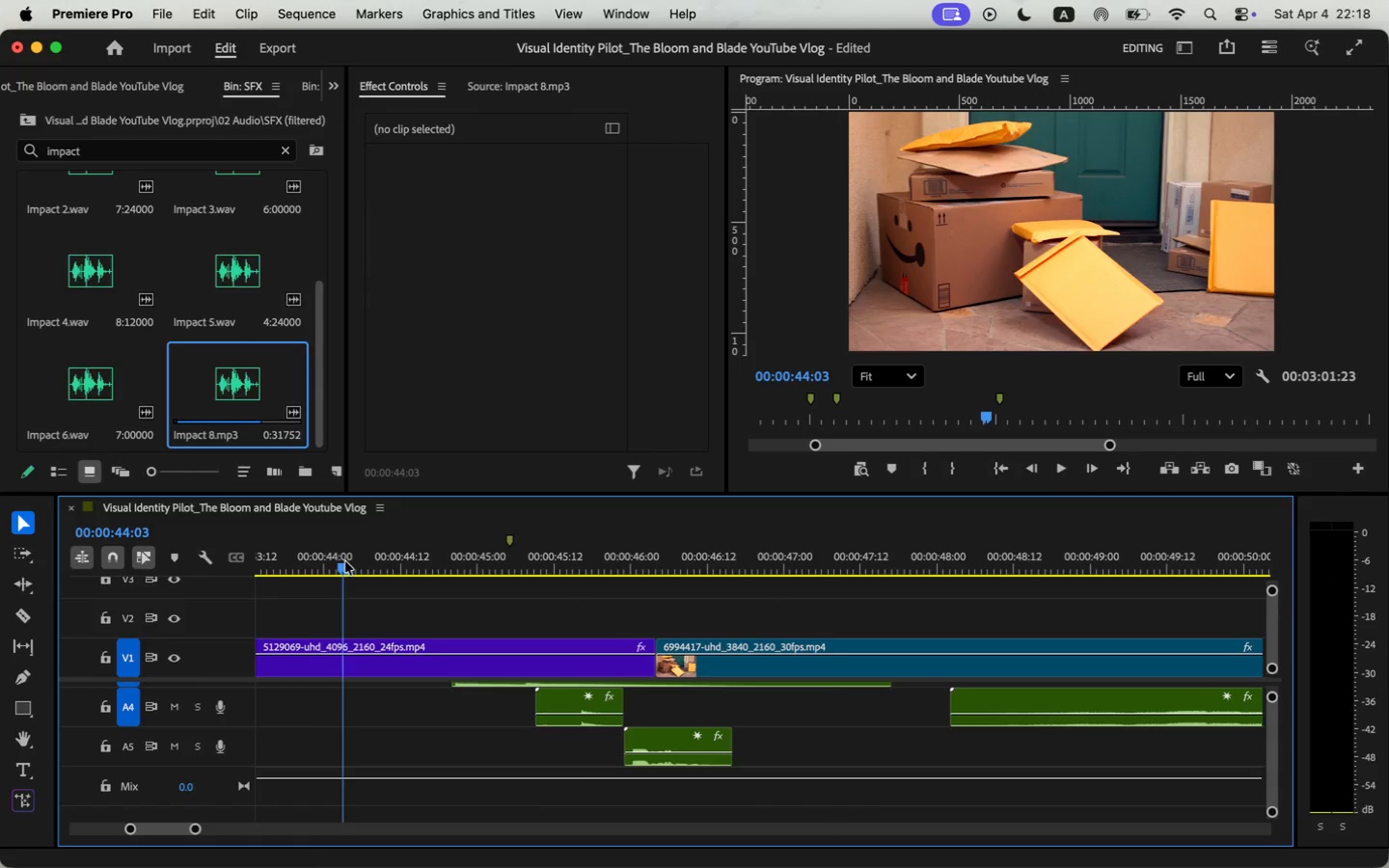 
key(Space)
 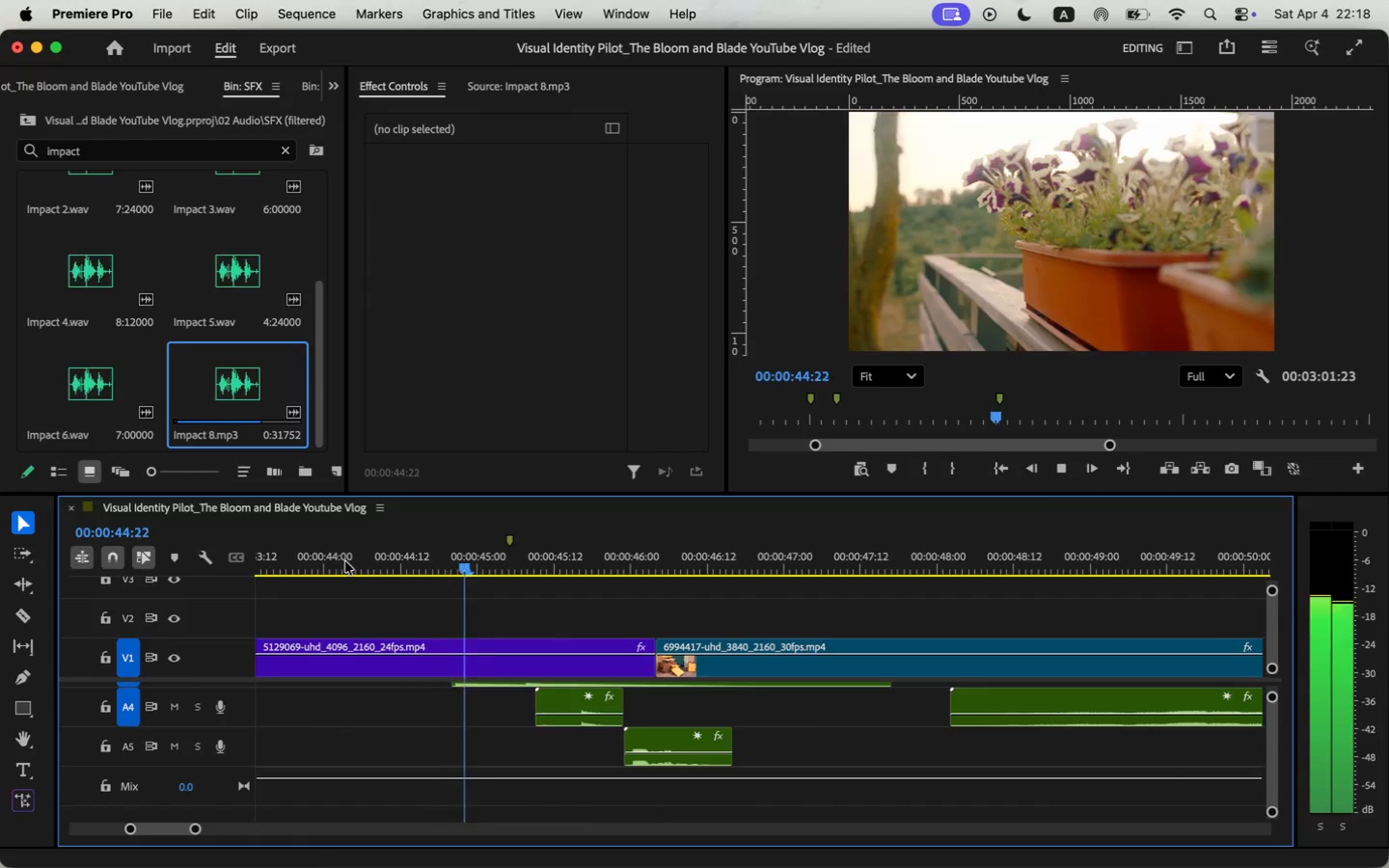 
key(Space)
 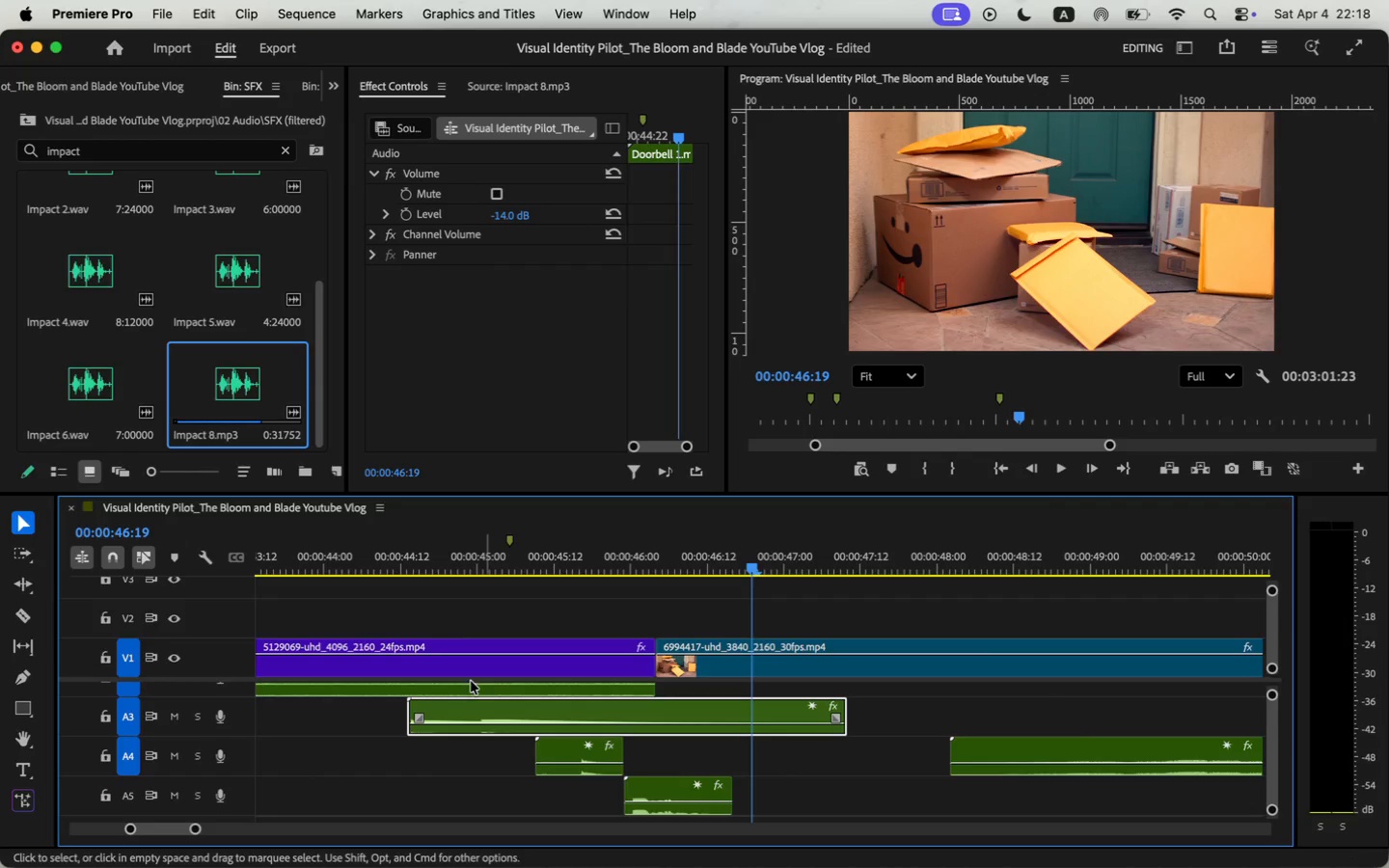 
scroll: coordinate [506, 696], scroll_direction: up, amount: 3.0
 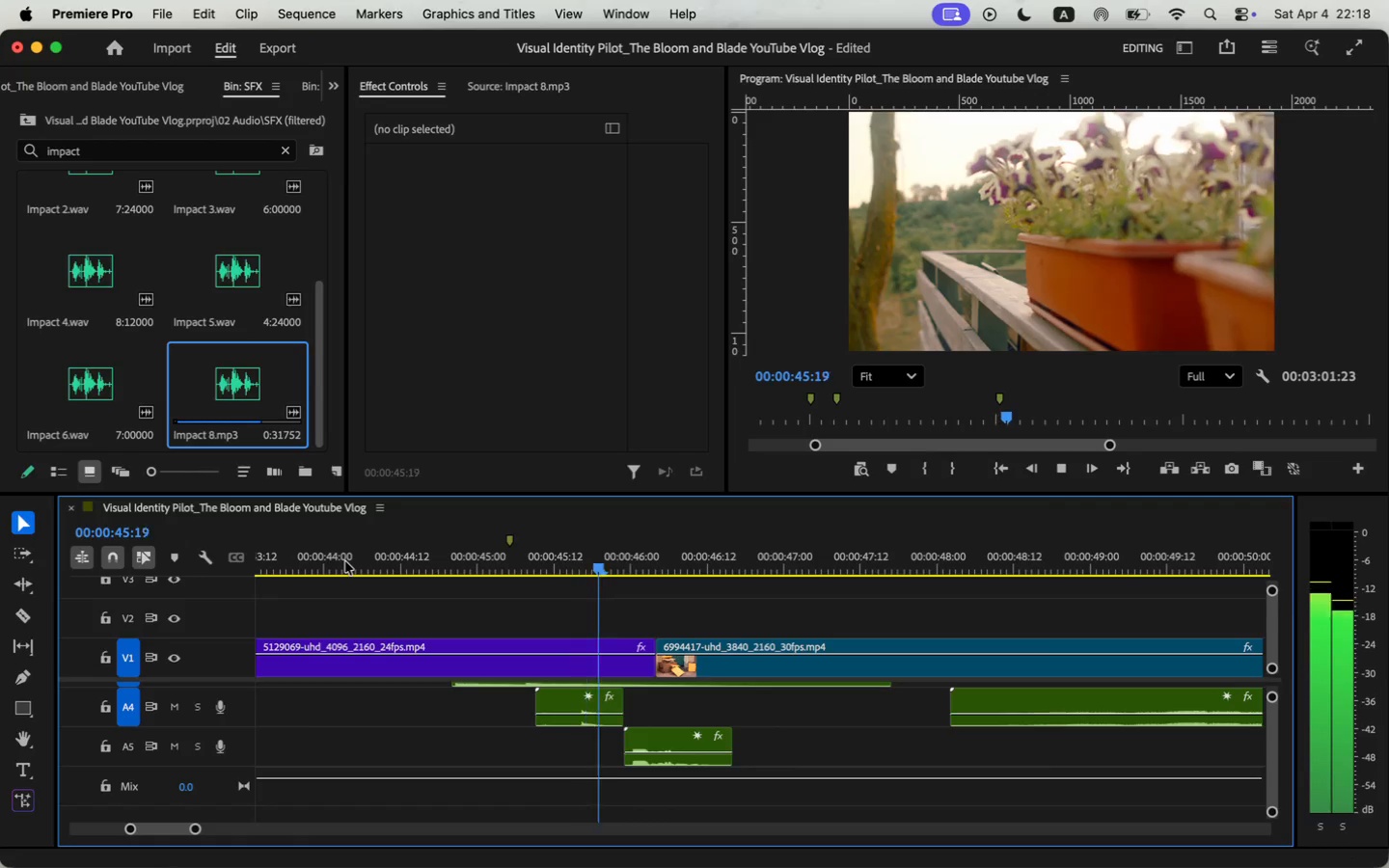 
left_click_drag(start_coordinate=[549, 717], to_coordinate=[506, 718])
 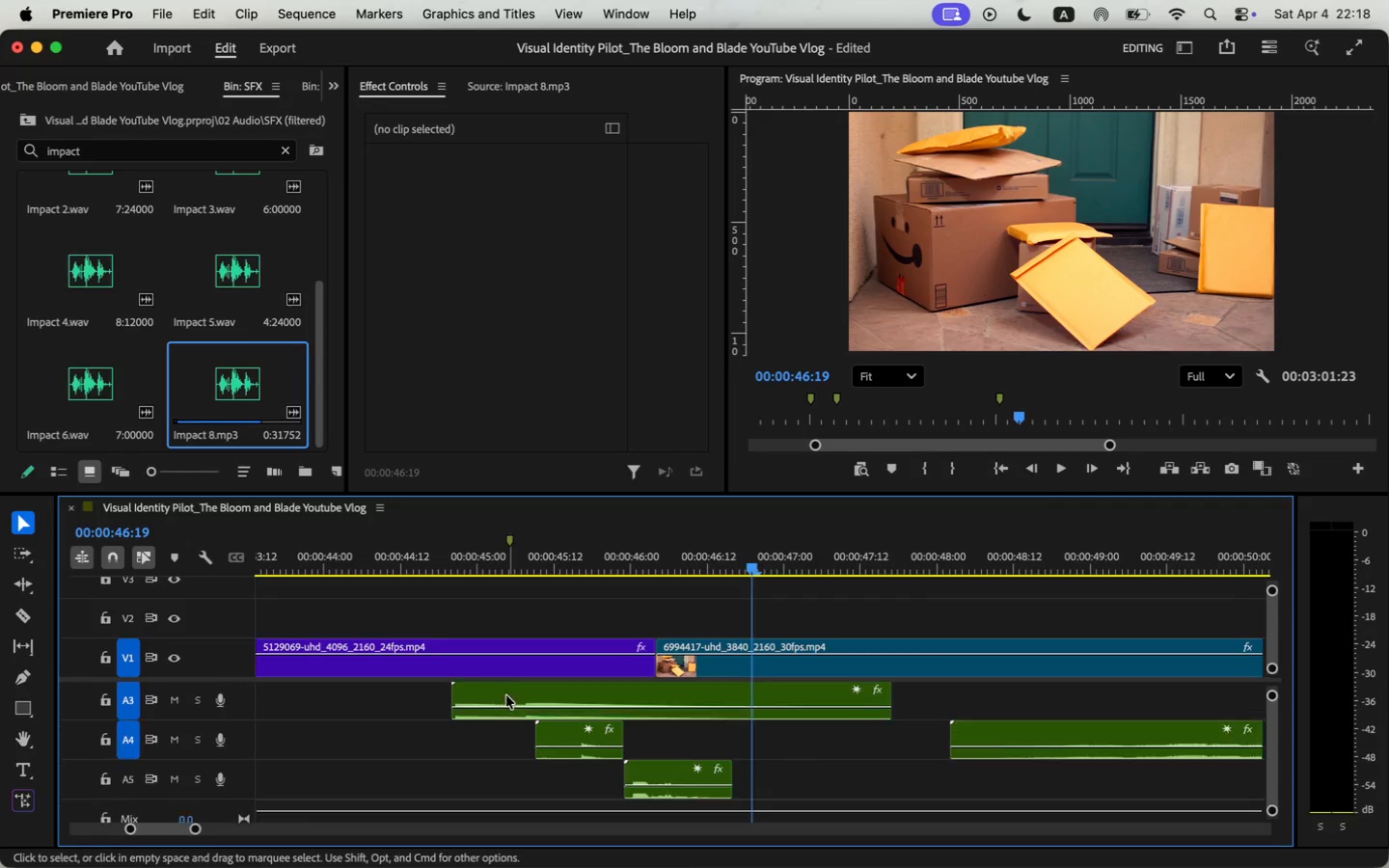 
key(Space)
 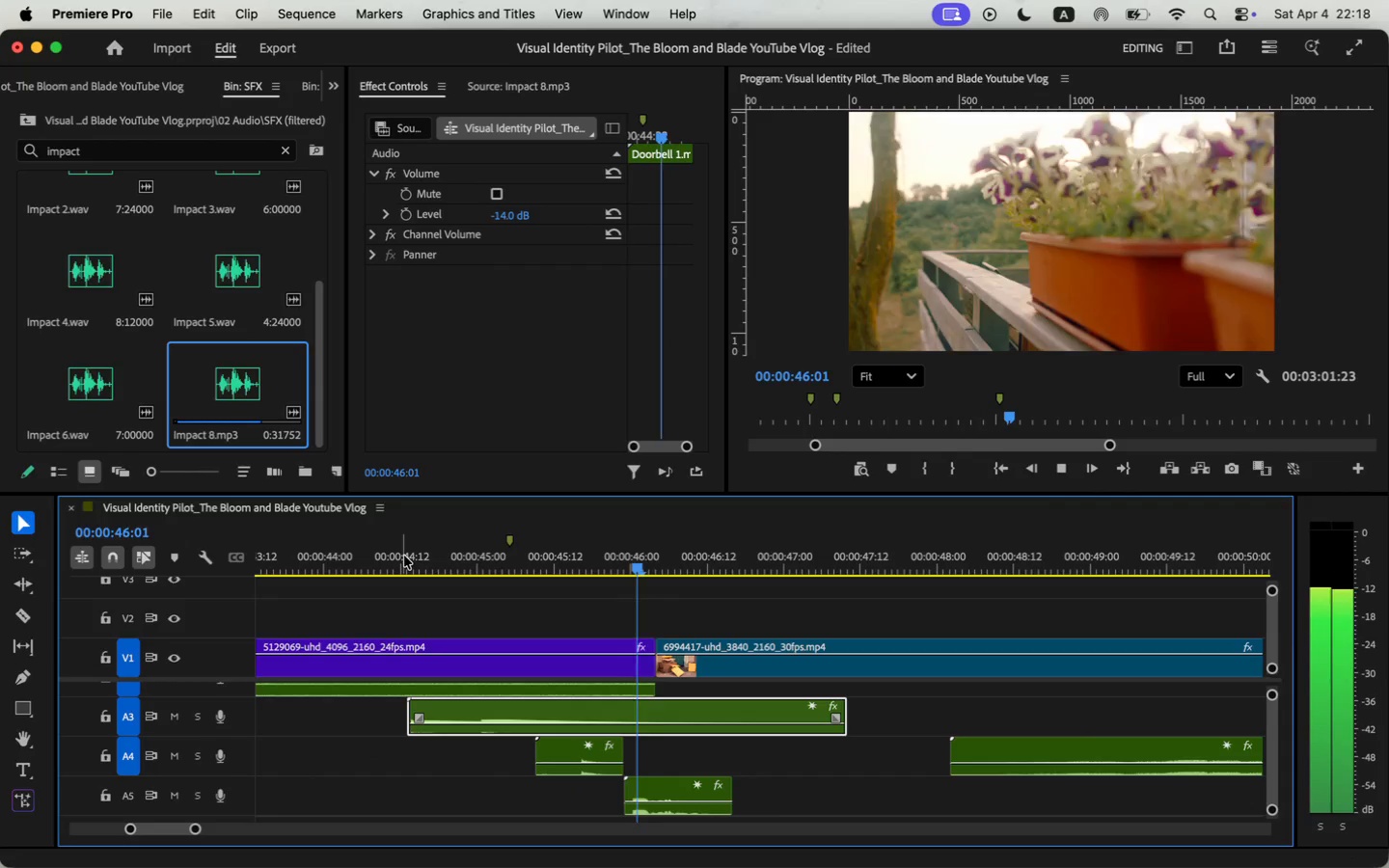 
key(Space)
 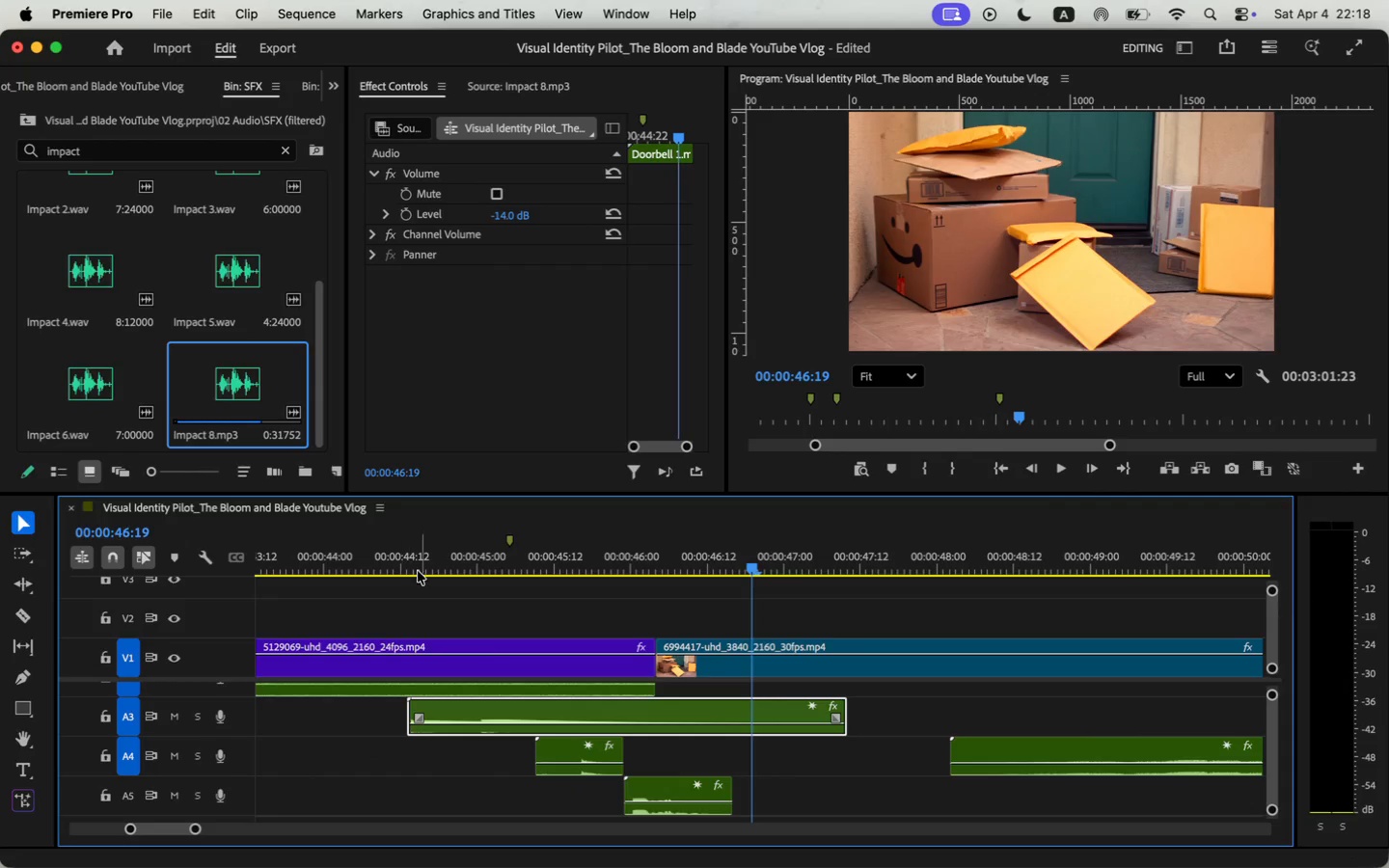 
mouse_move([593, 753])
 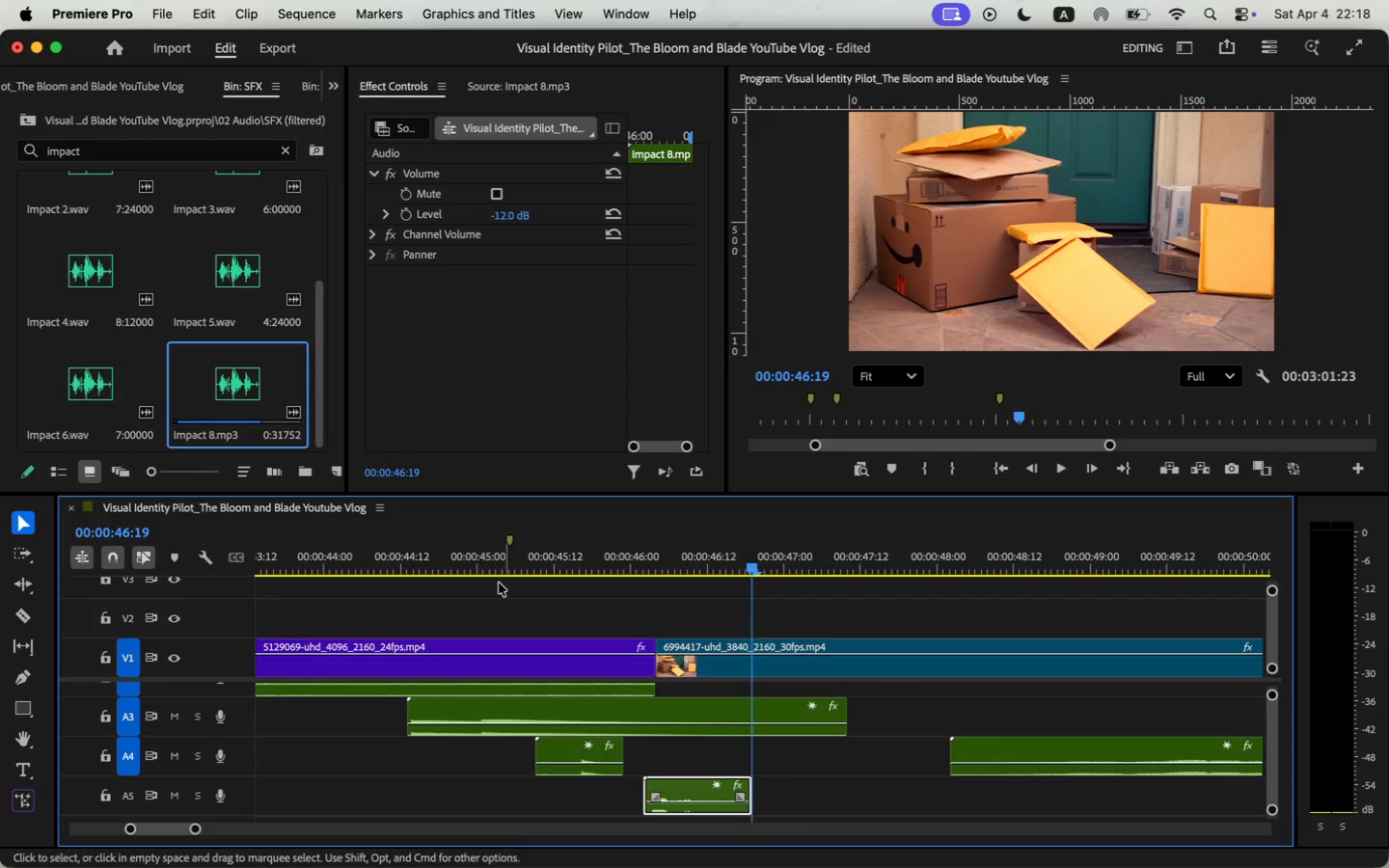 
left_click_drag(start_coordinate=[667, 786], to_coordinate=[682, 786])
 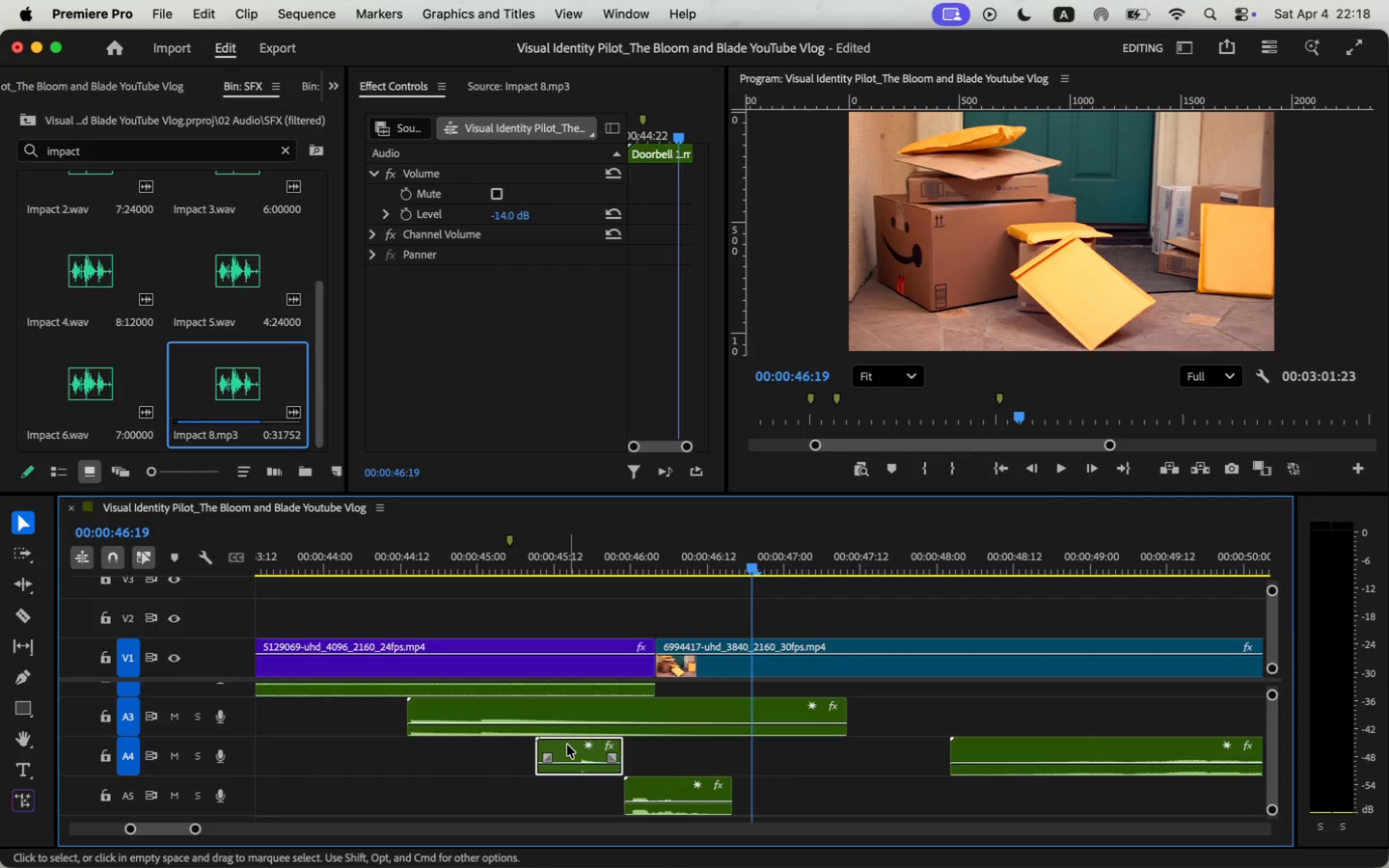 
key(Space)
 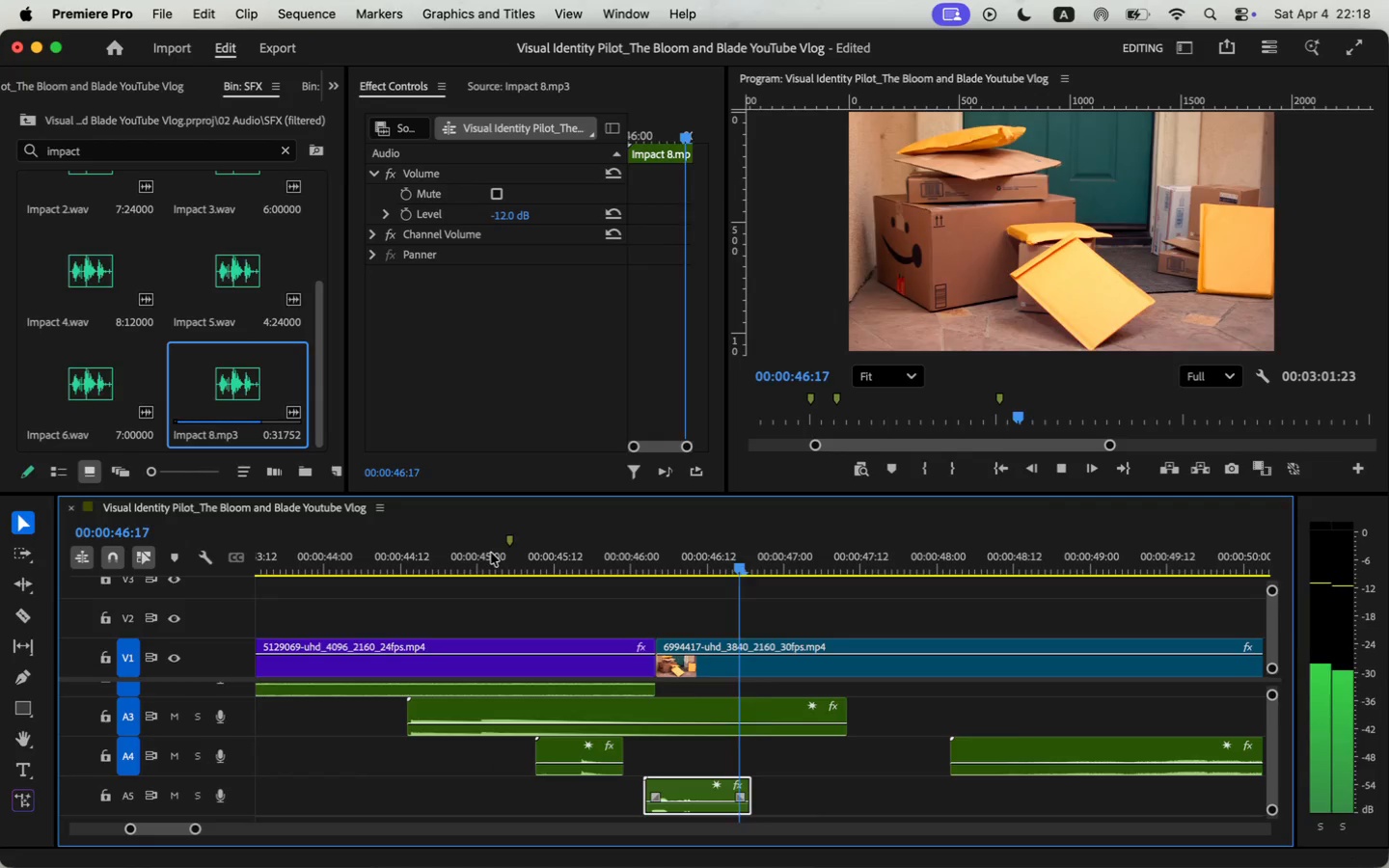 
key(Space)
 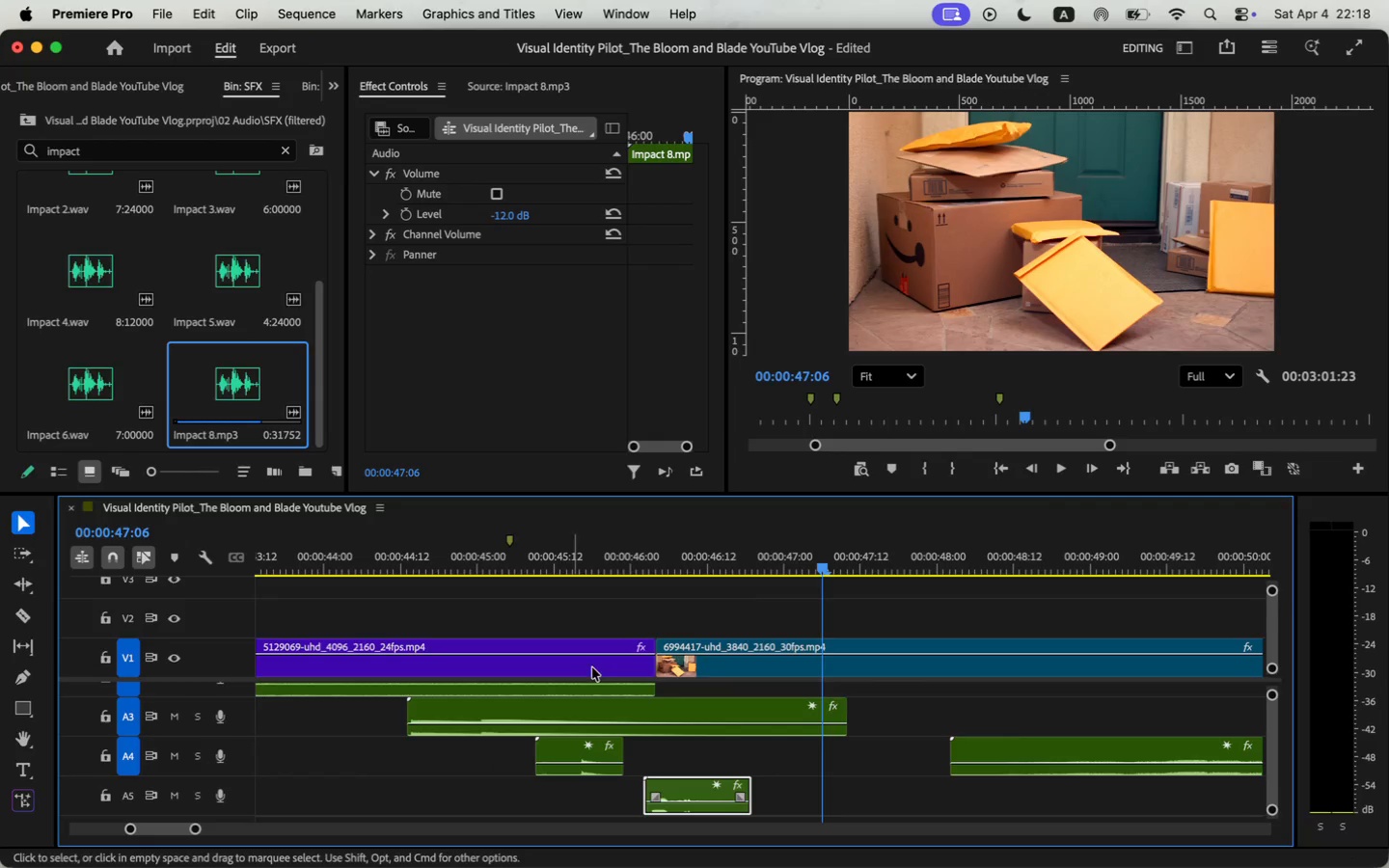 
left_click_drag(start_coordinate=[195, 828], to_coordinate=[215, 827])
 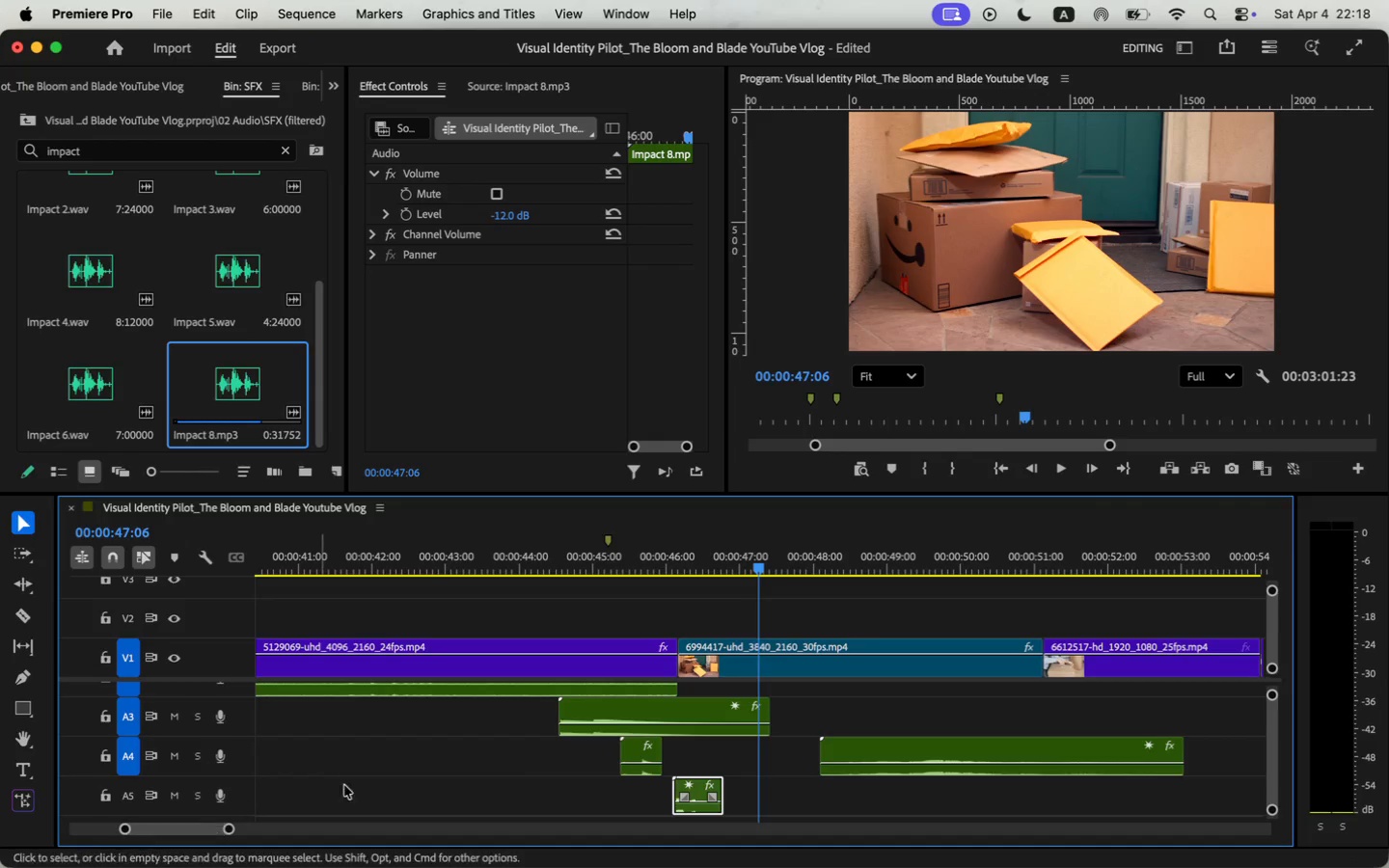 
left_click([938, 757])
 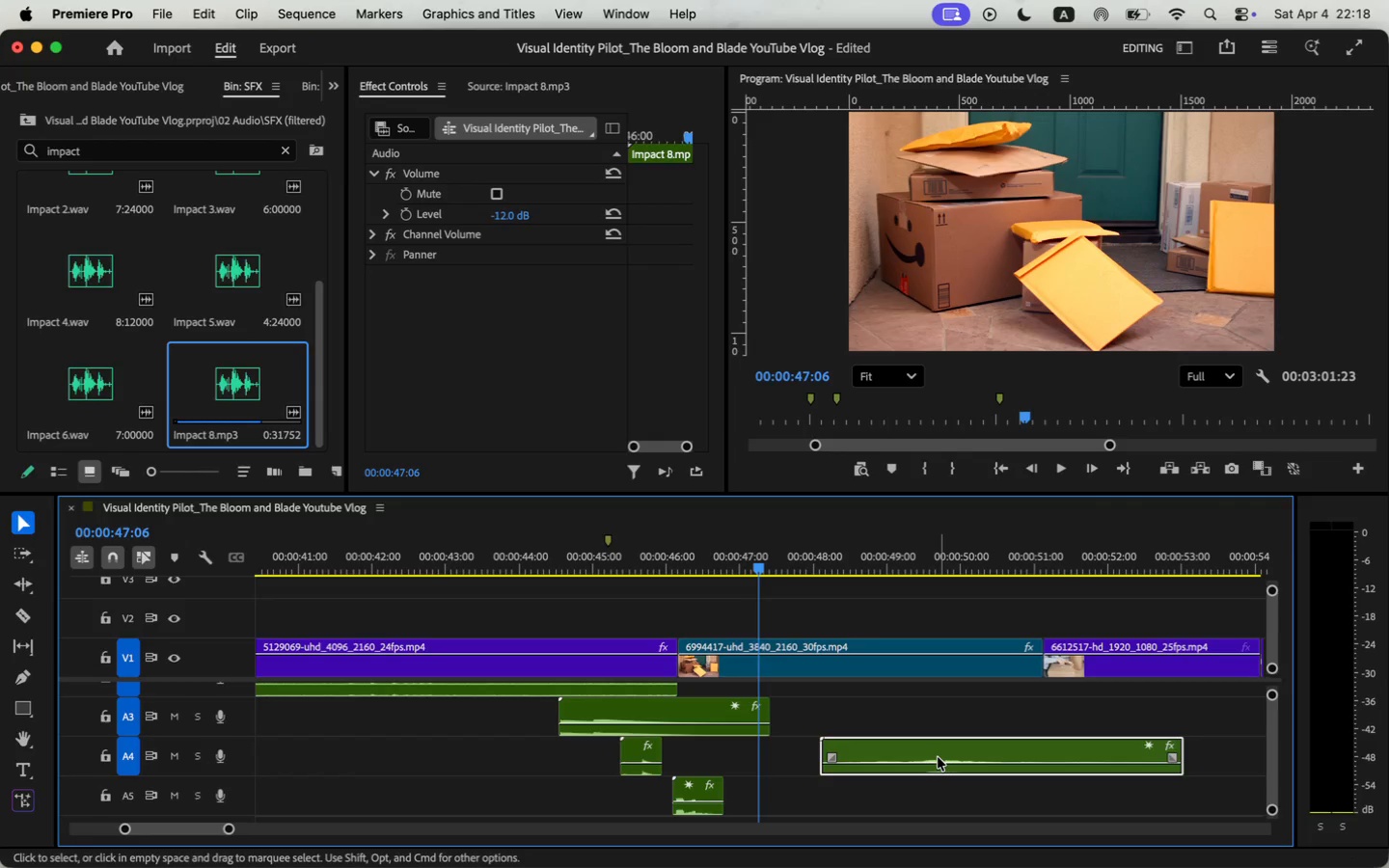 
left_click_drag(start_coordinate=[938, 757], to_coordinate=[805, 761])
 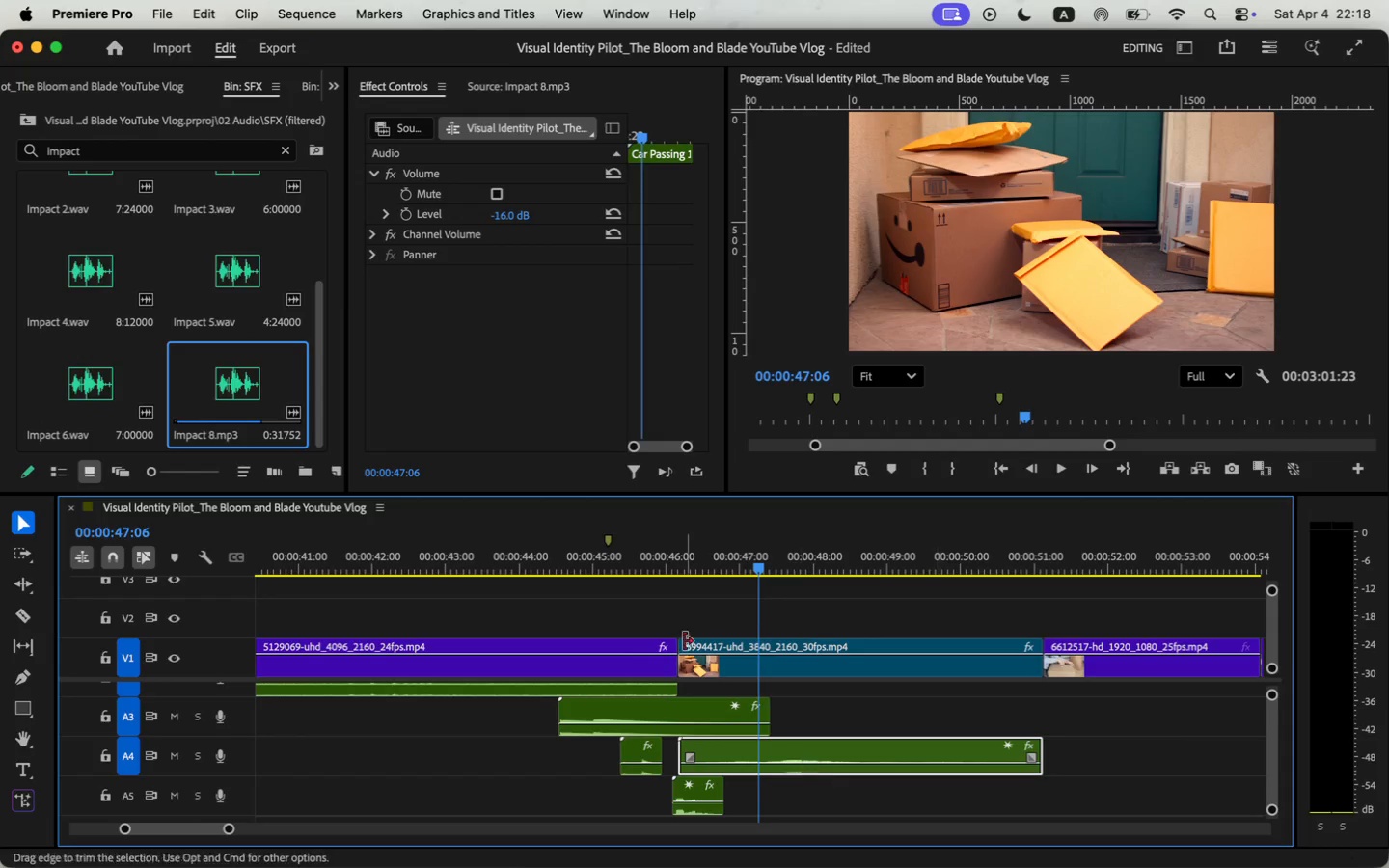 
key(Space)
 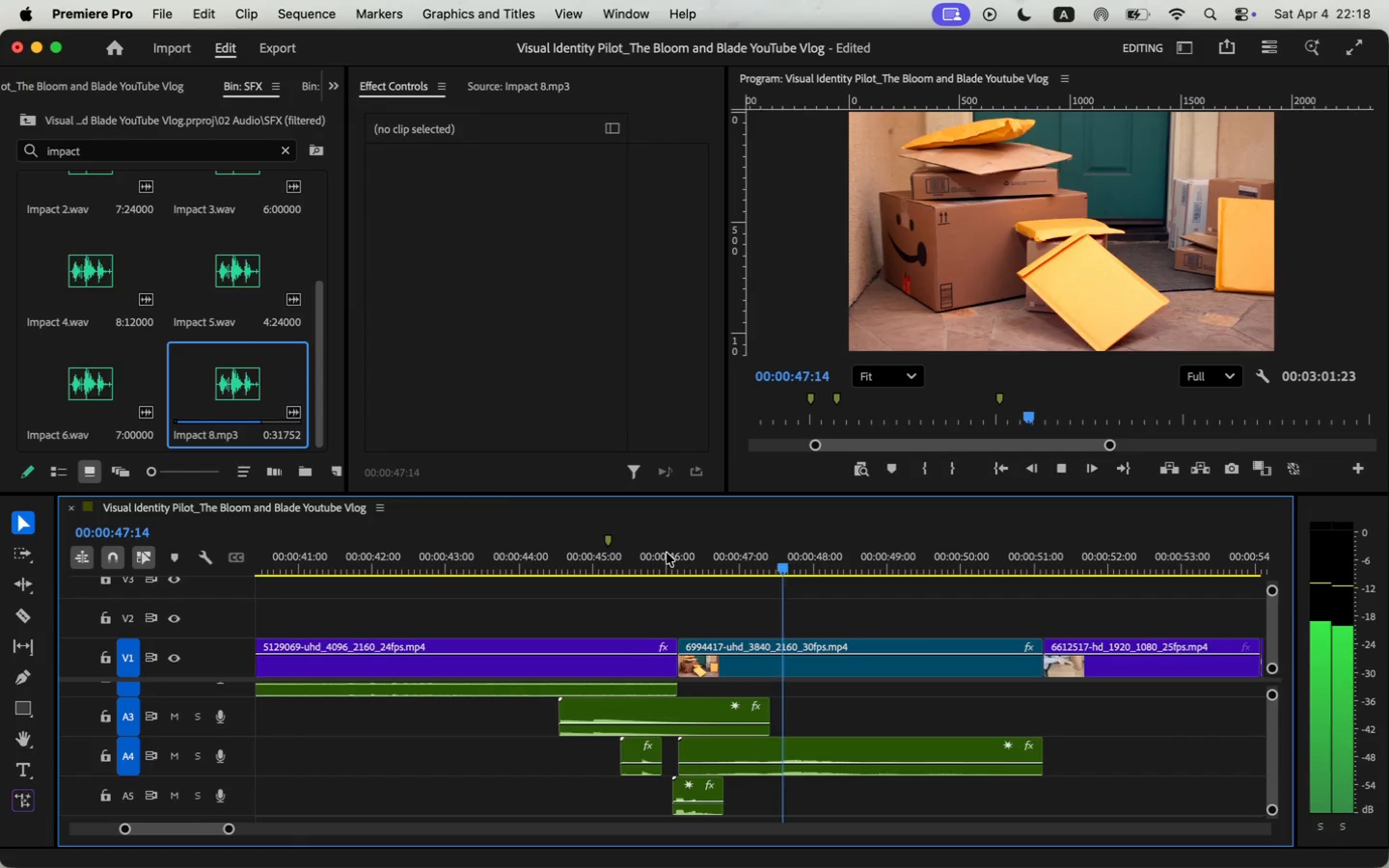 
key(Space)
 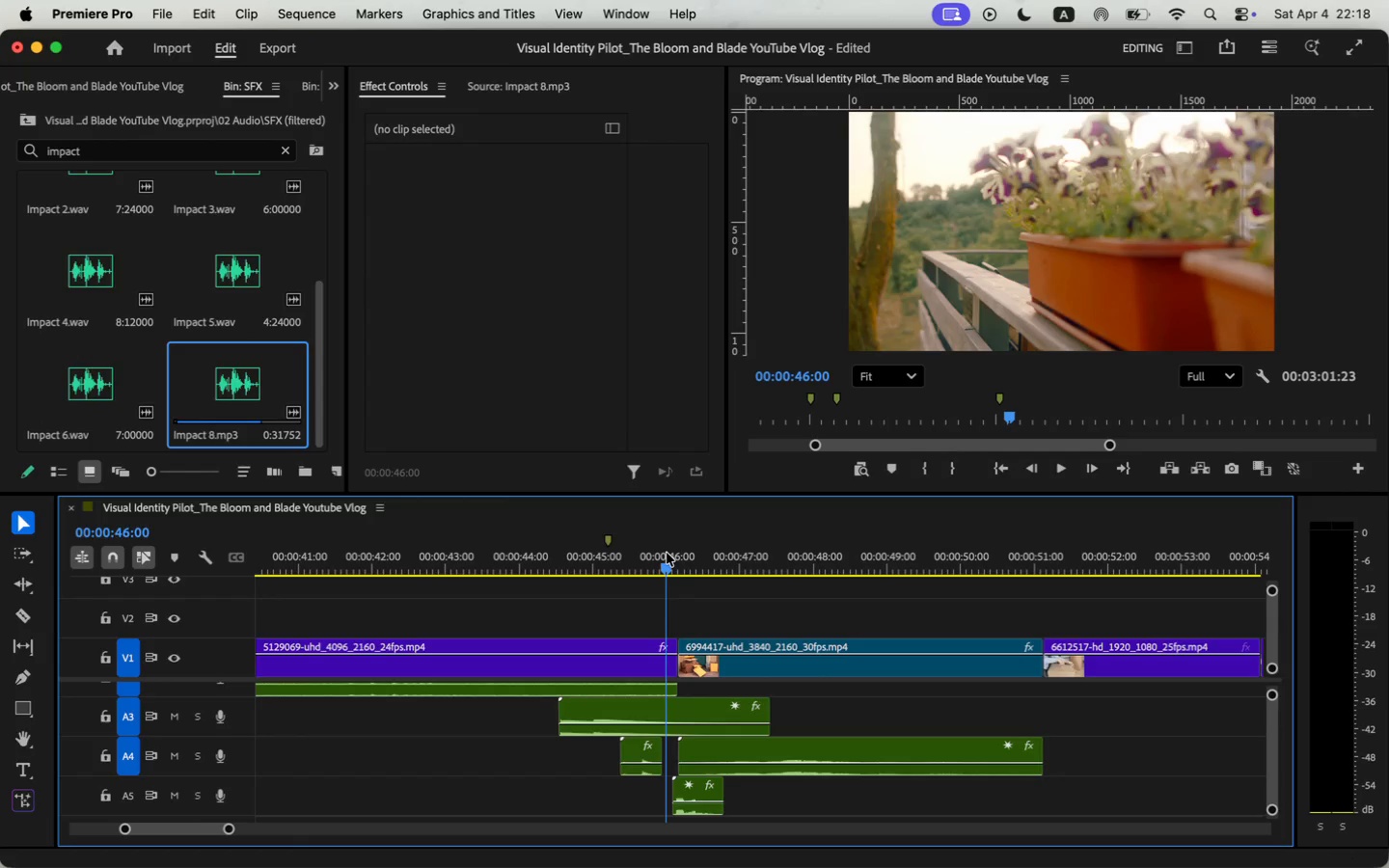 
key(Space)
 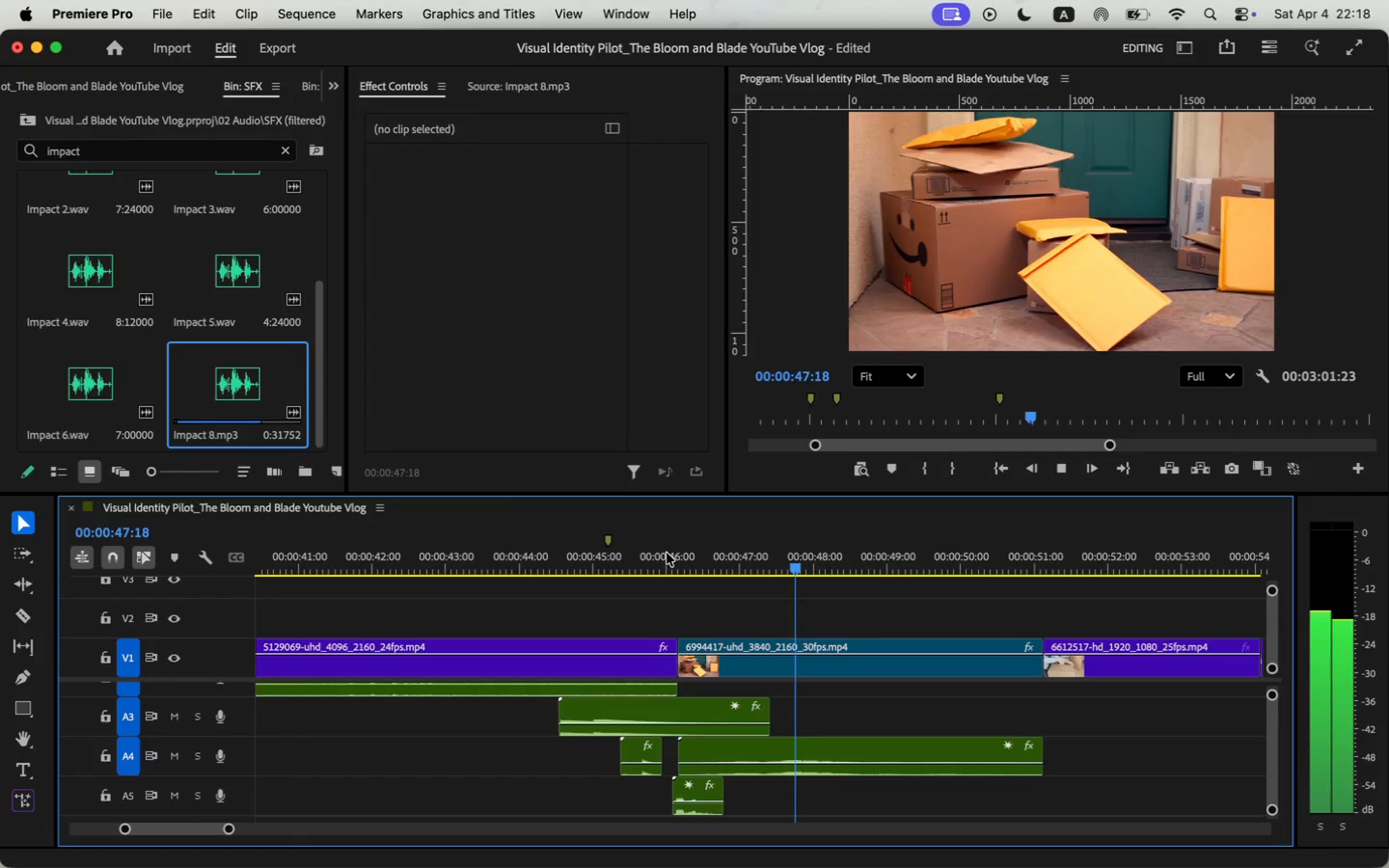 
key(Space)
 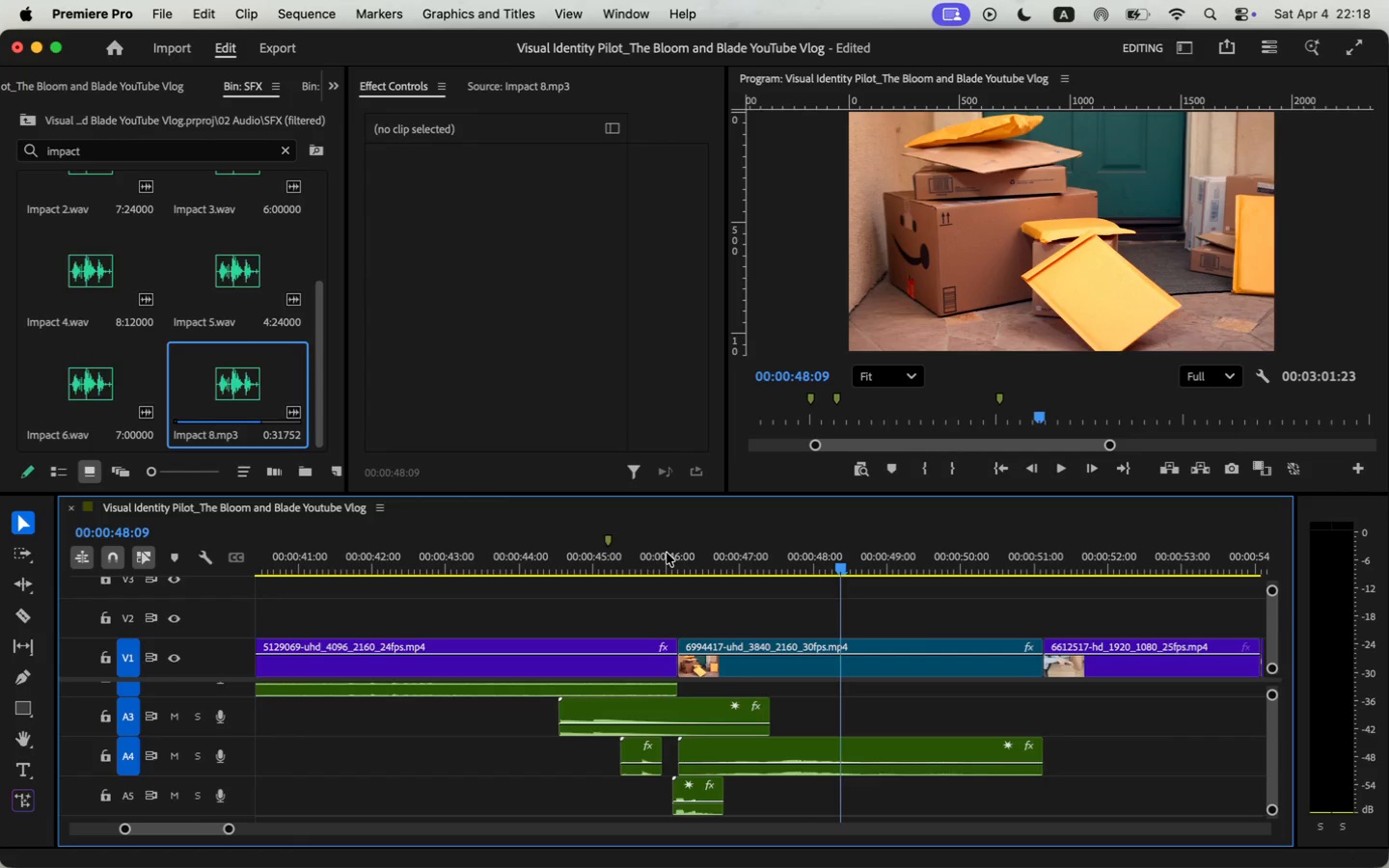 
key(Space)
 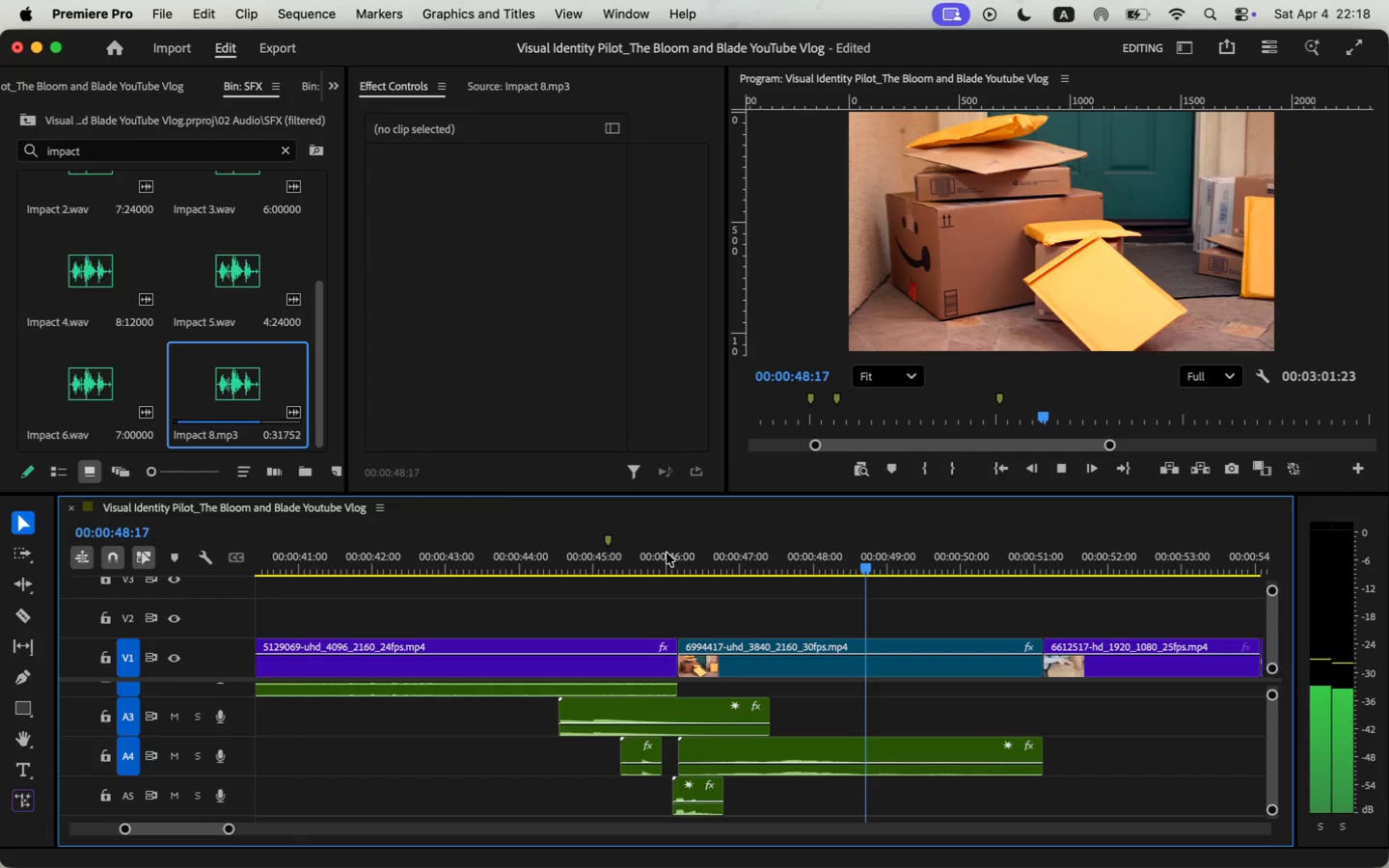 
key(Space)
 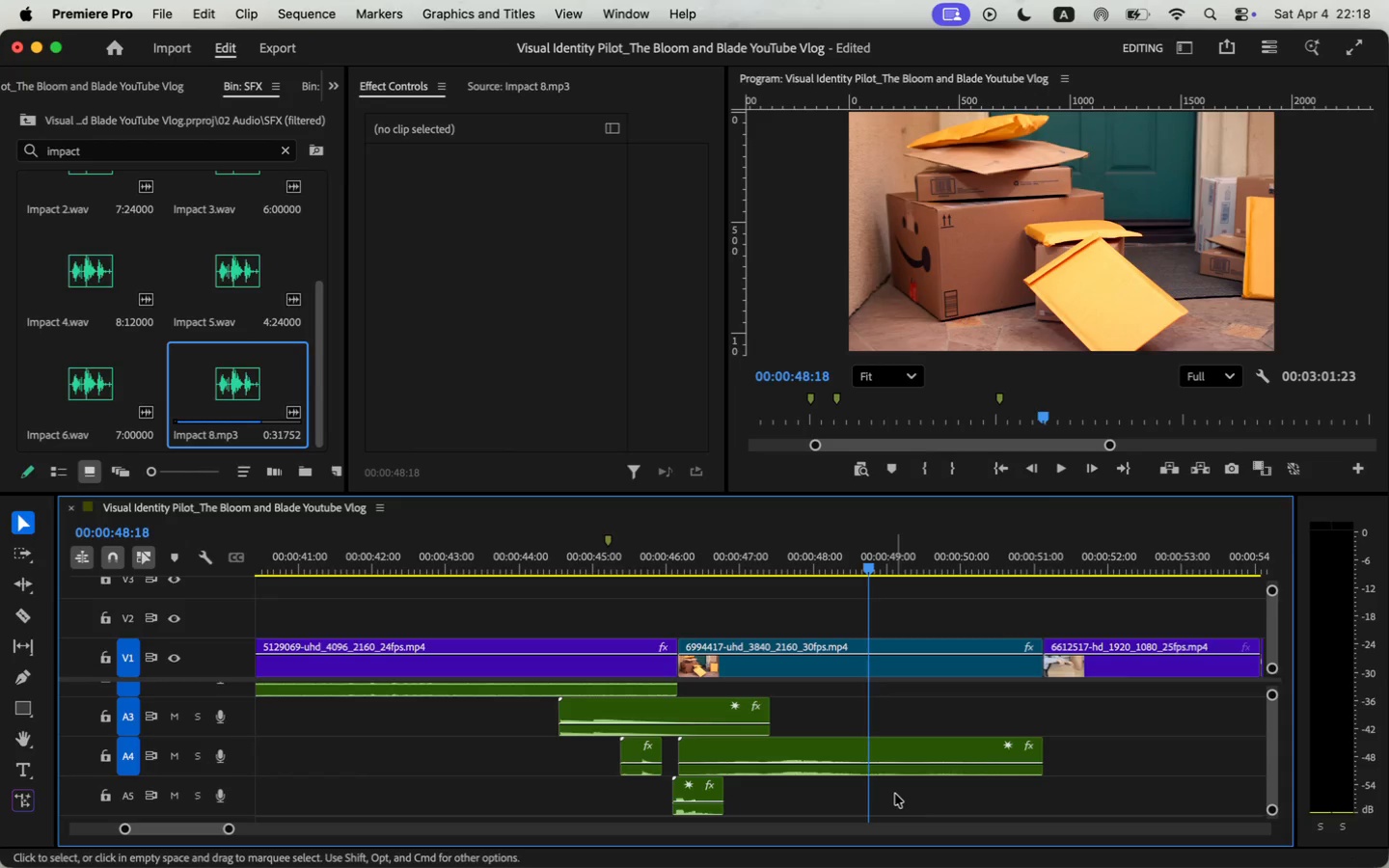 
scroll: coordinate [899, 719], scroll_direction: up, amount: 2.0
 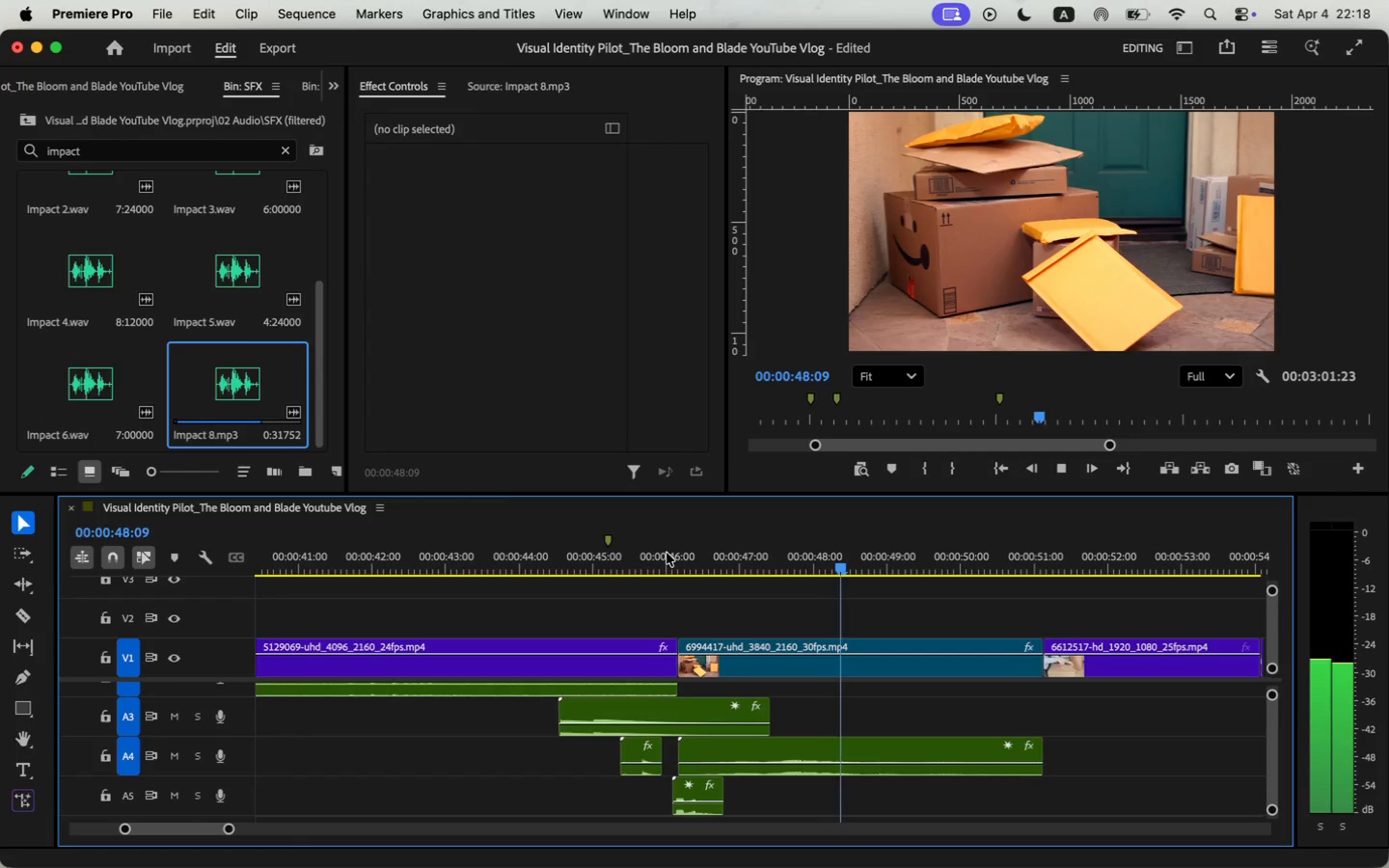 
key(Space)
 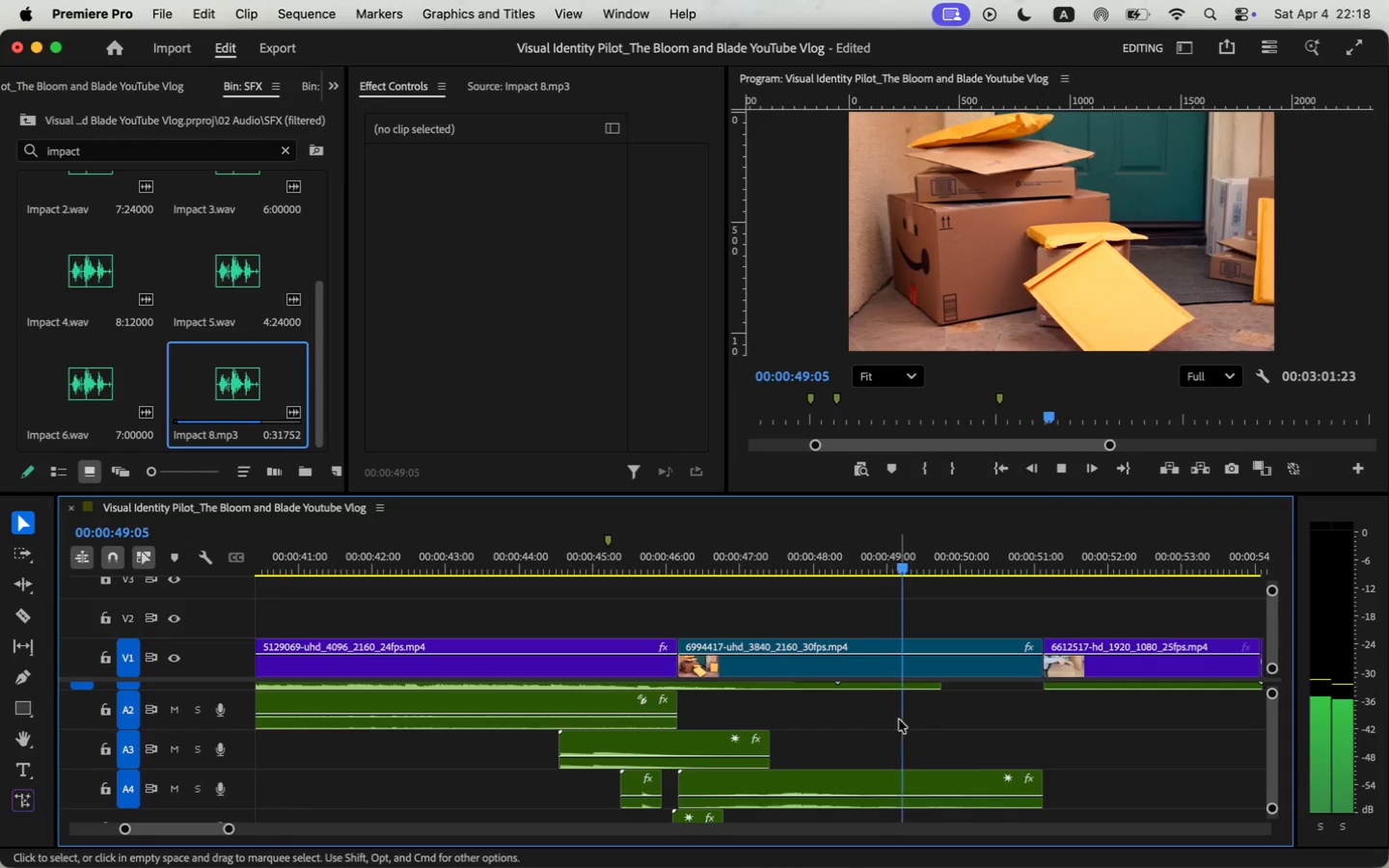 
key(Space)
 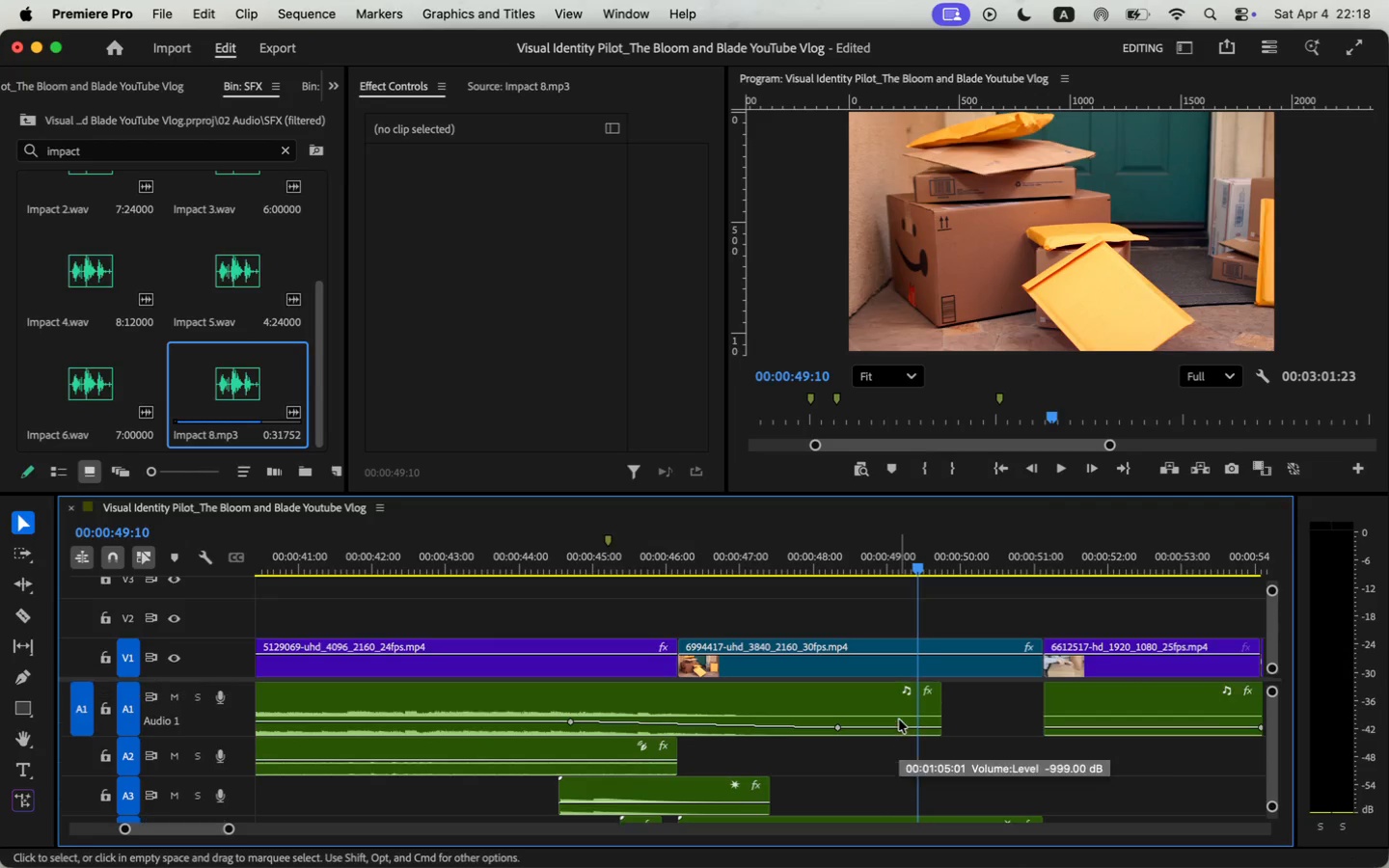 
scroll: coordinate [899, 719], scroll_direction: up, amount: 3.0
 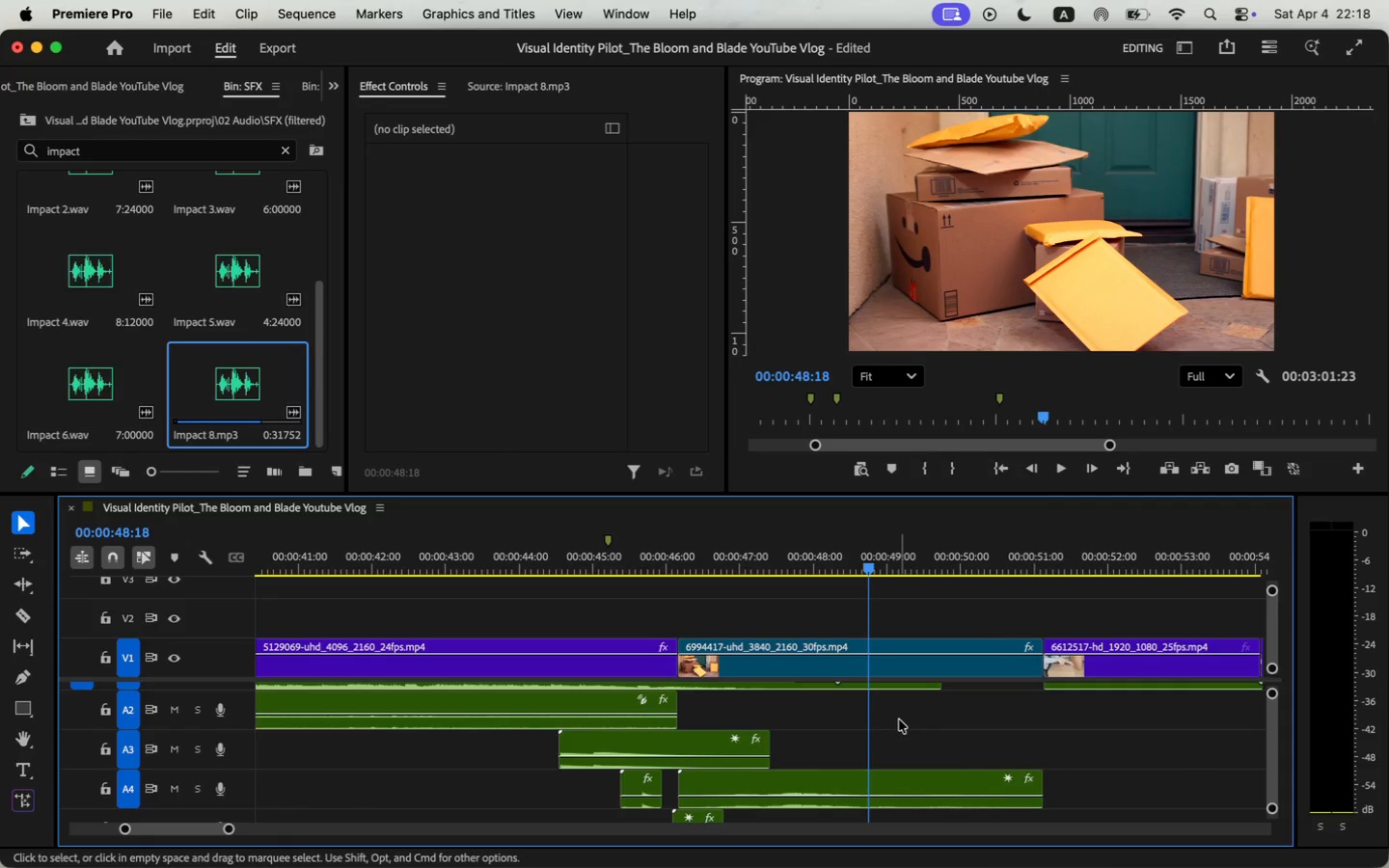 
key(Space)
 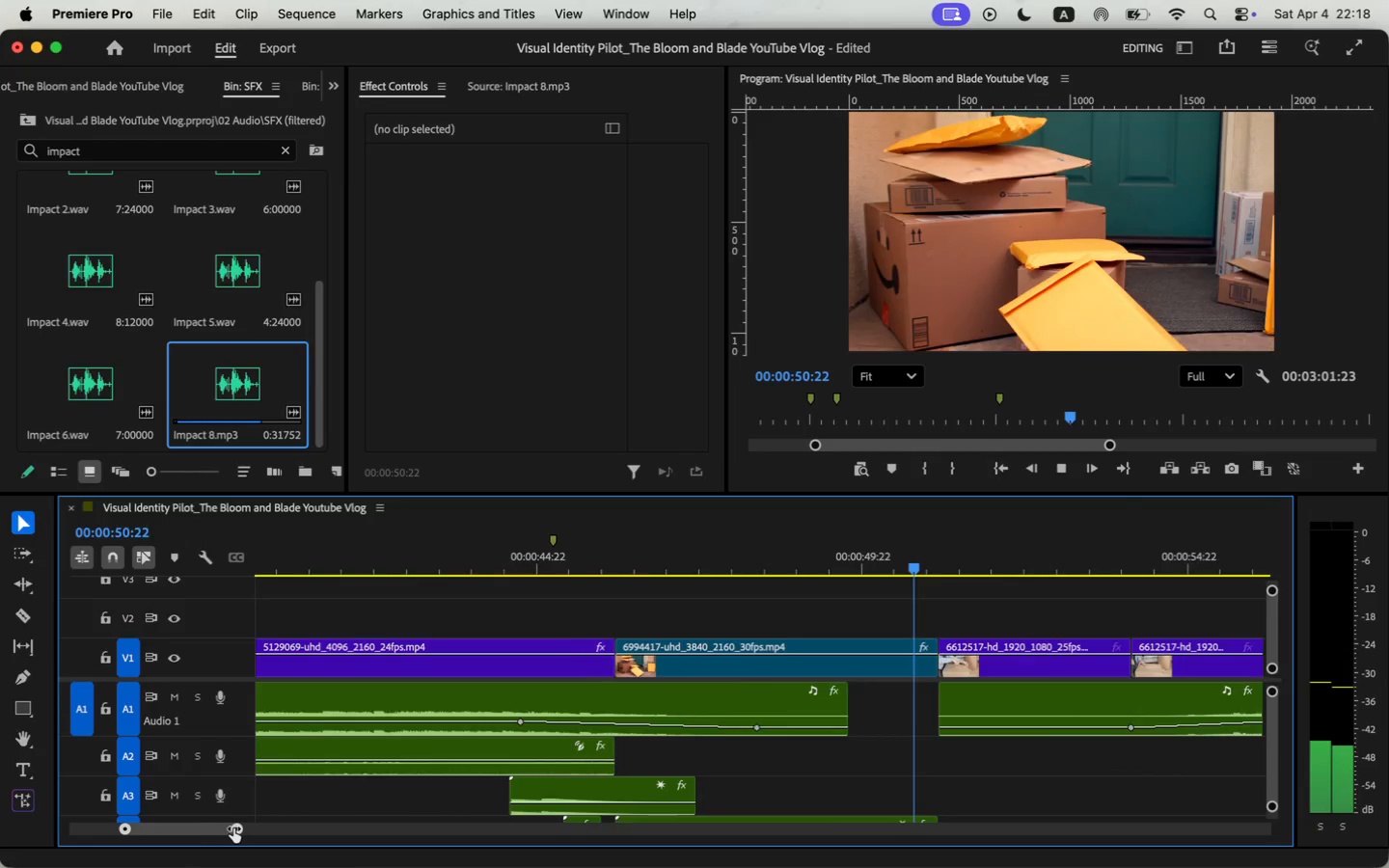 
left_click_drag(start_coordinate=[229, 828], to_coordinate=[238, 828])
 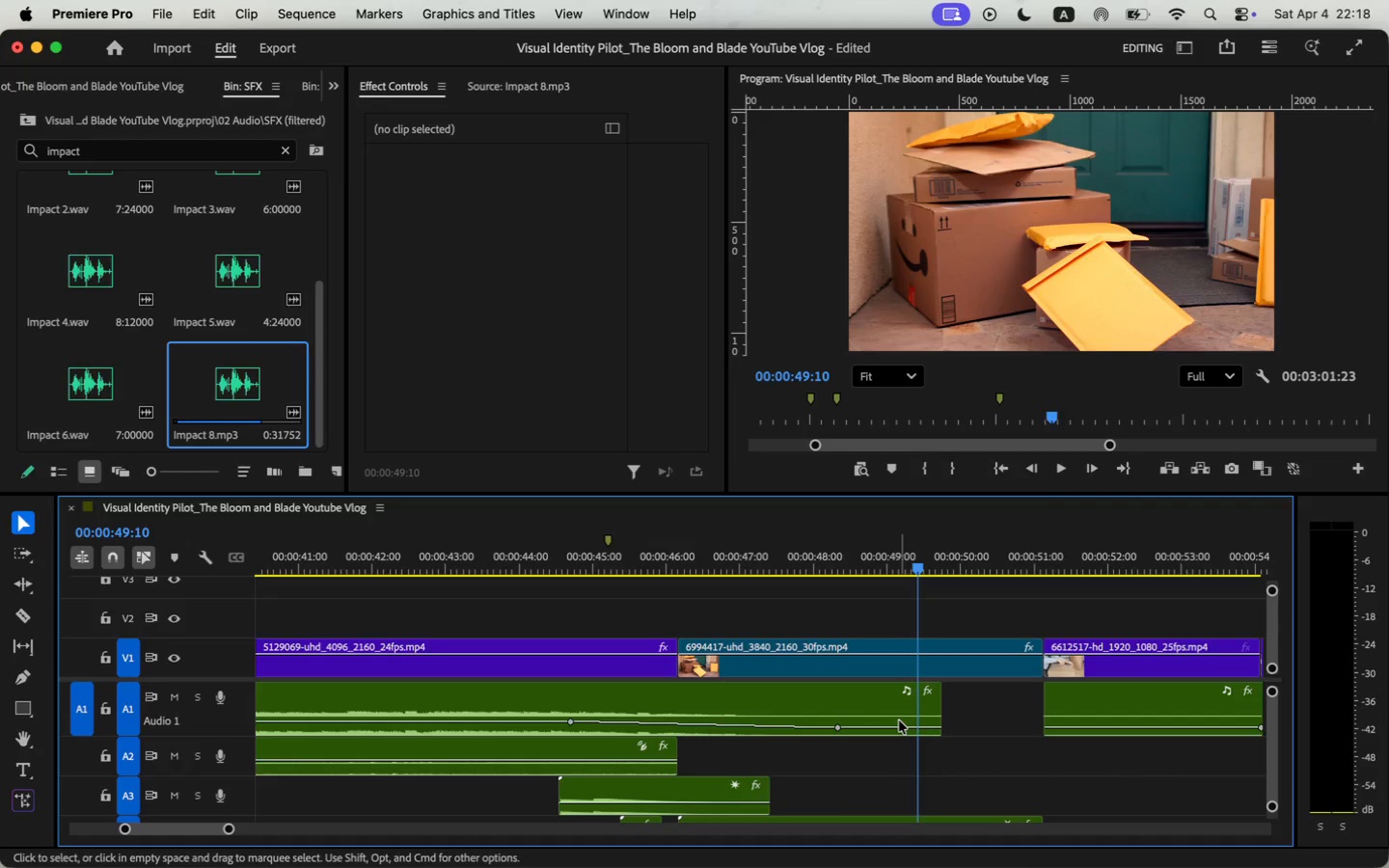 
key(Space)
 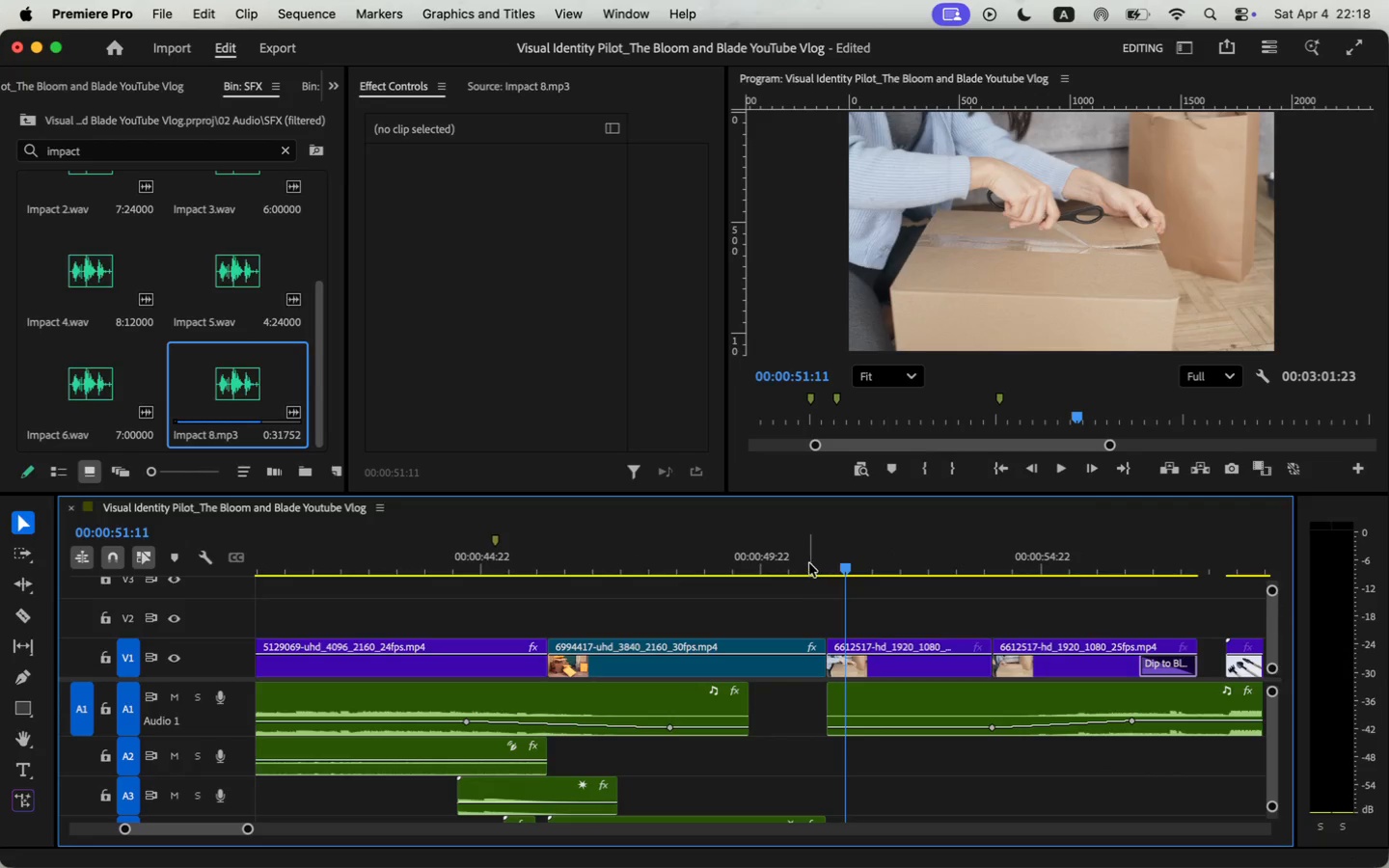 
left_click([802, 562])
 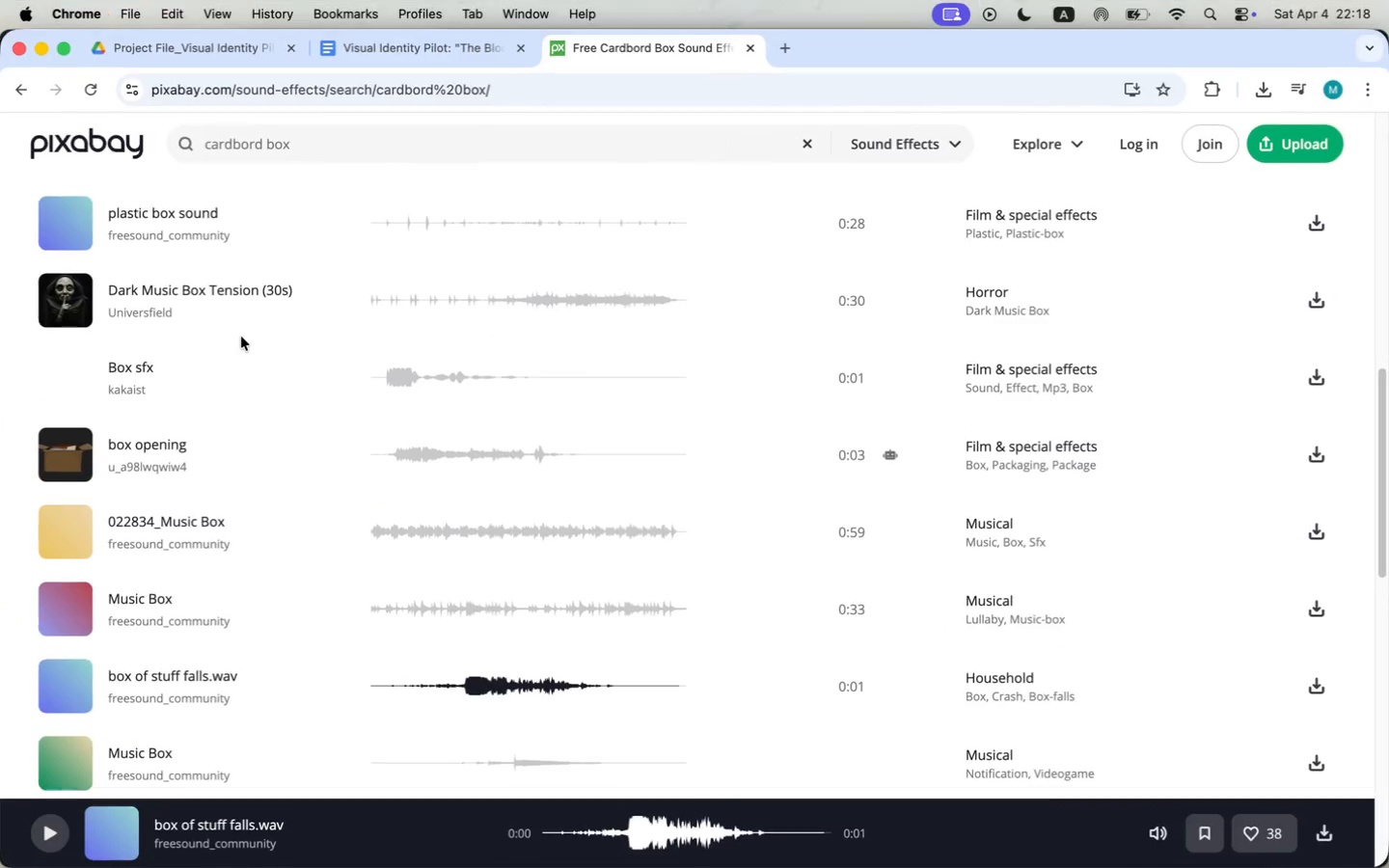 
wait(5.07)
 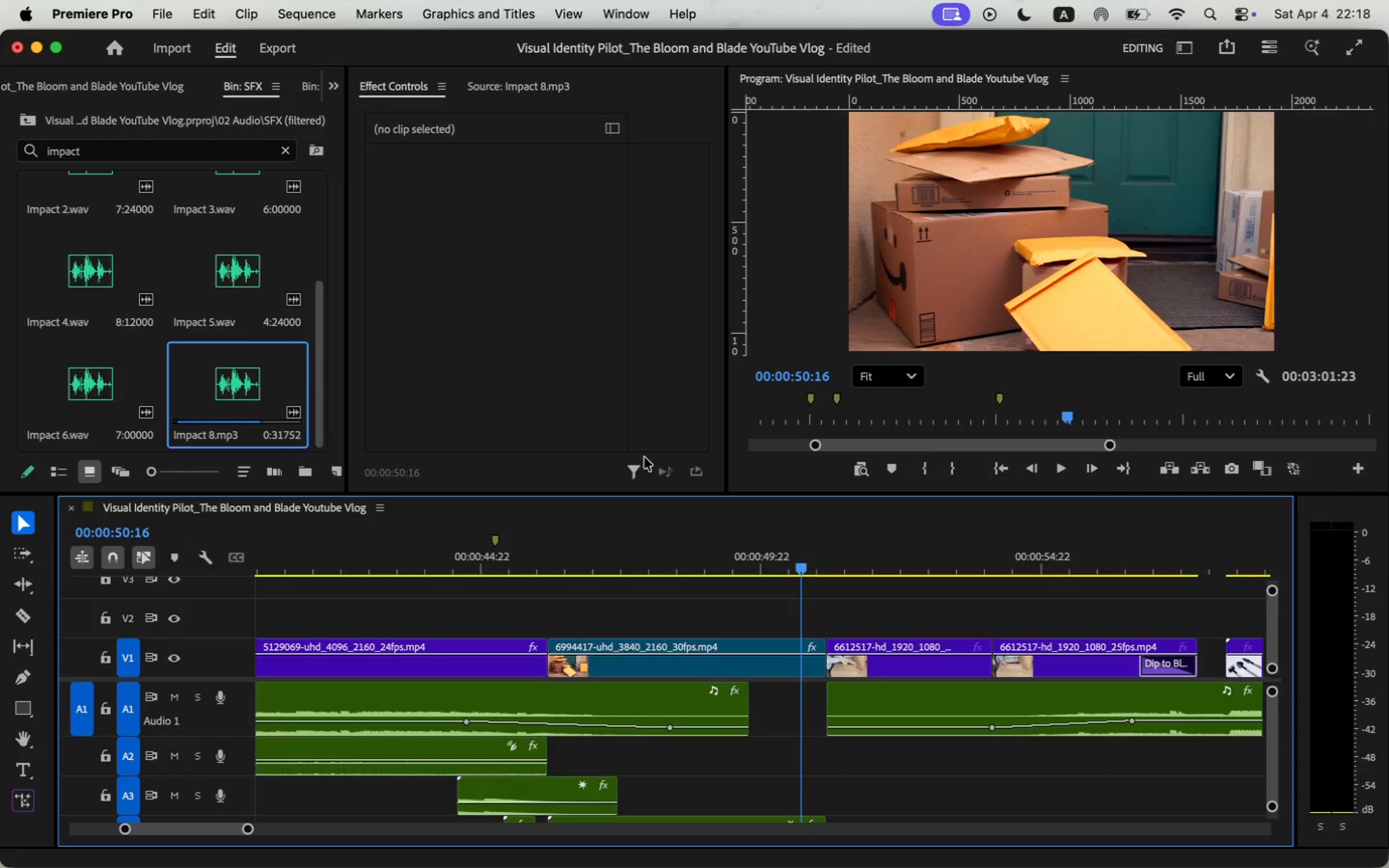 
double_click([342, 150])
 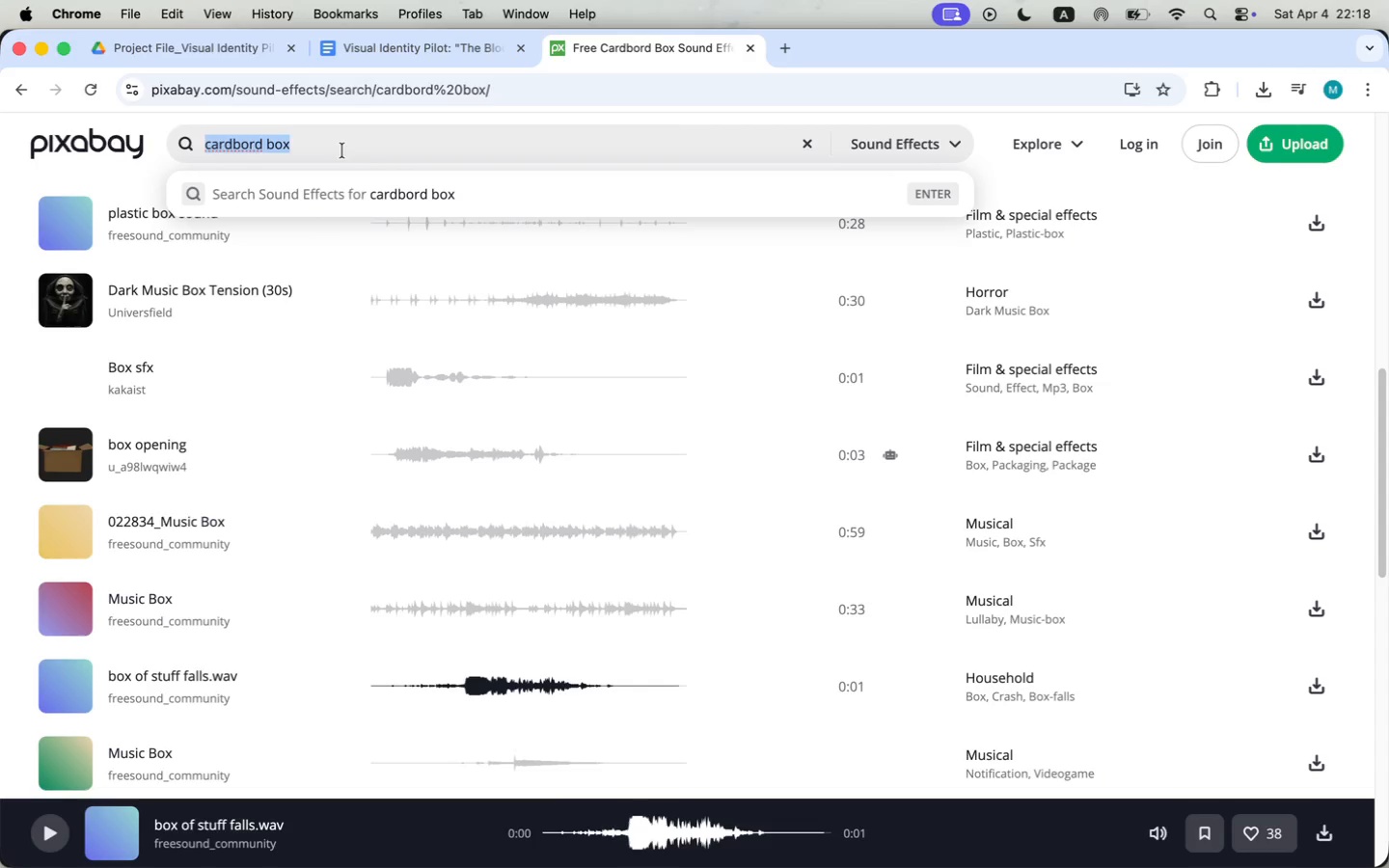 
triple_click([342, 150])
 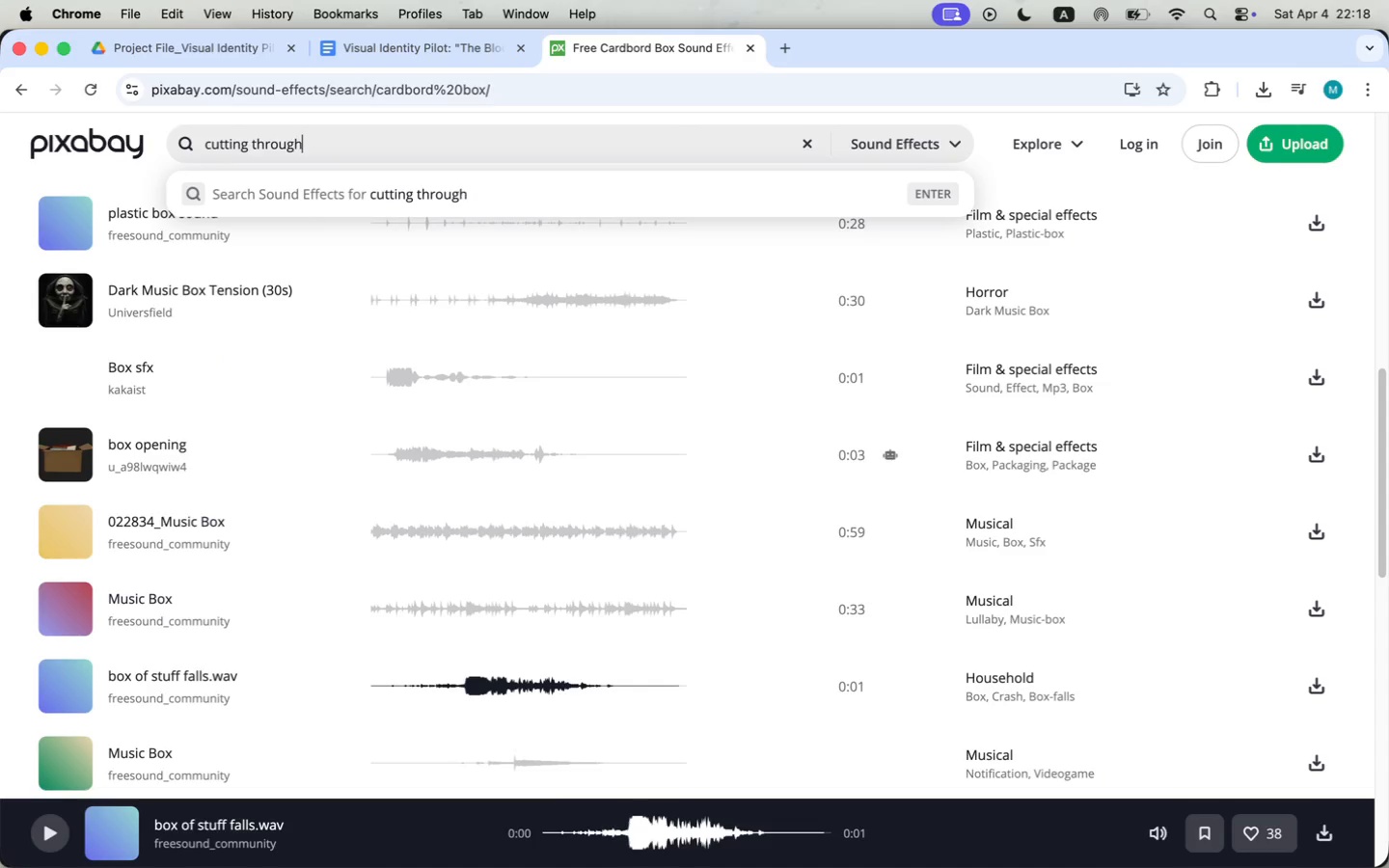 
type(cutting through tape)
 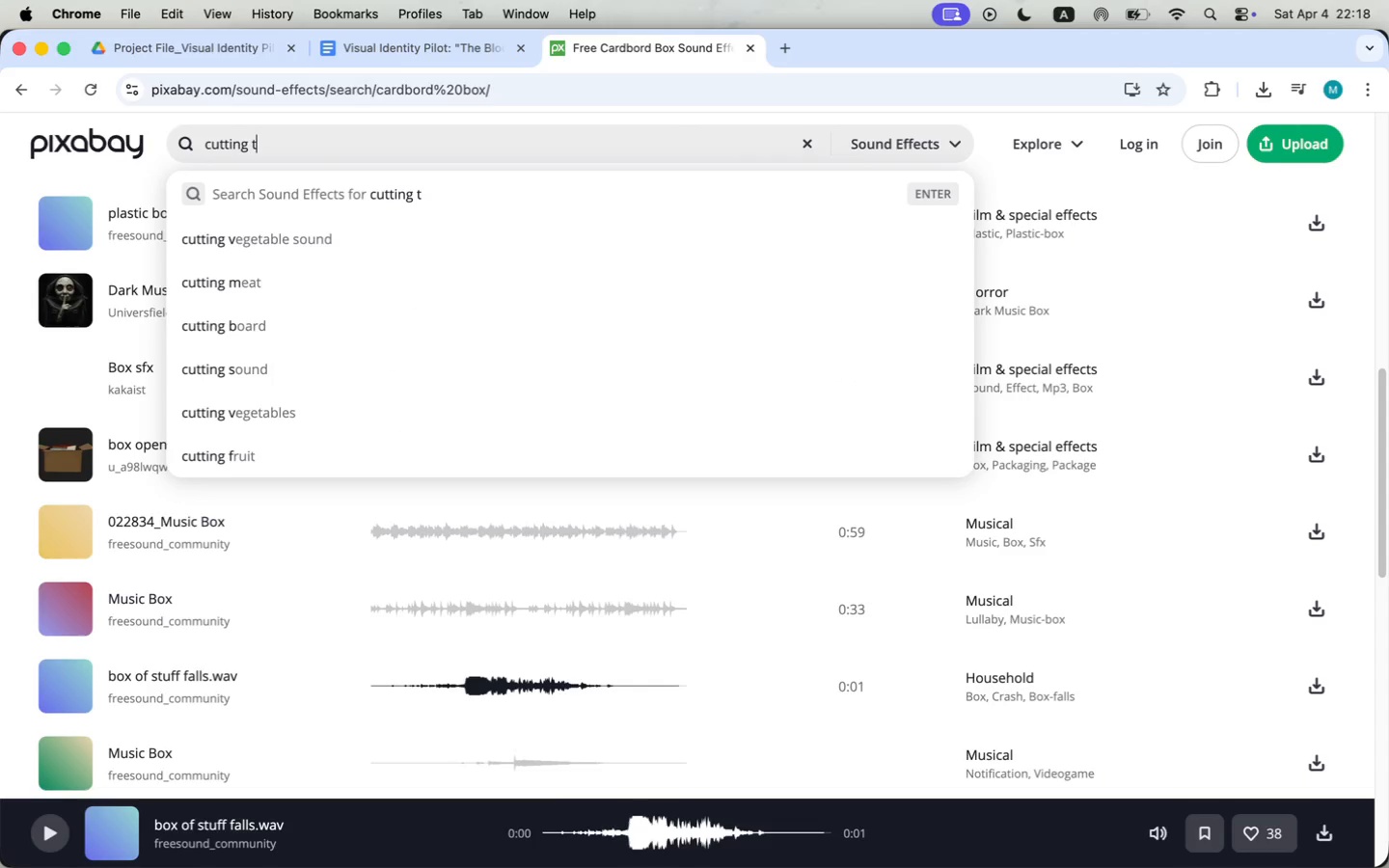 
key(Enter)
 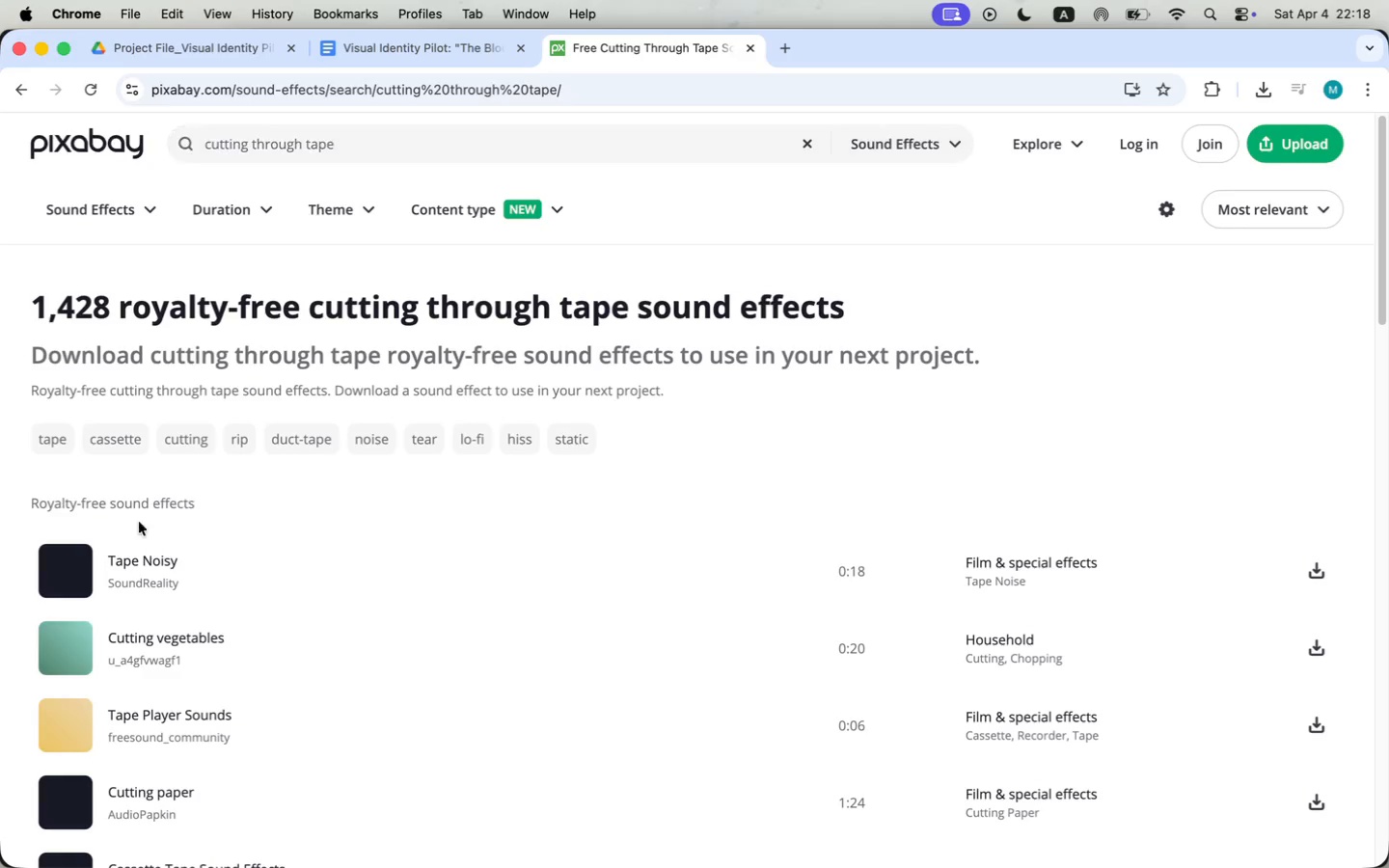 
scroll: coordinate [75, 717], scroll_direction: down, amount: 3.0
 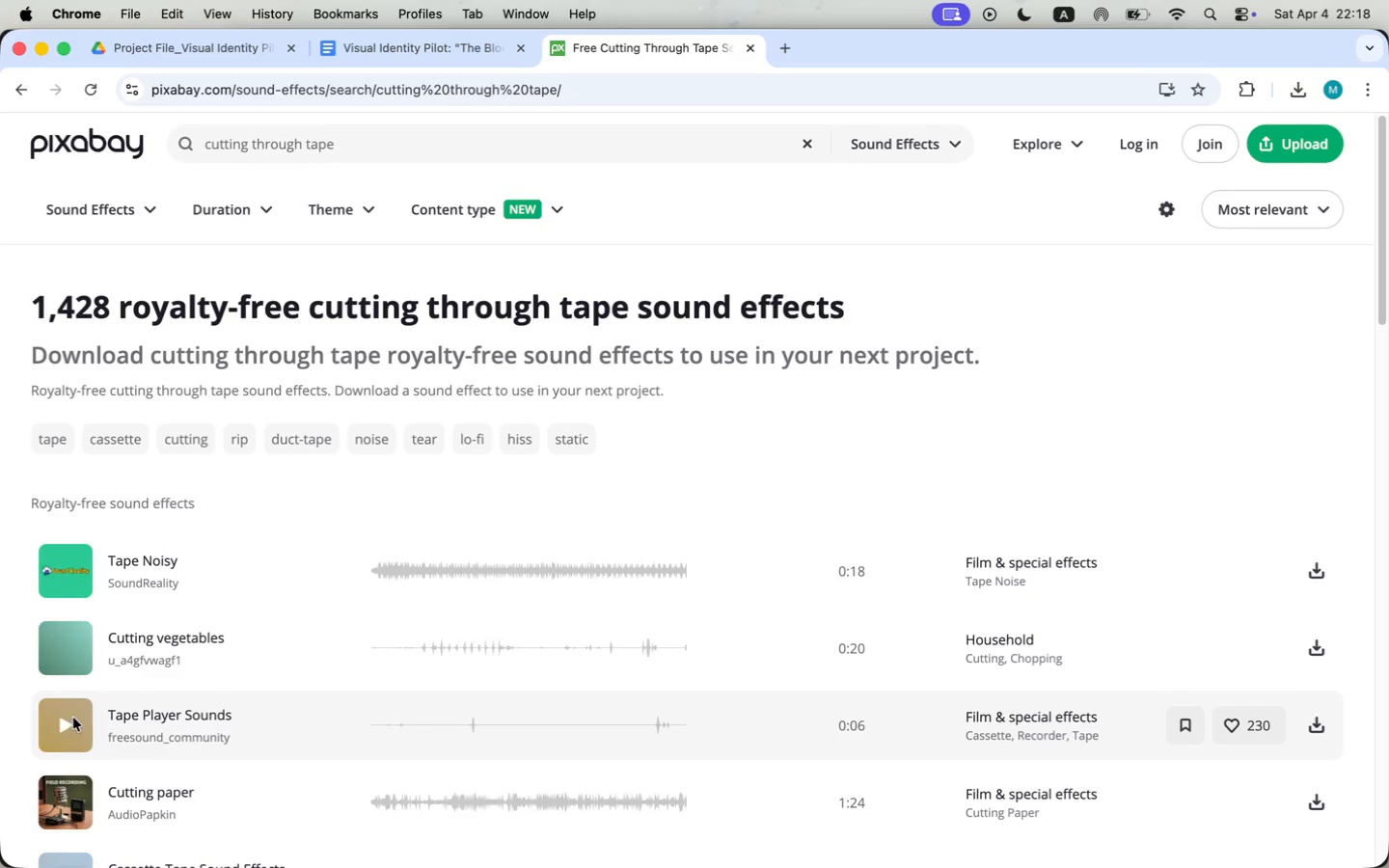 
left_click([67, 748])
 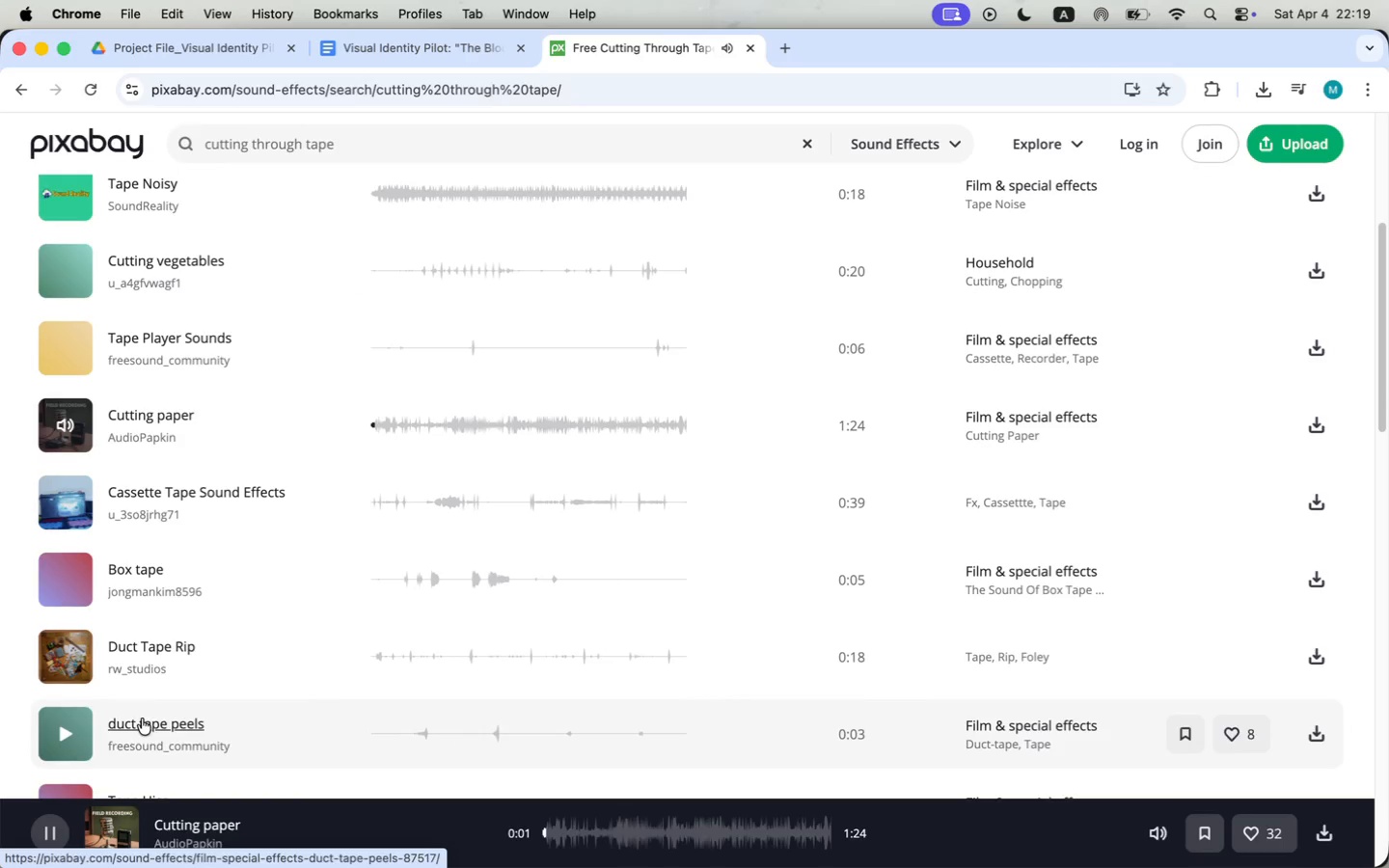 
scroll: coordinate [142, 719], scroll_direction: down, amount: 8.0
 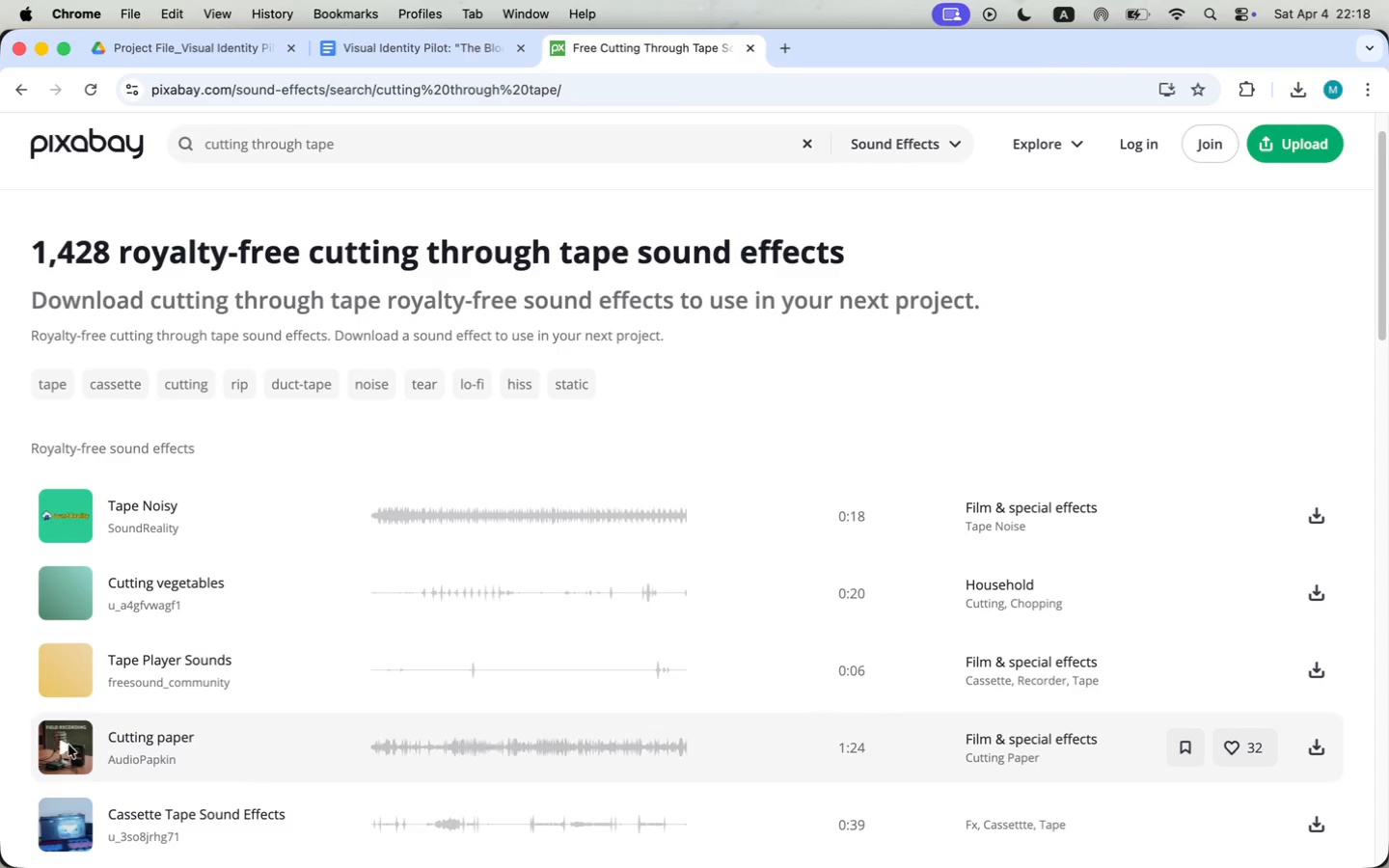 
mouse_move([64, 598])
 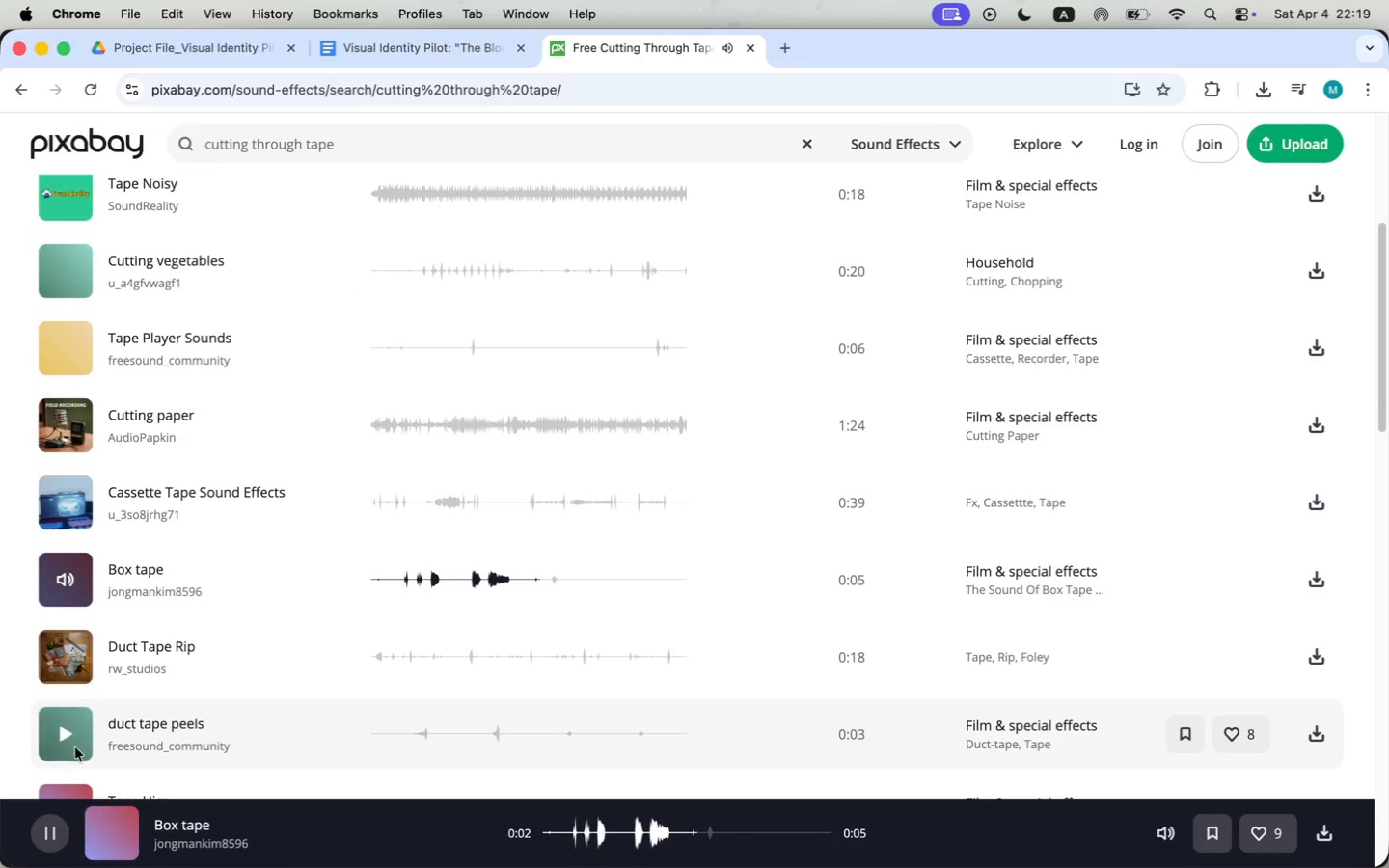 
scroll: coordinate [391, 582], scroll_direction: down, amount: 7.0
 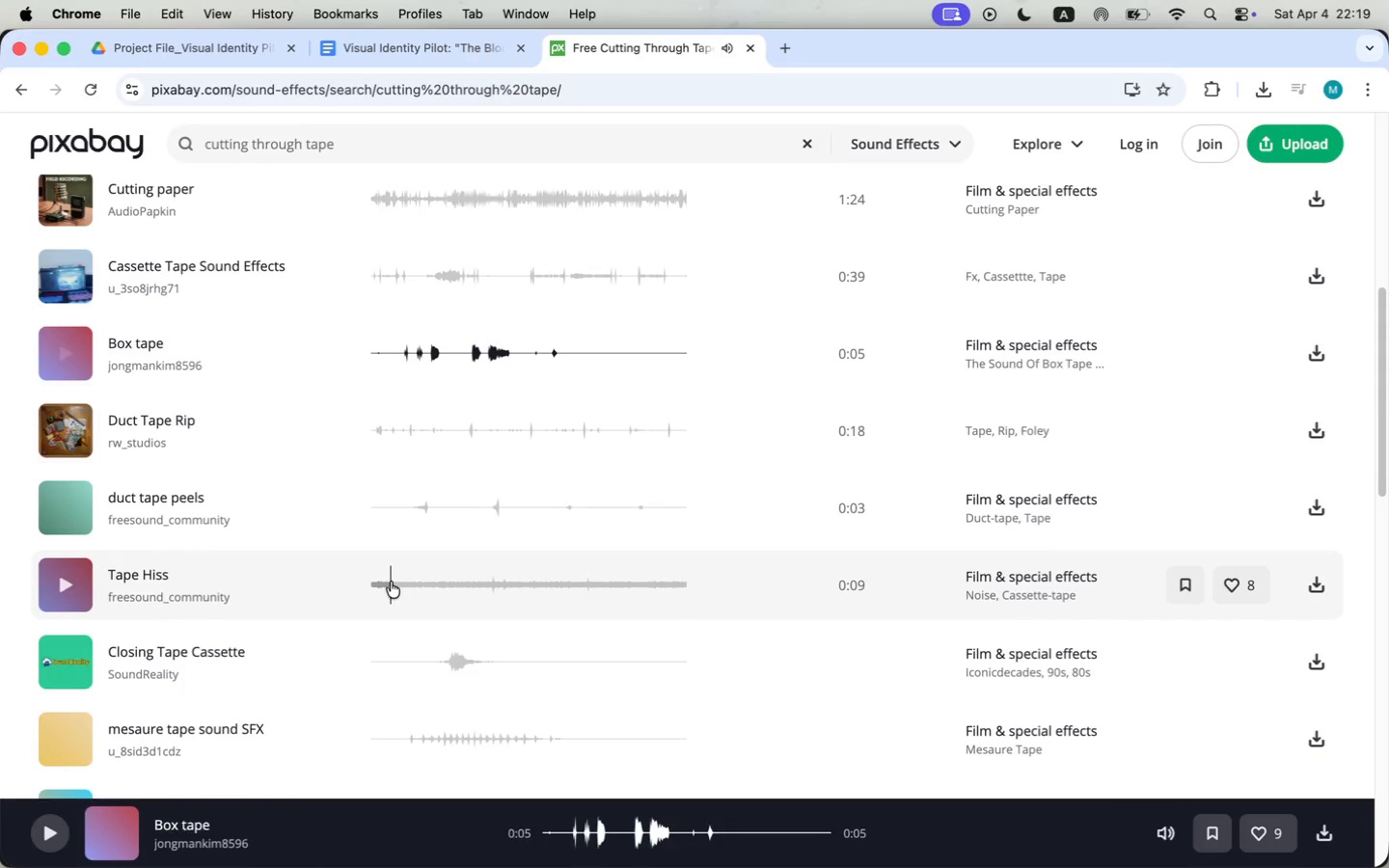 
type(opei)
key(Backspace)
type(ning boxed)
key(Backspace)
type(s)
 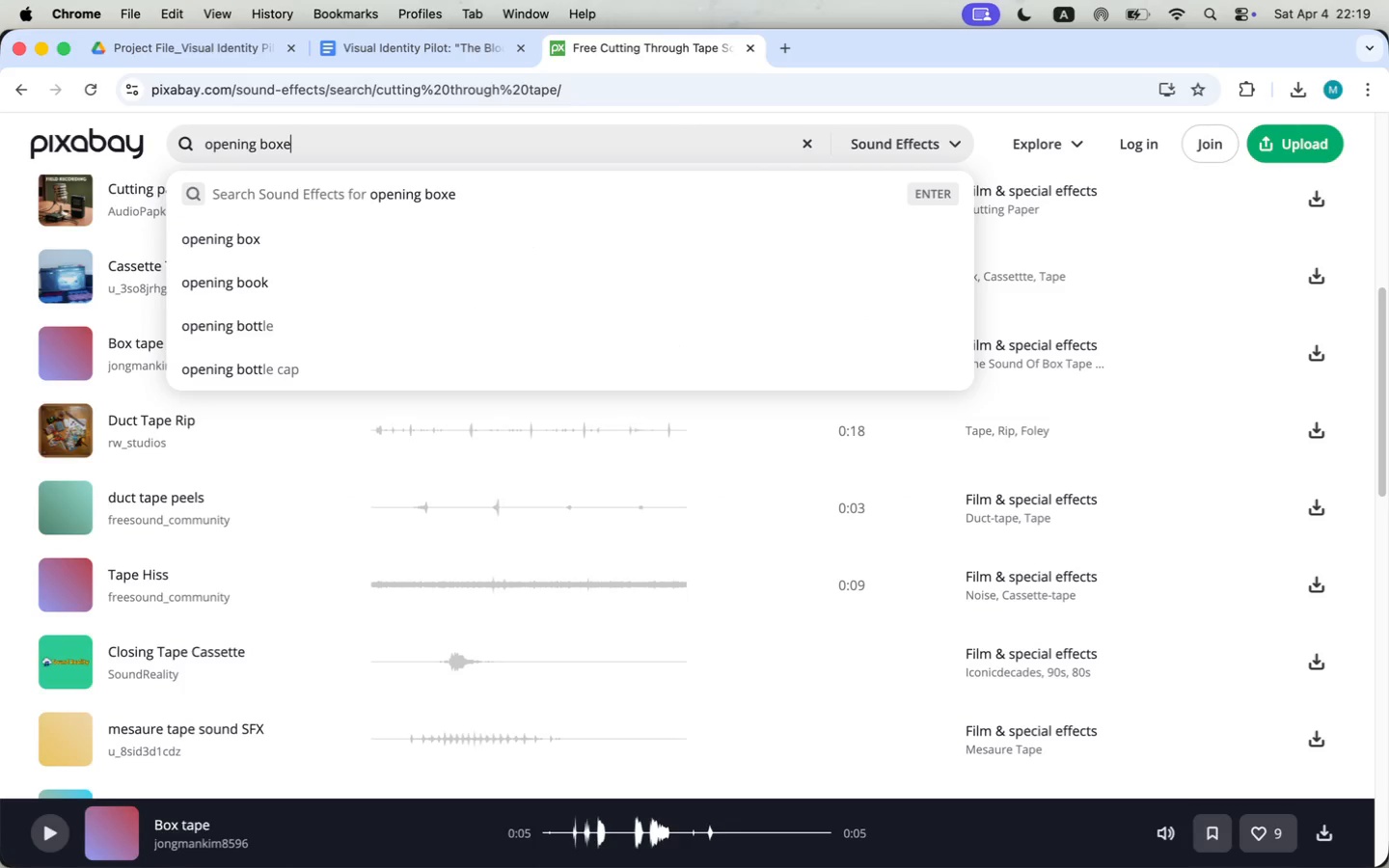 
key(Enter)
 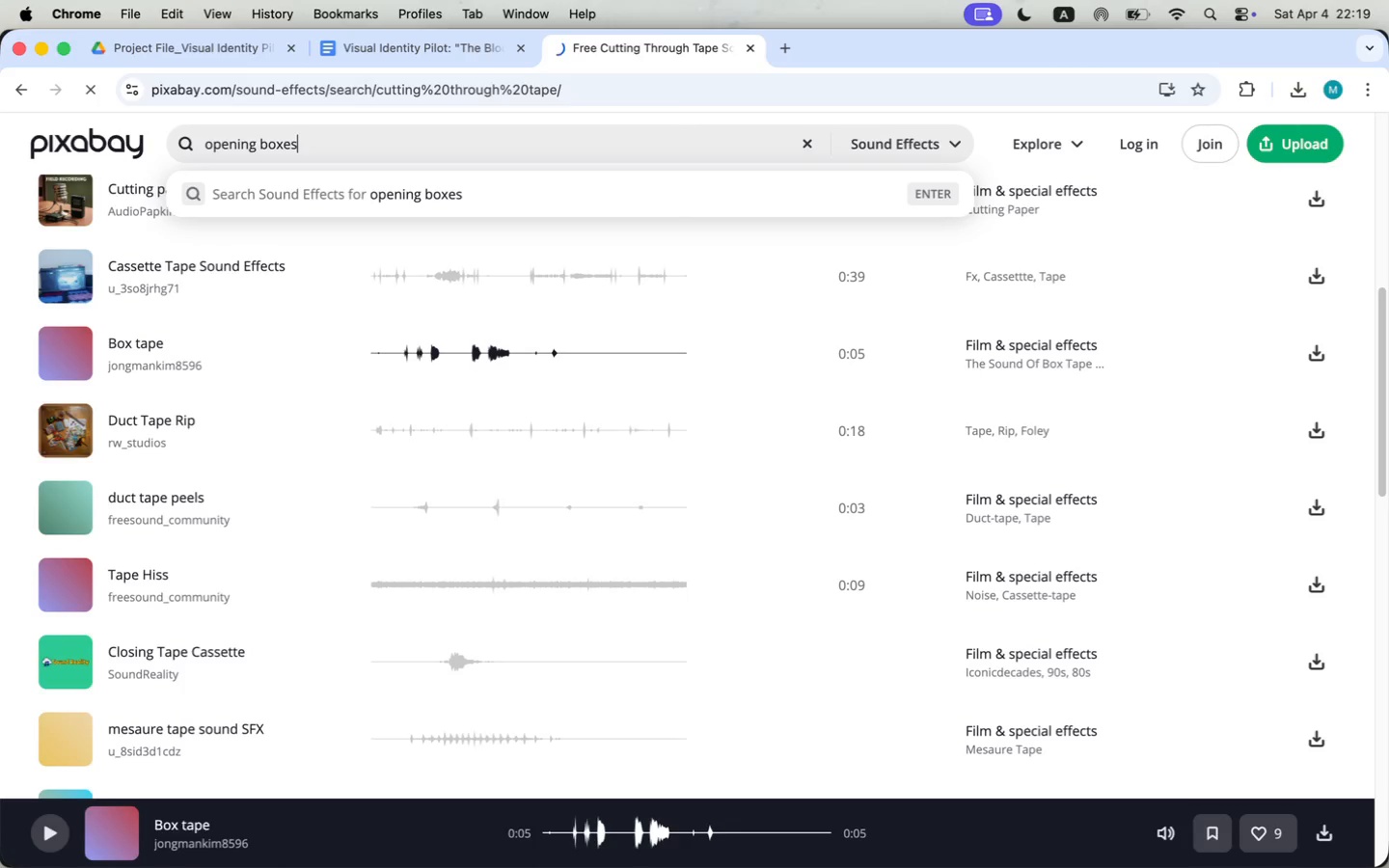 
scroll: coordinate [65, 659], scroll_direction: down, amount: 10.0
 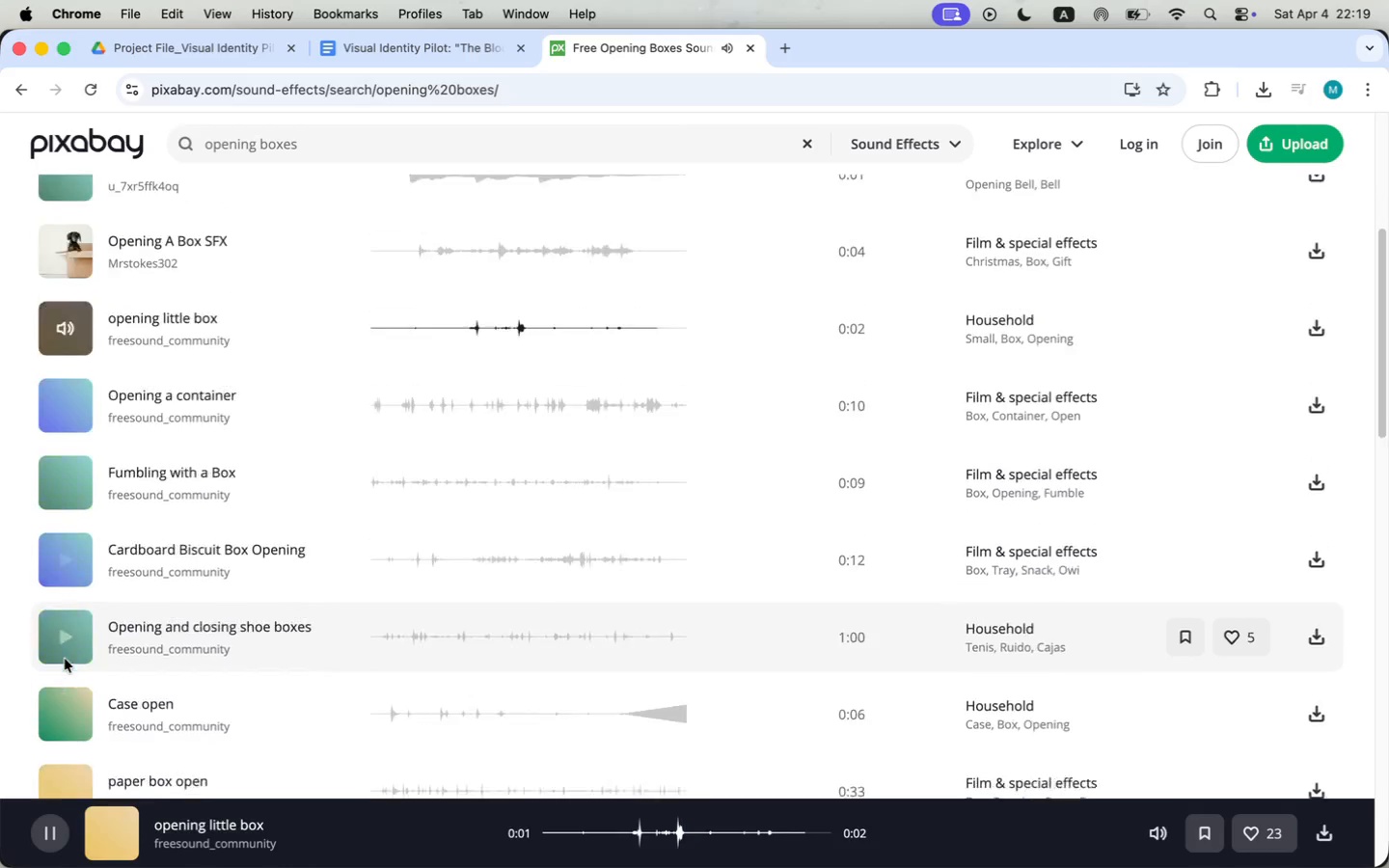 
left_click([61, 468])
 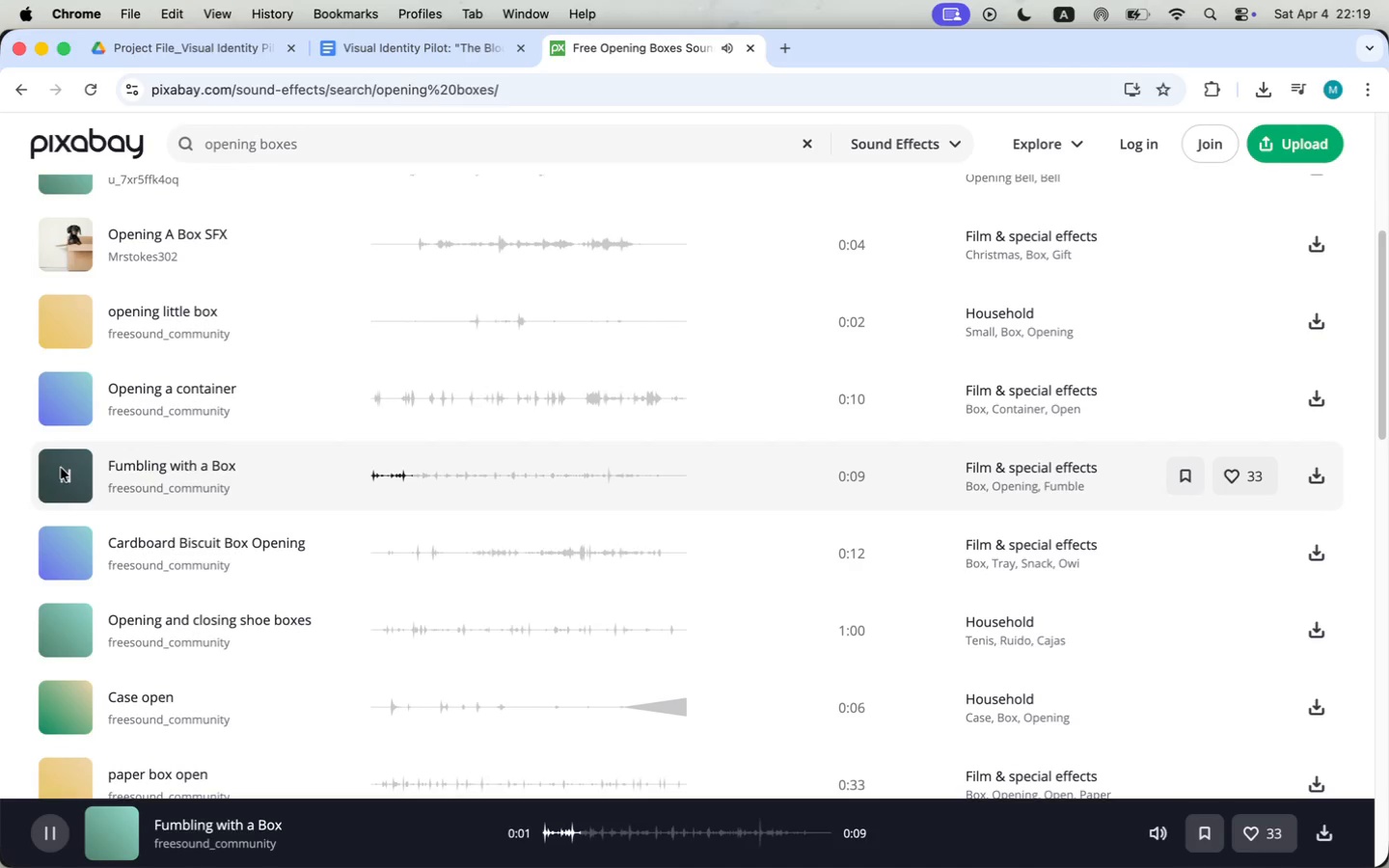 
left_click([61, 468])
 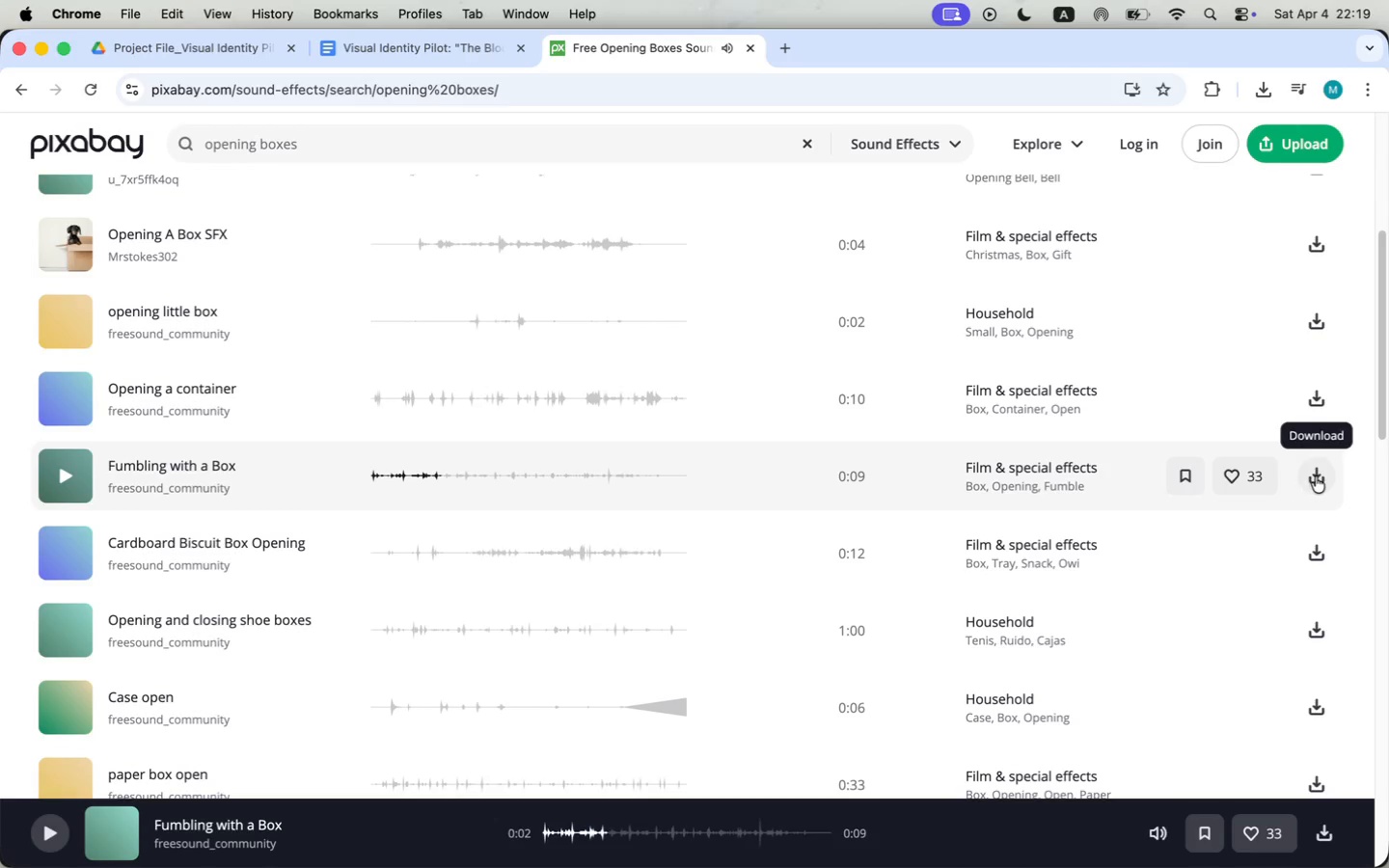 
mouse_move([385, 451])
 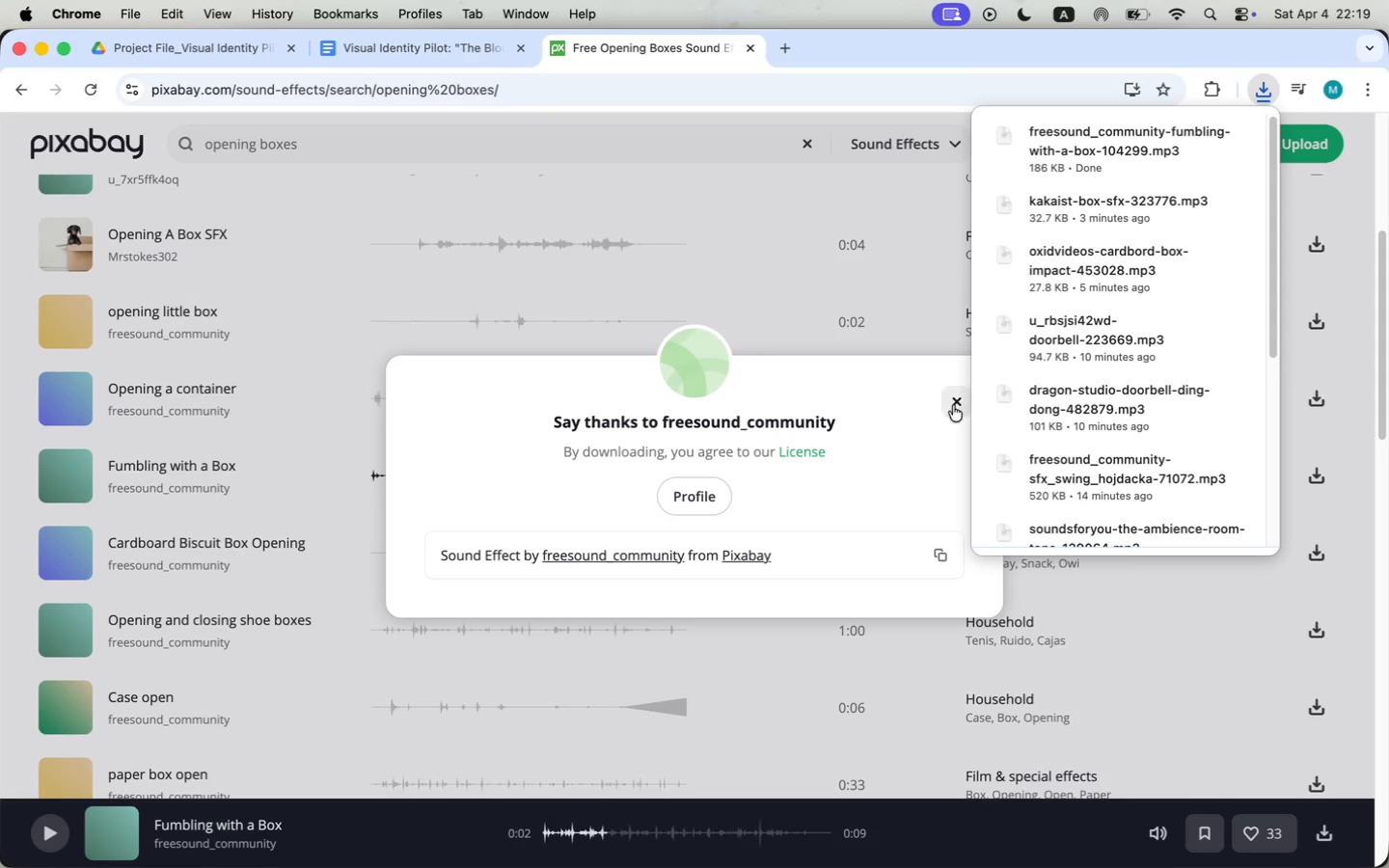 
left_click([955, 404])
 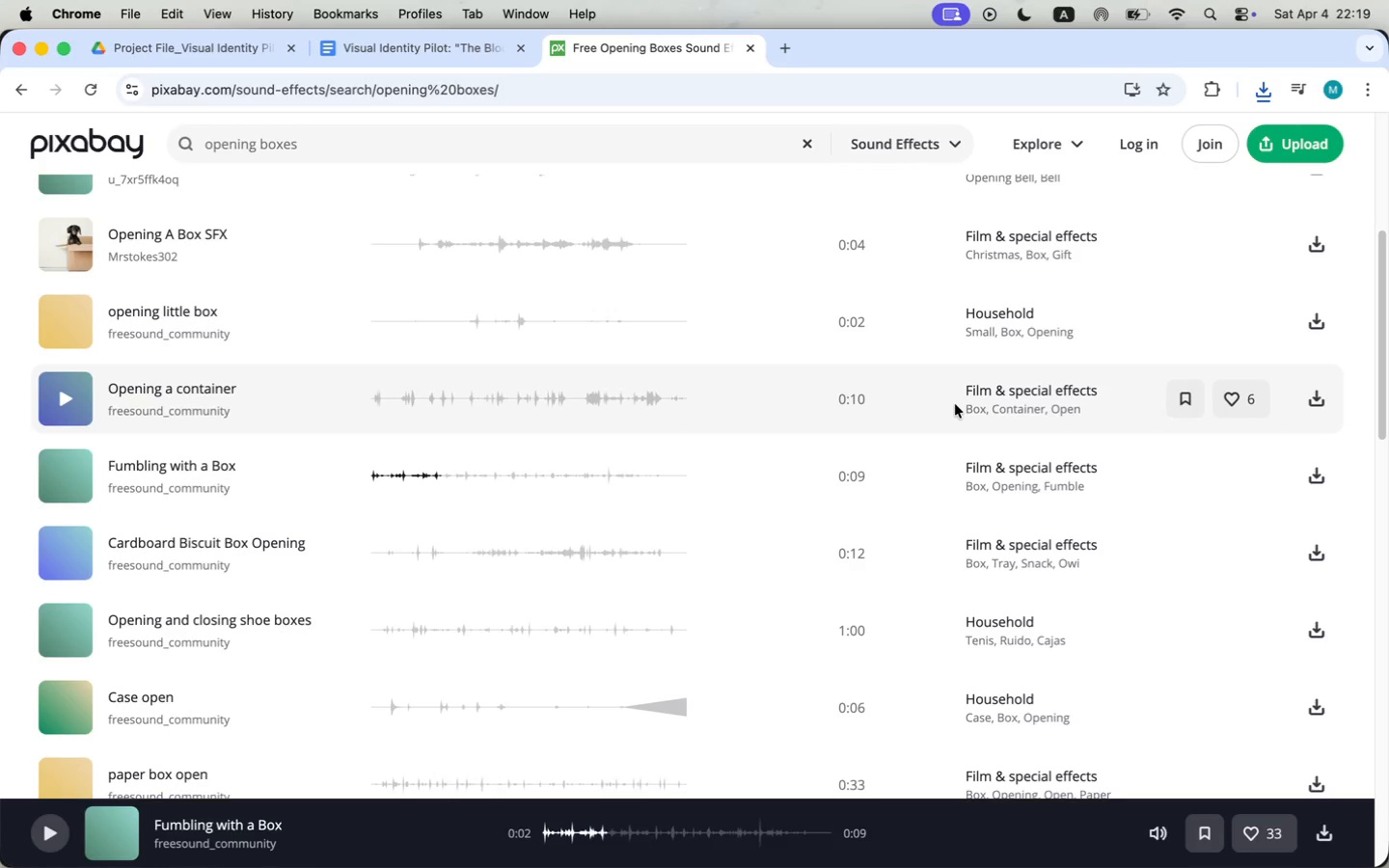 
scroll: coordinate [298, 571], scroll_direction: down, amount: 7.0
 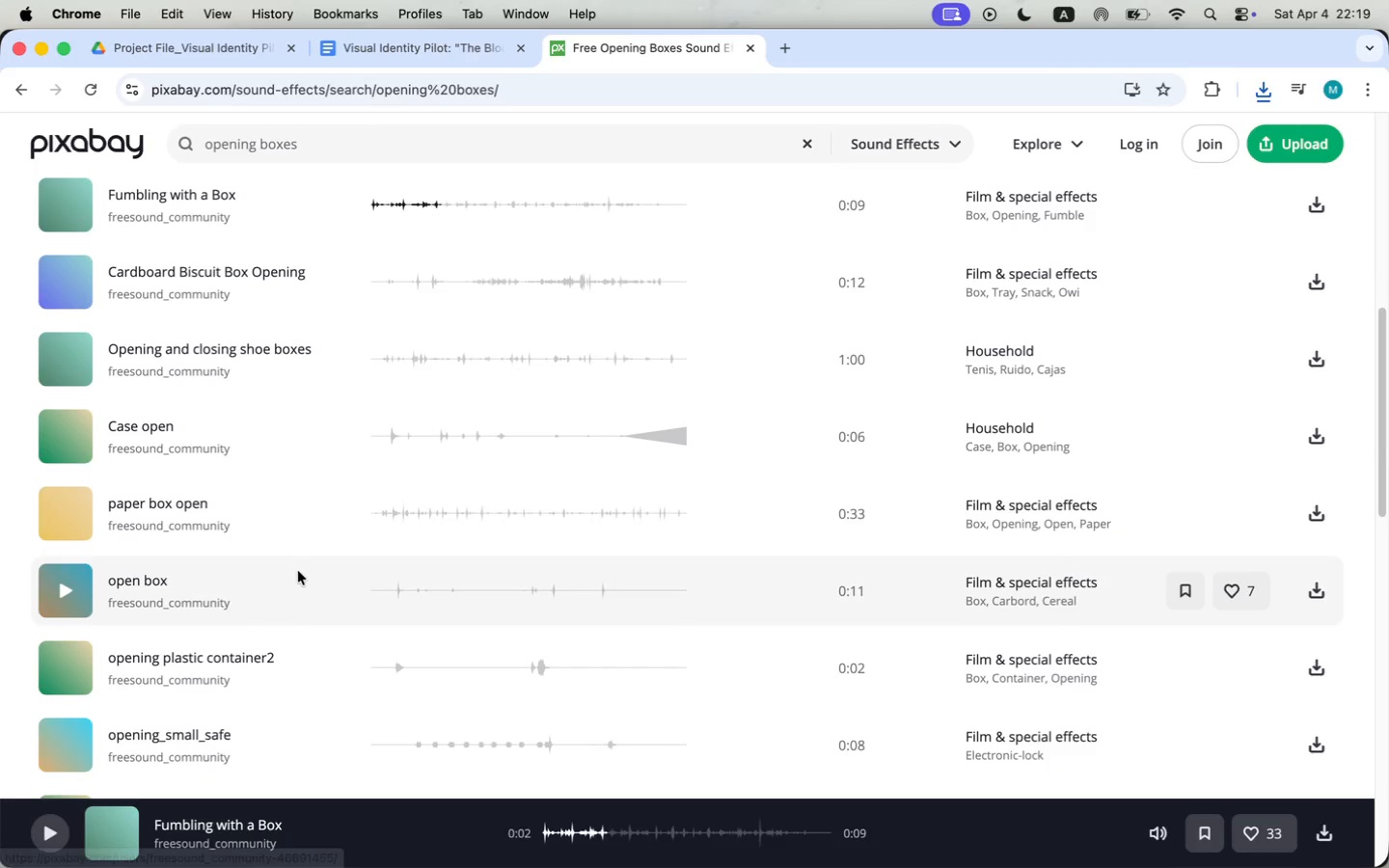 
left_click([66, 510])
 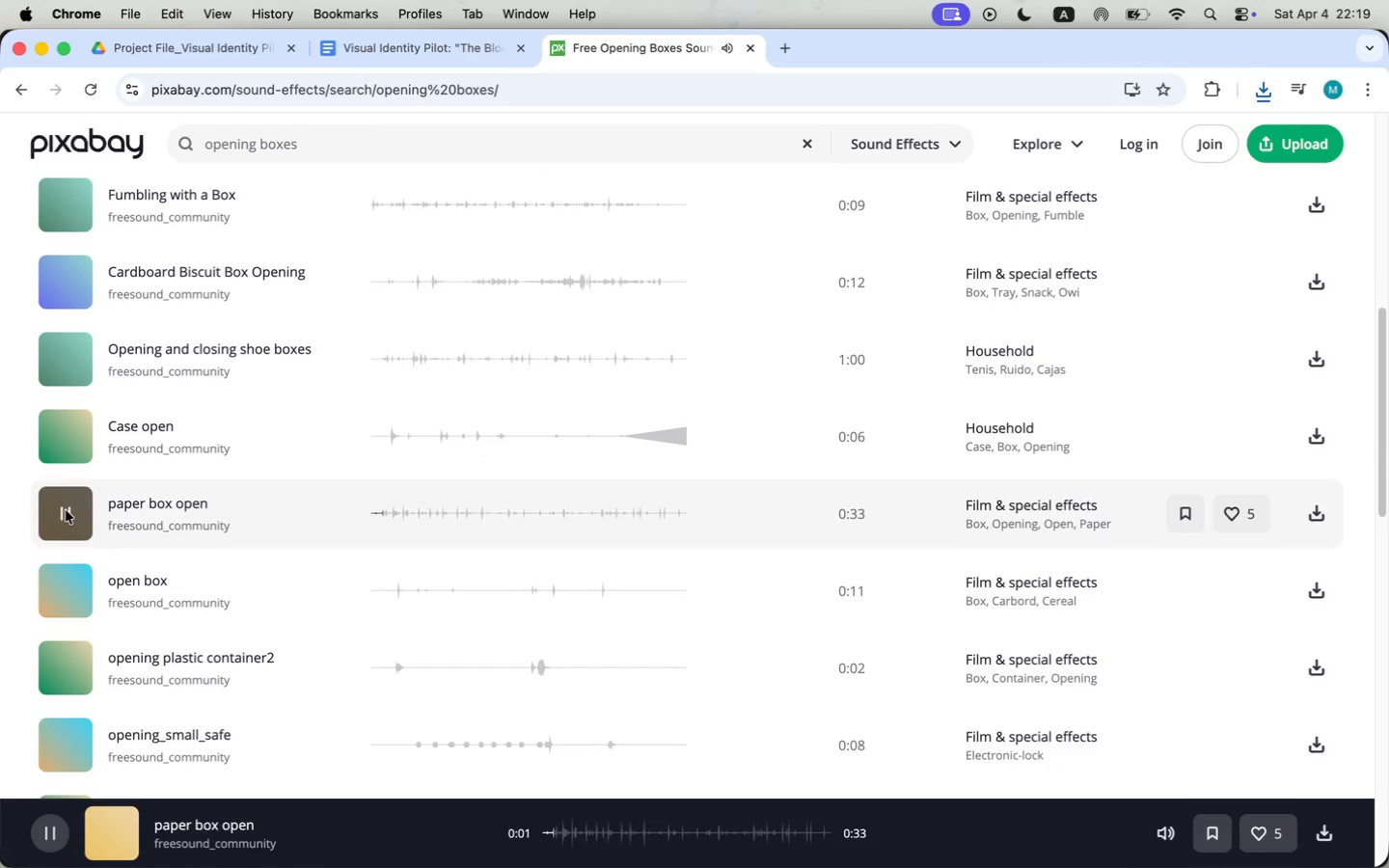 
left_click([66, 510])
 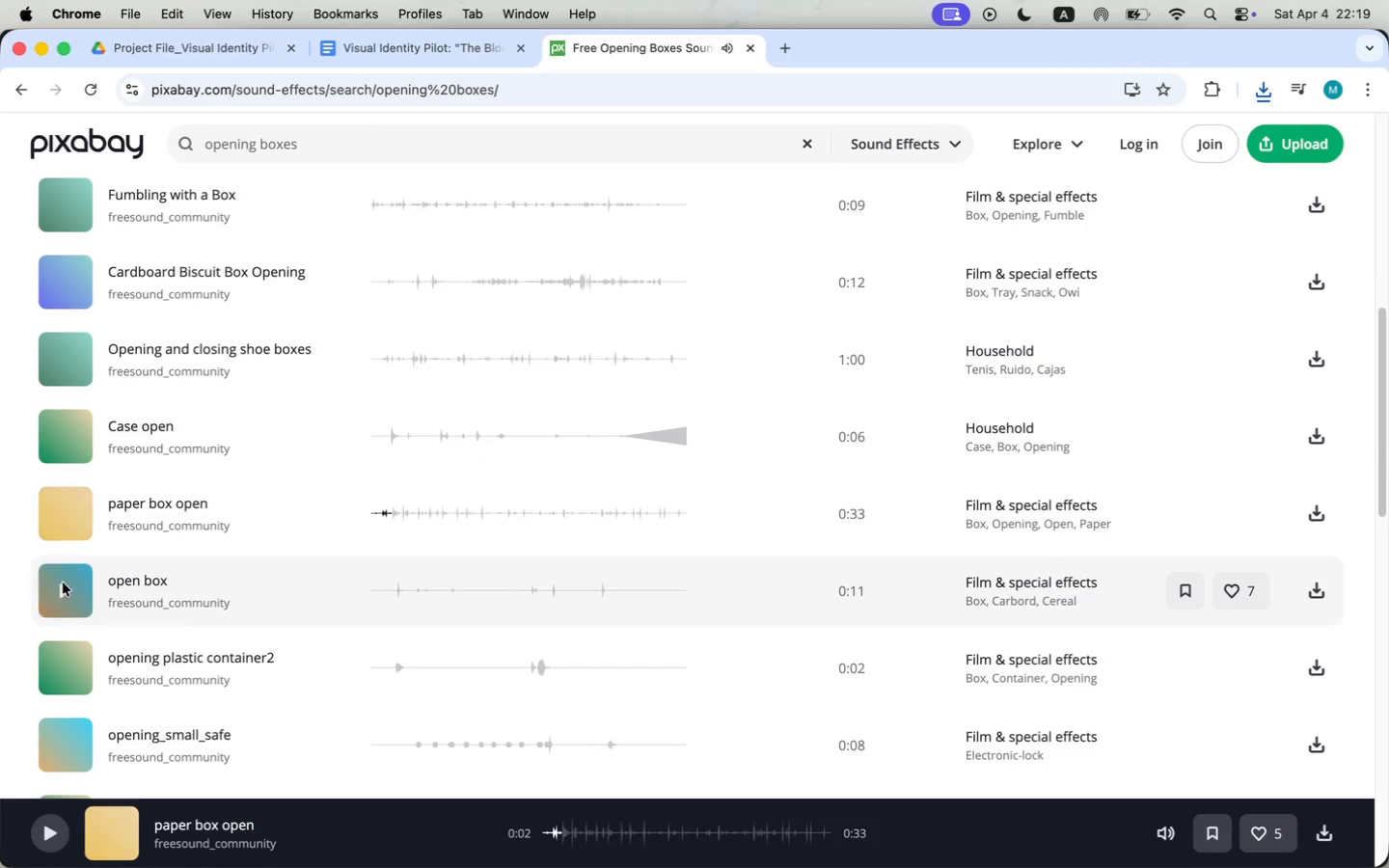 
left_click([64, 587])
 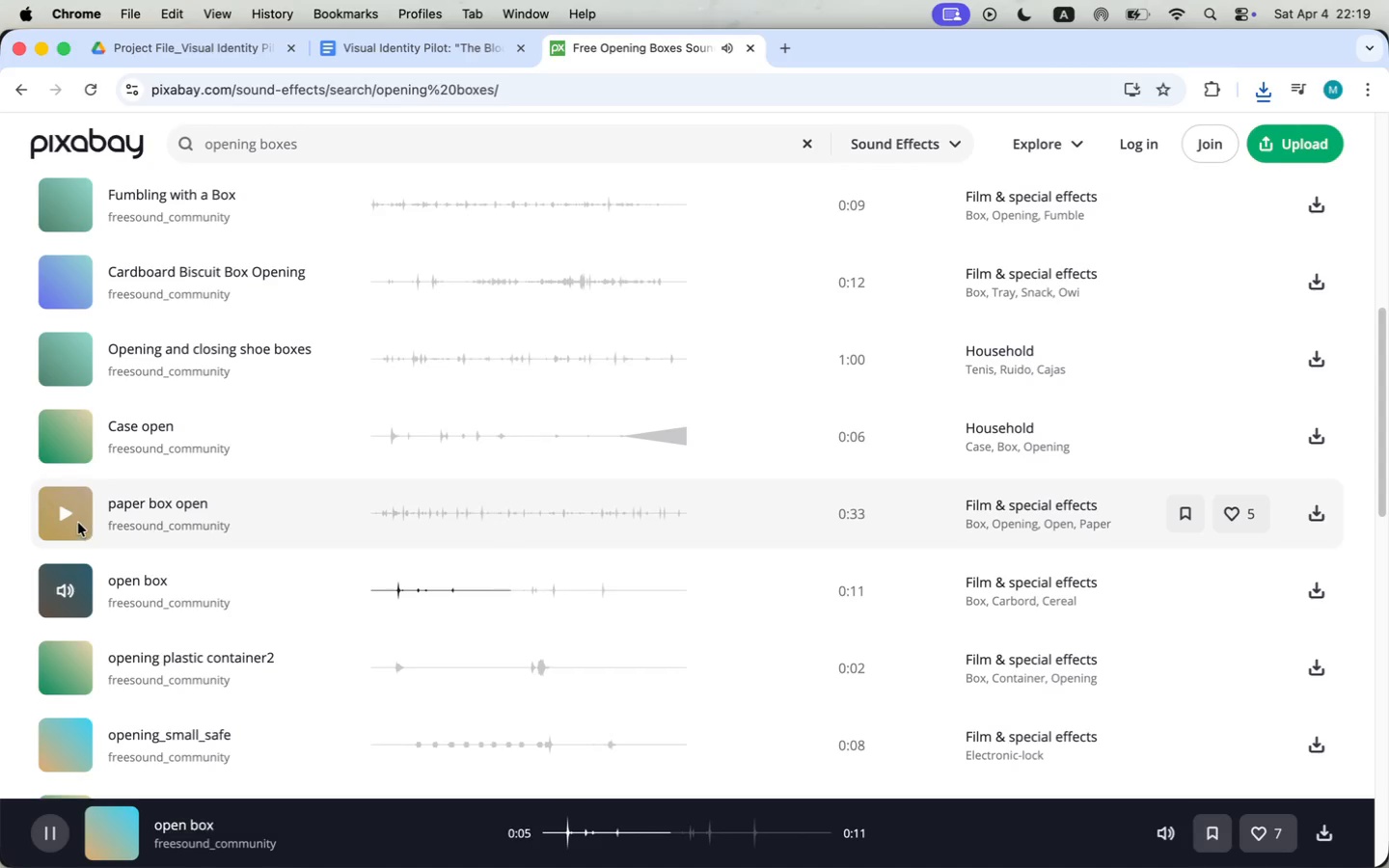 
wait(8.34)
 